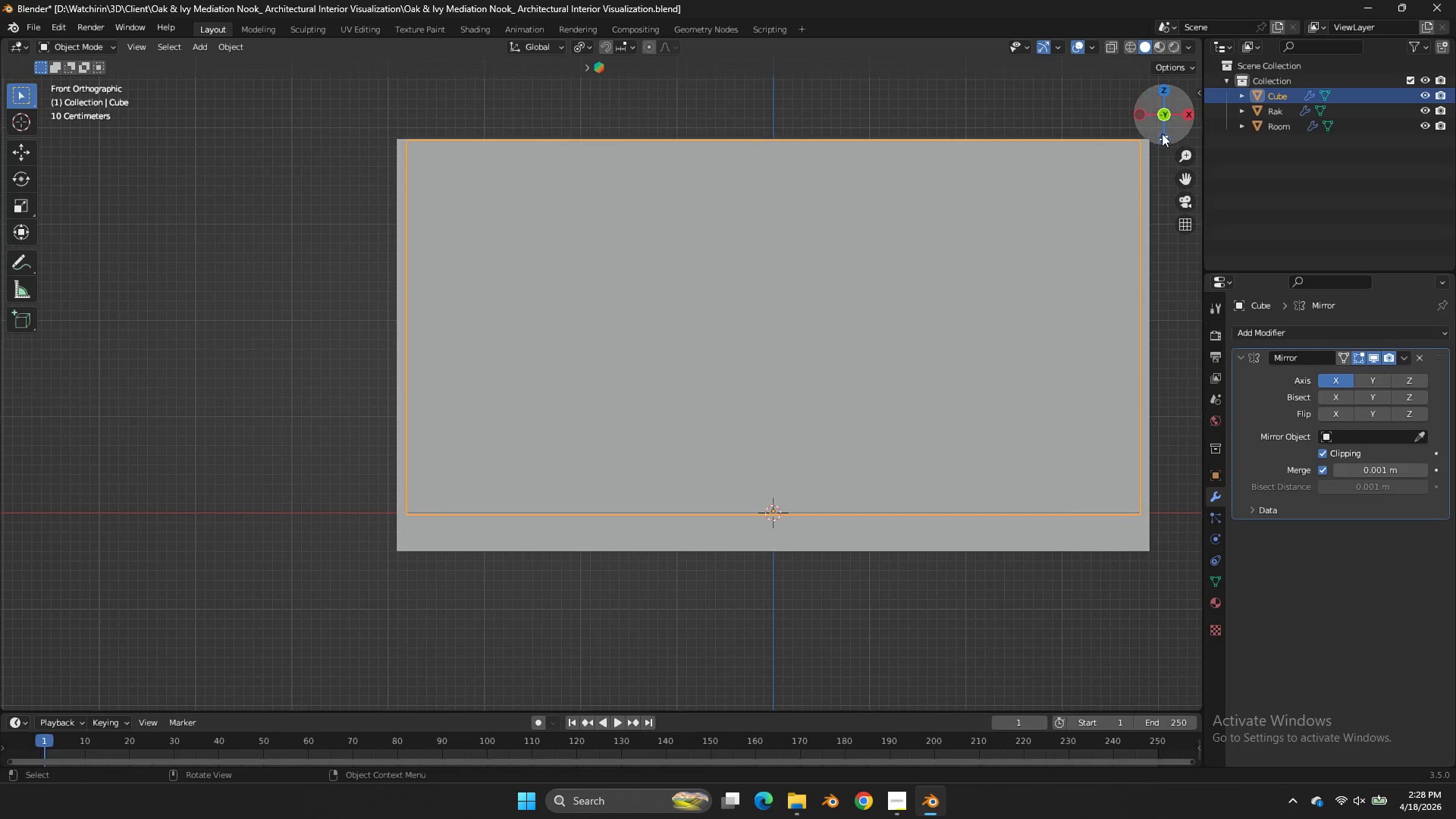 
left_click_drag(start_coordinate=[1168, 116], to_coordinate=[71, 246])
 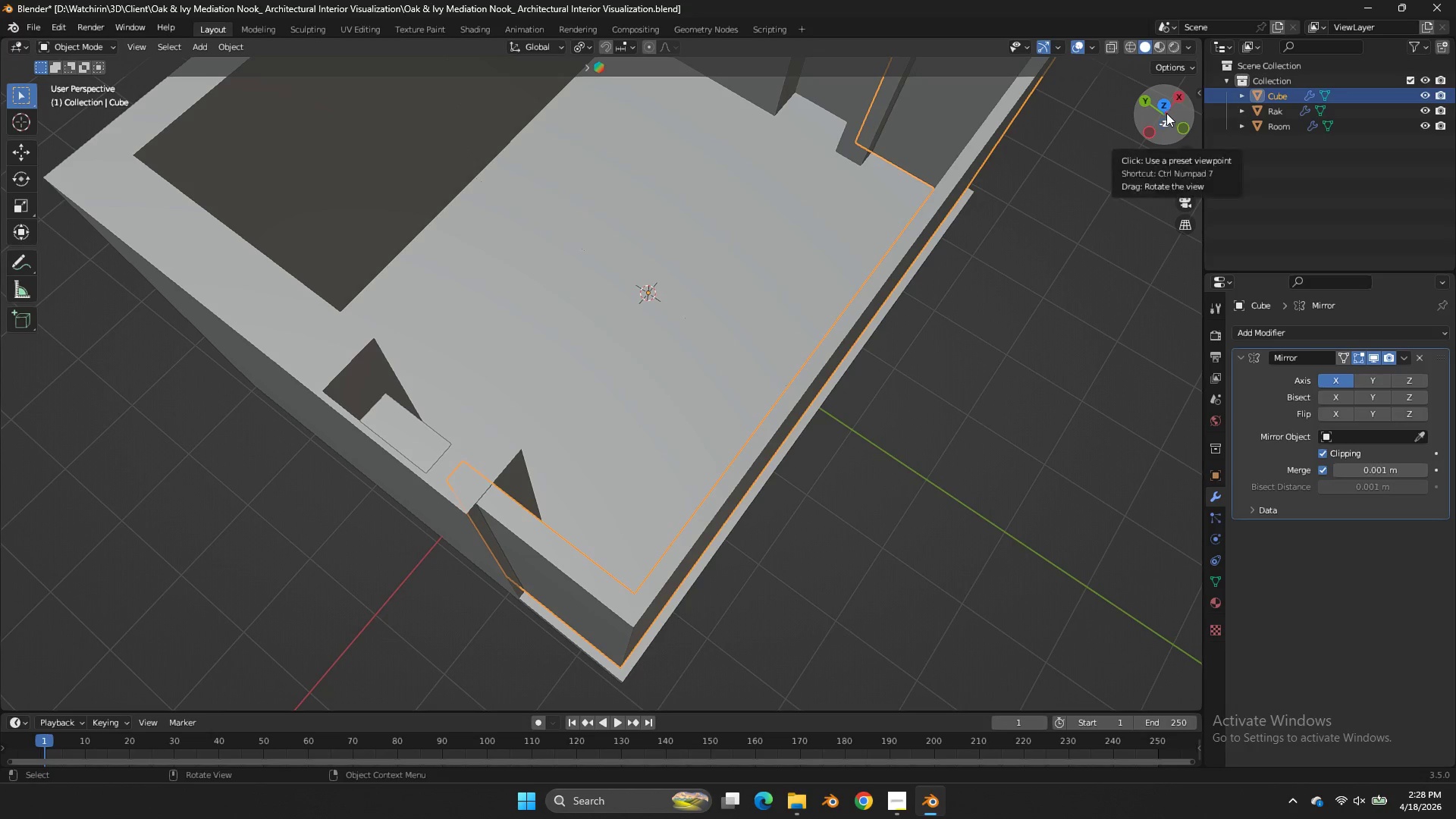 
left_click([1166, 112])
 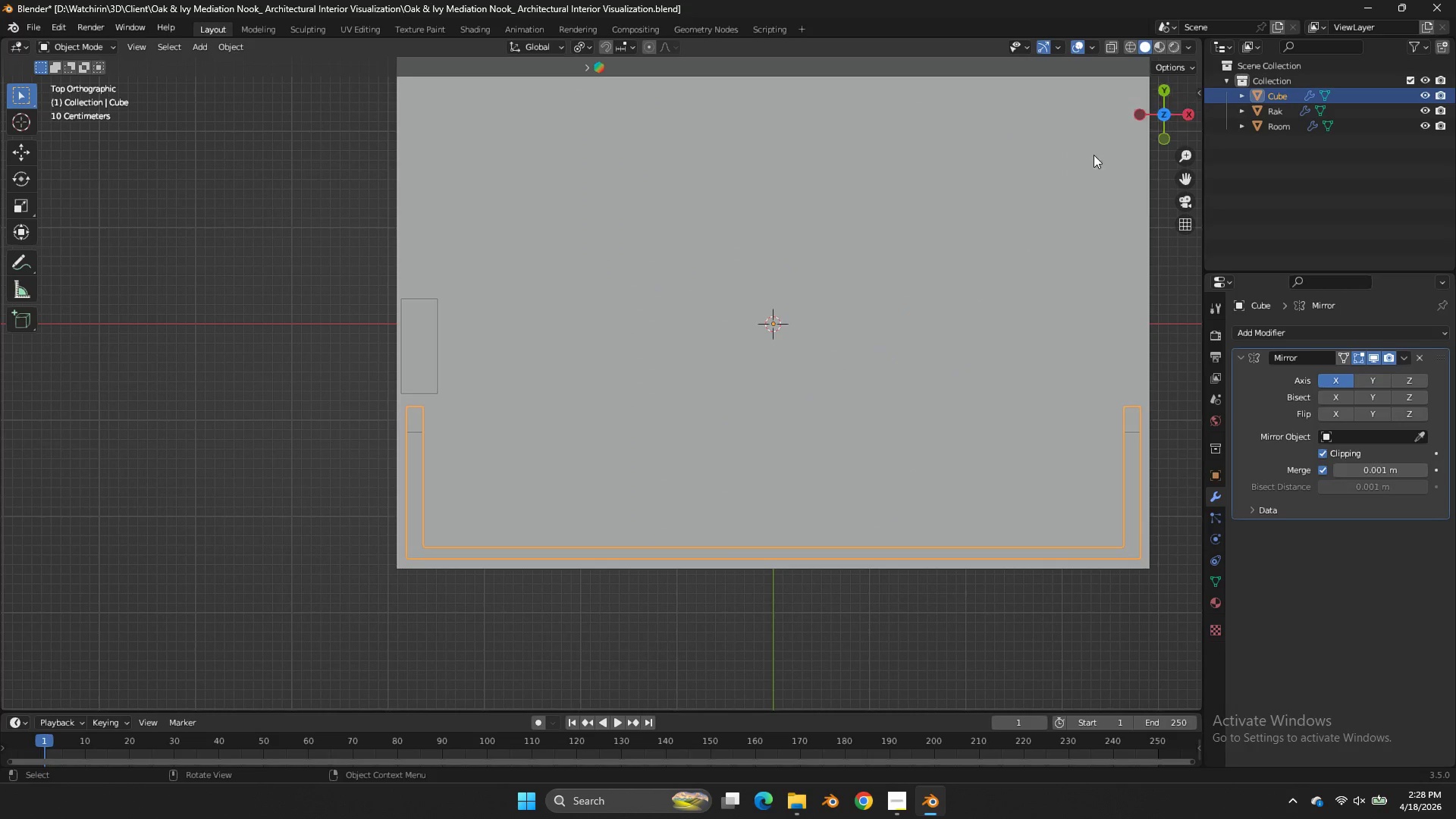 
key(Tab)
 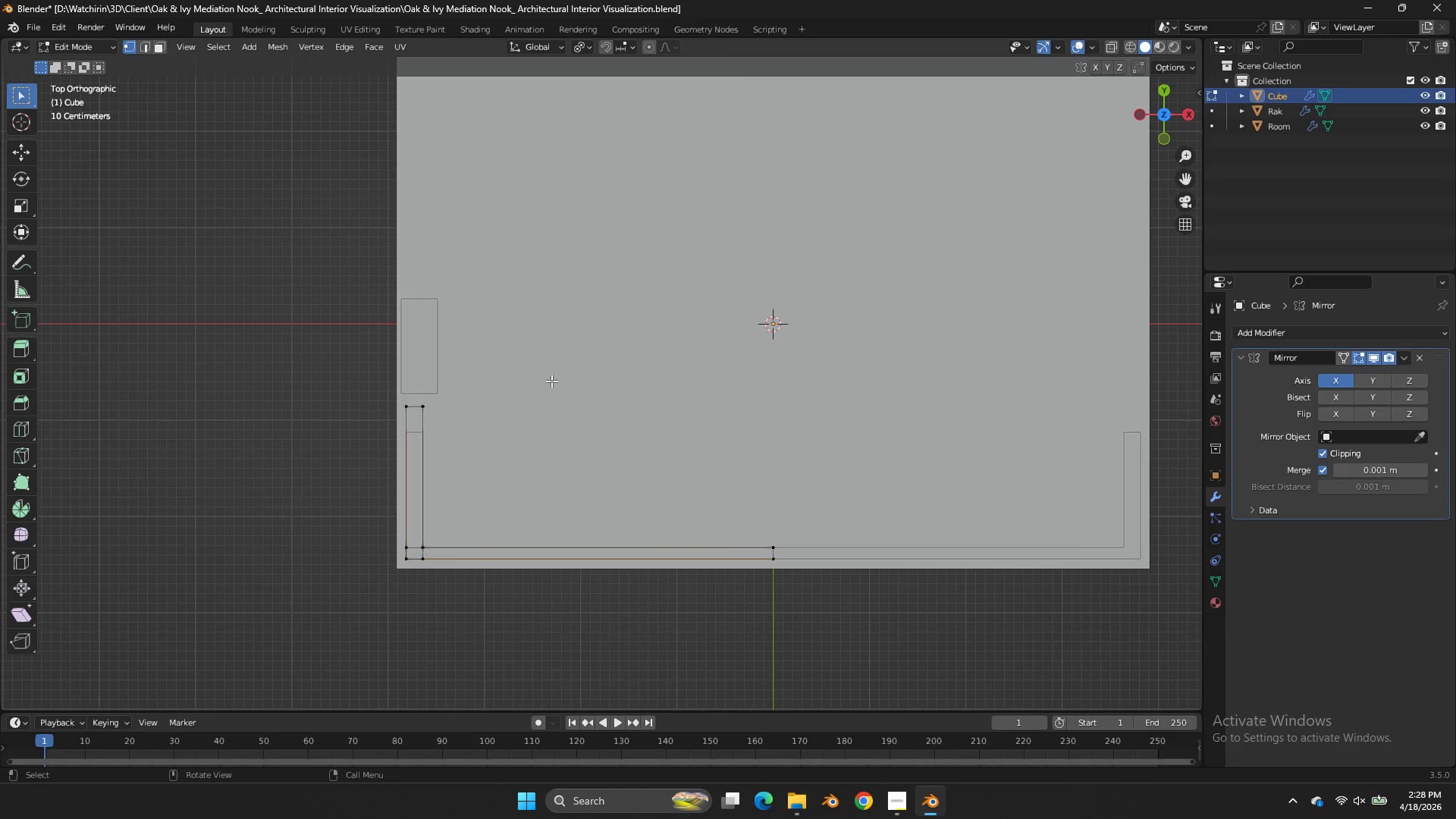 
key(Z)
 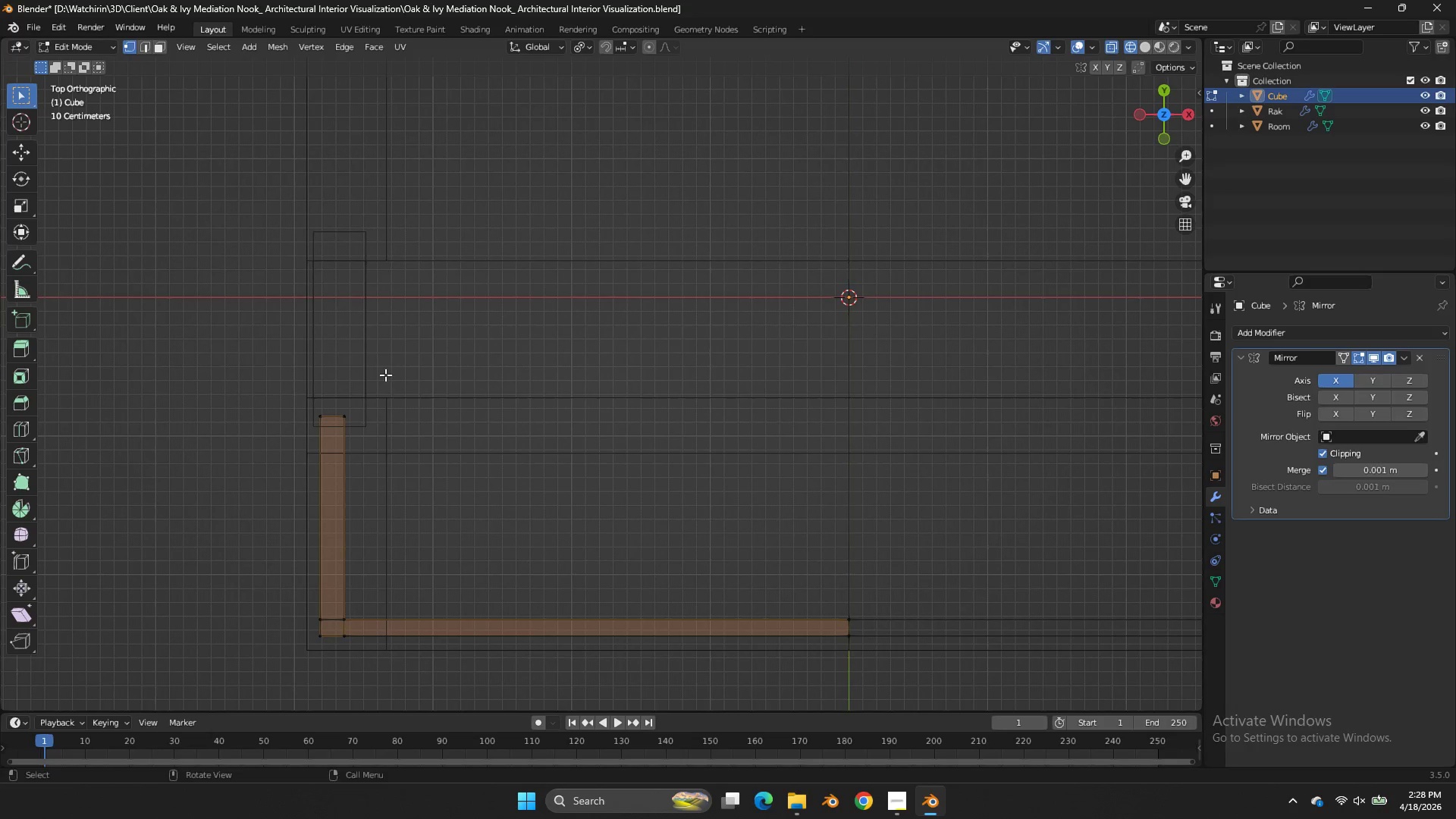 
scroll: coordinate [551, 381], scroll_direction: up, amount: 2.0
 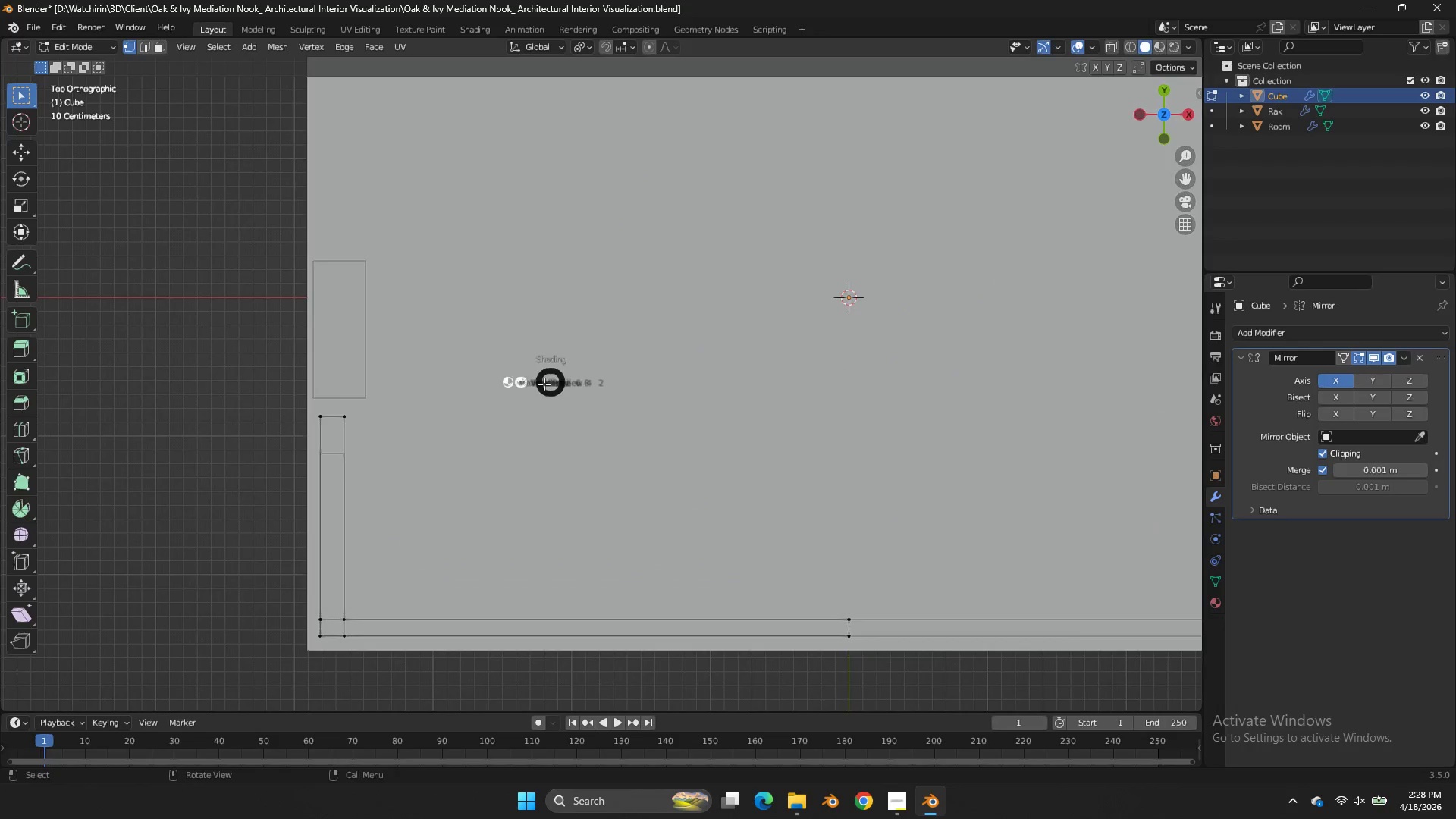 
left_click_drag(start_coordinate=[385, 373], to_coordinate=[337, 660])
 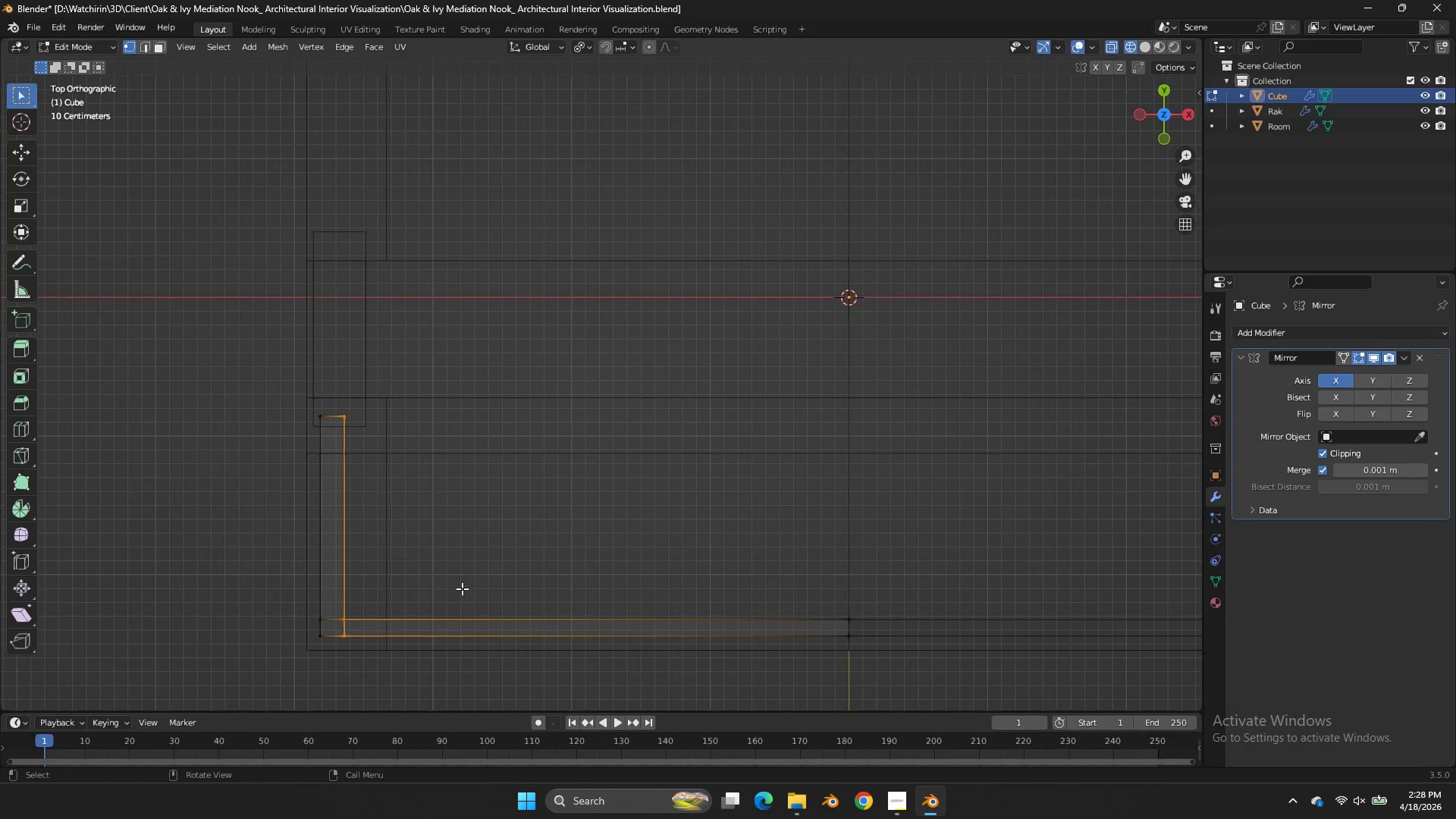 
type(gx)
 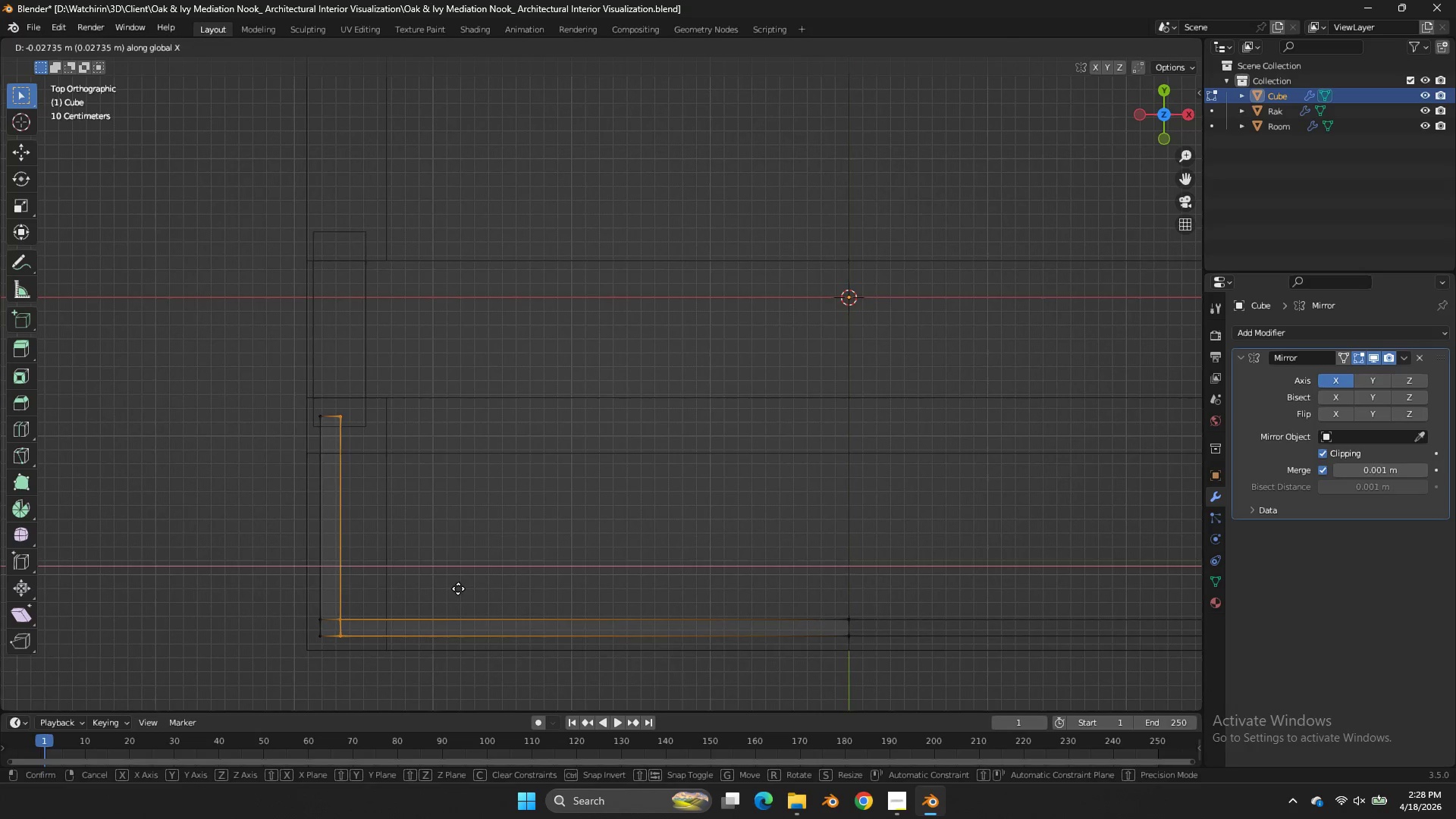 
hold_key(key=ShiftLeft, duration=0.62)
left_click([423, 584])
 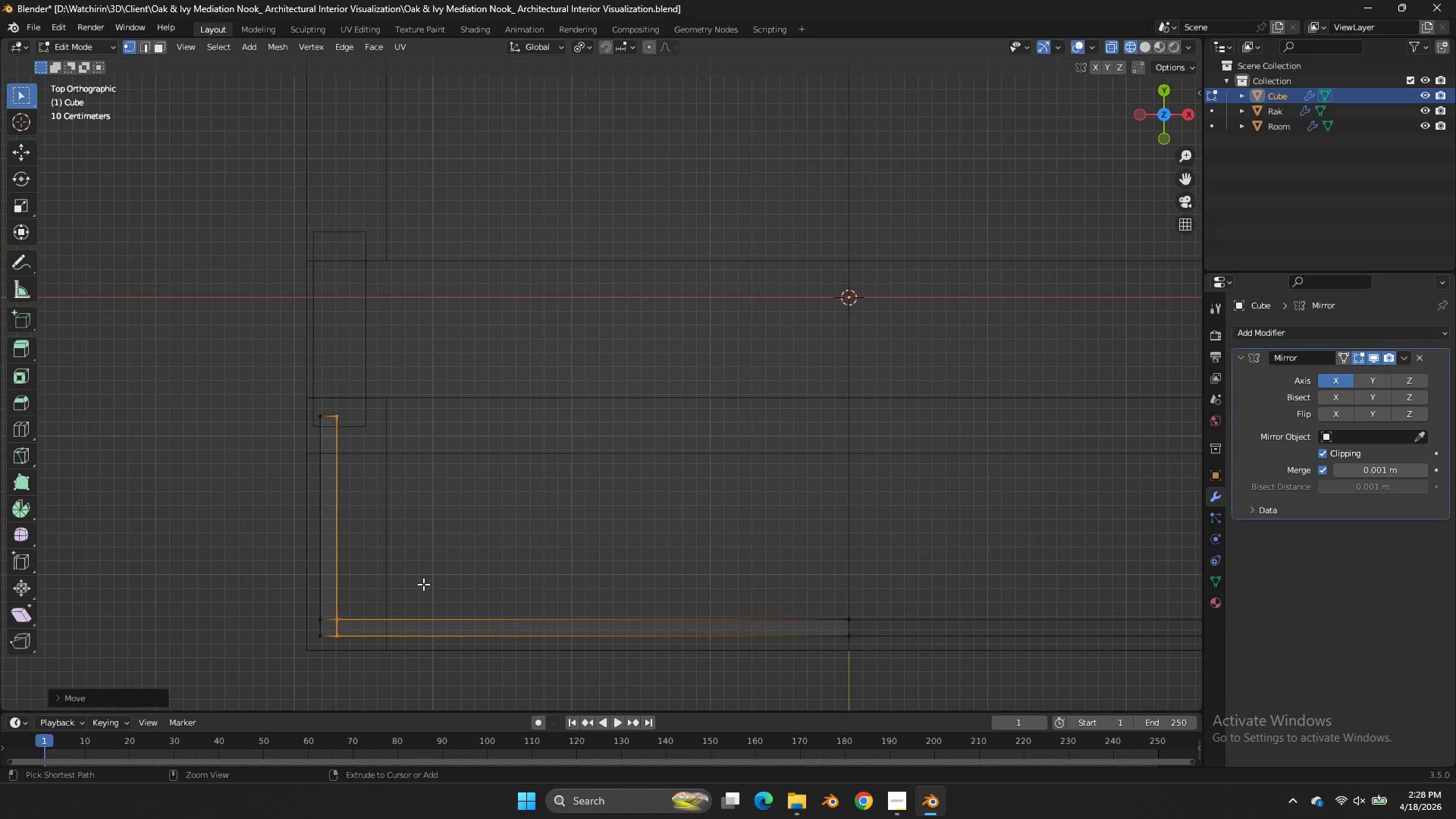 
key(Control+S)
 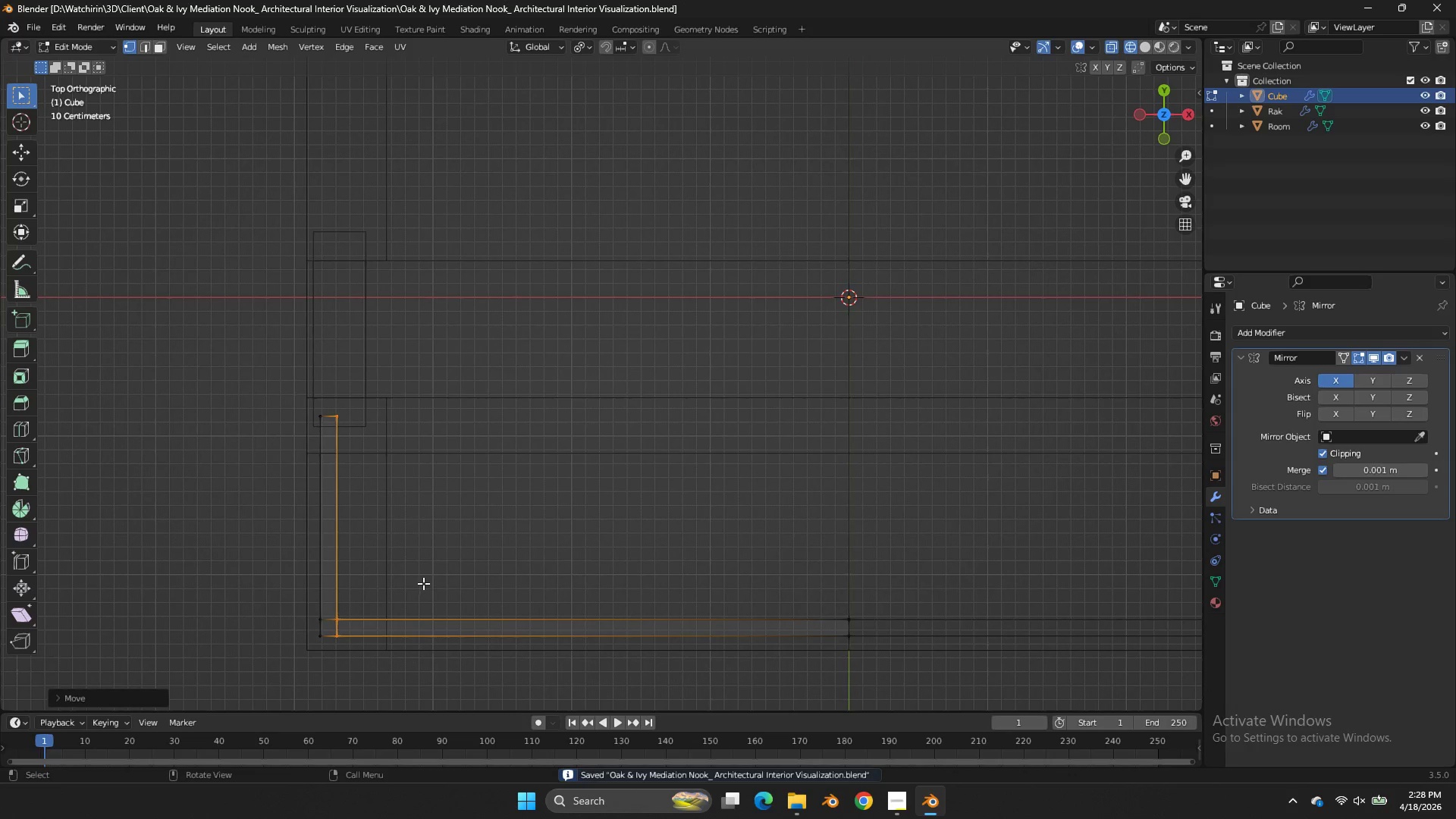 
key(Z)
 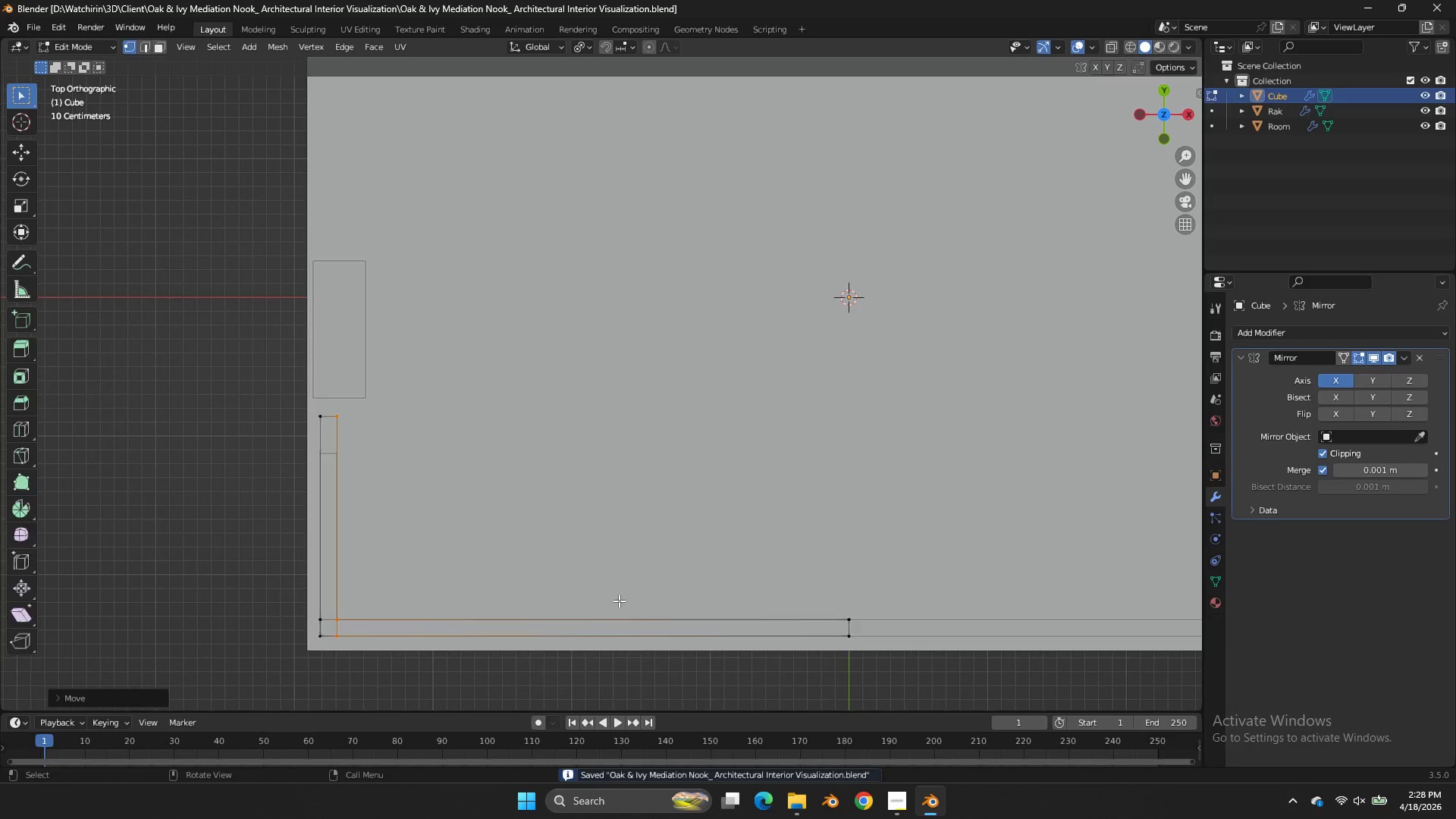 
key(Tab)
 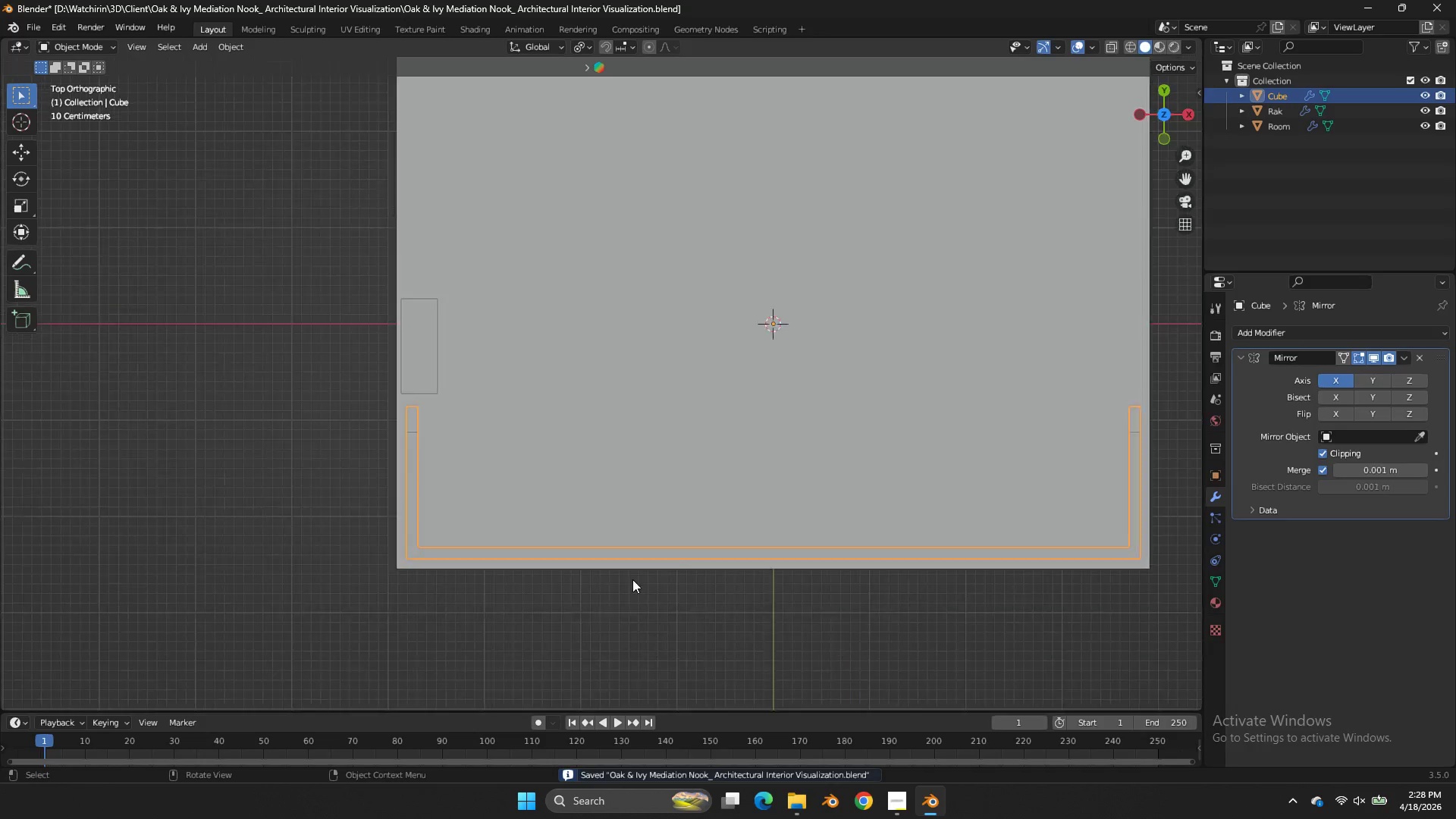 
key(Control+S)
 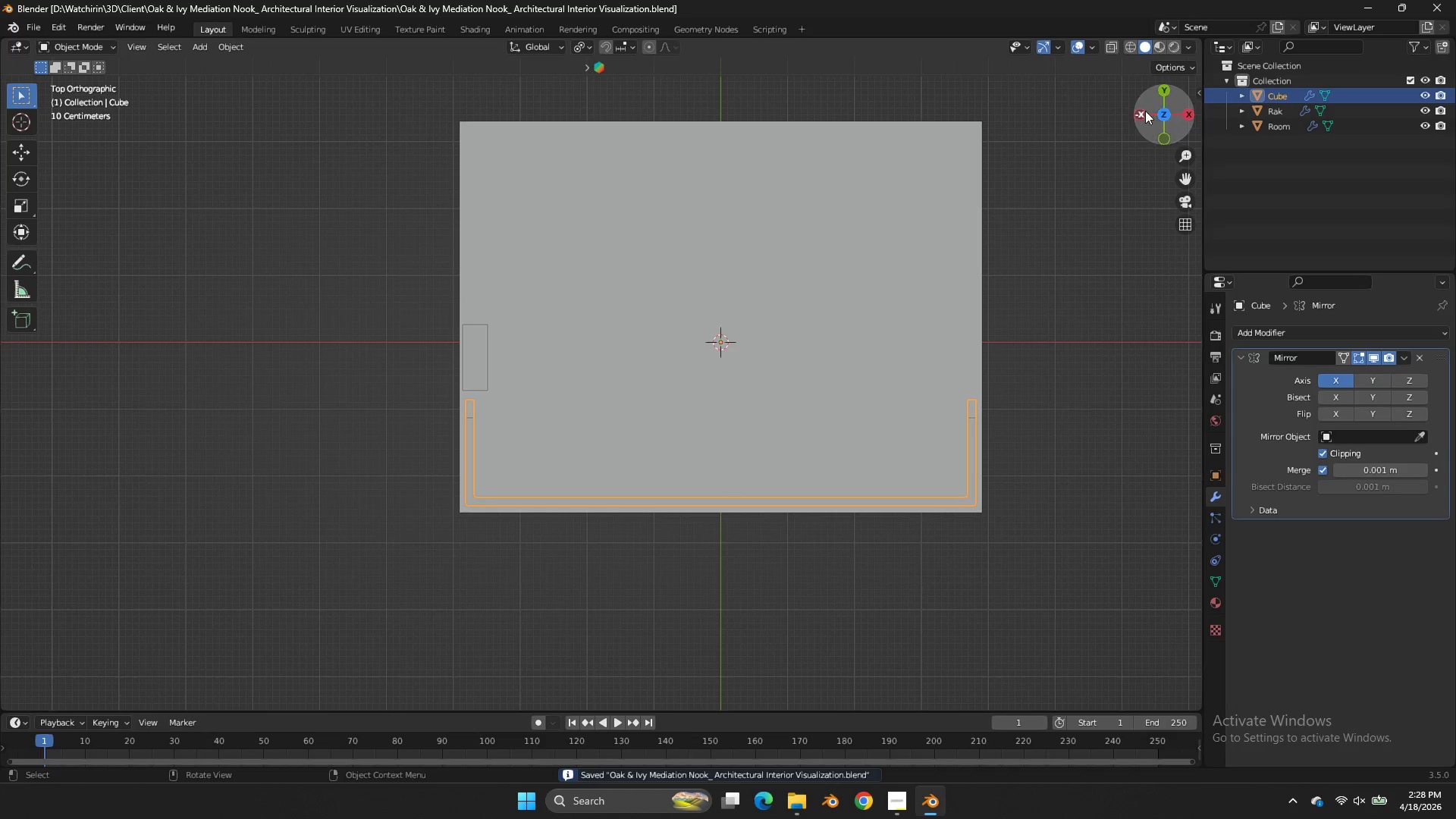 
scroll: coordinate [633, 579], scroll_direction: down, amount: 4.0
 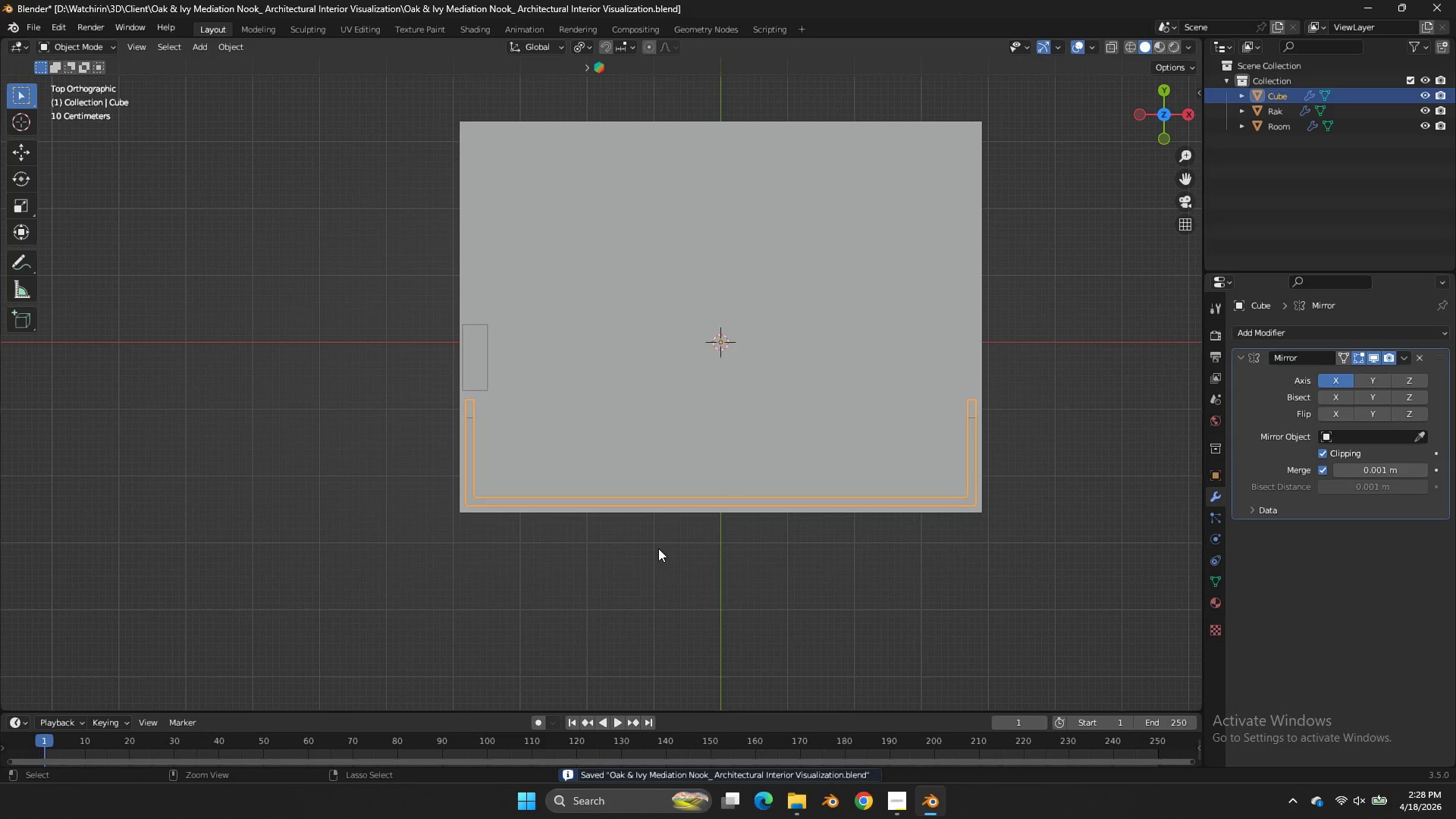 
left_click_drag(start_coordinate=[1145, 111], to_coordinate=[848, 657])
 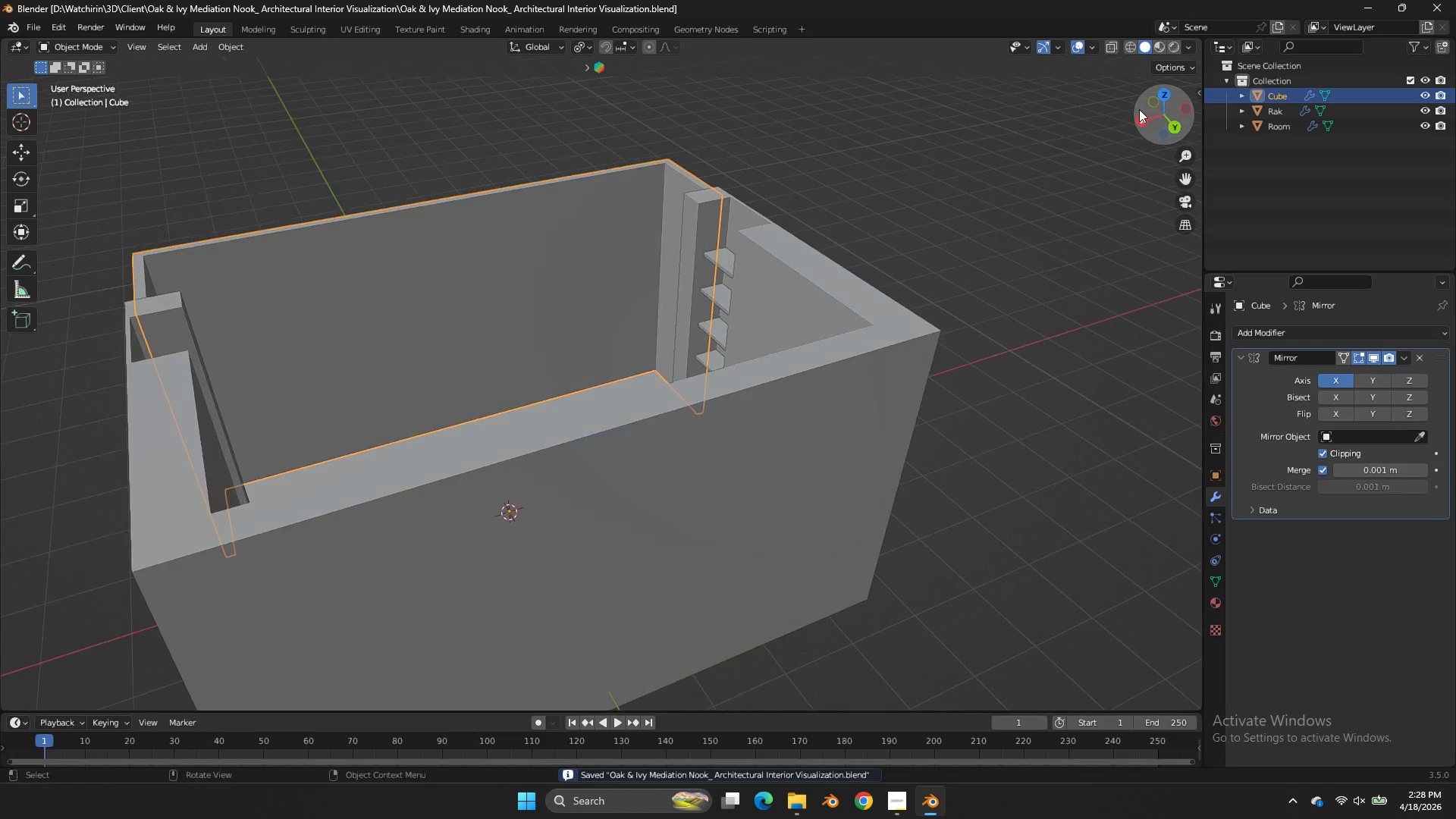 
mouse_move([1124, 109])
 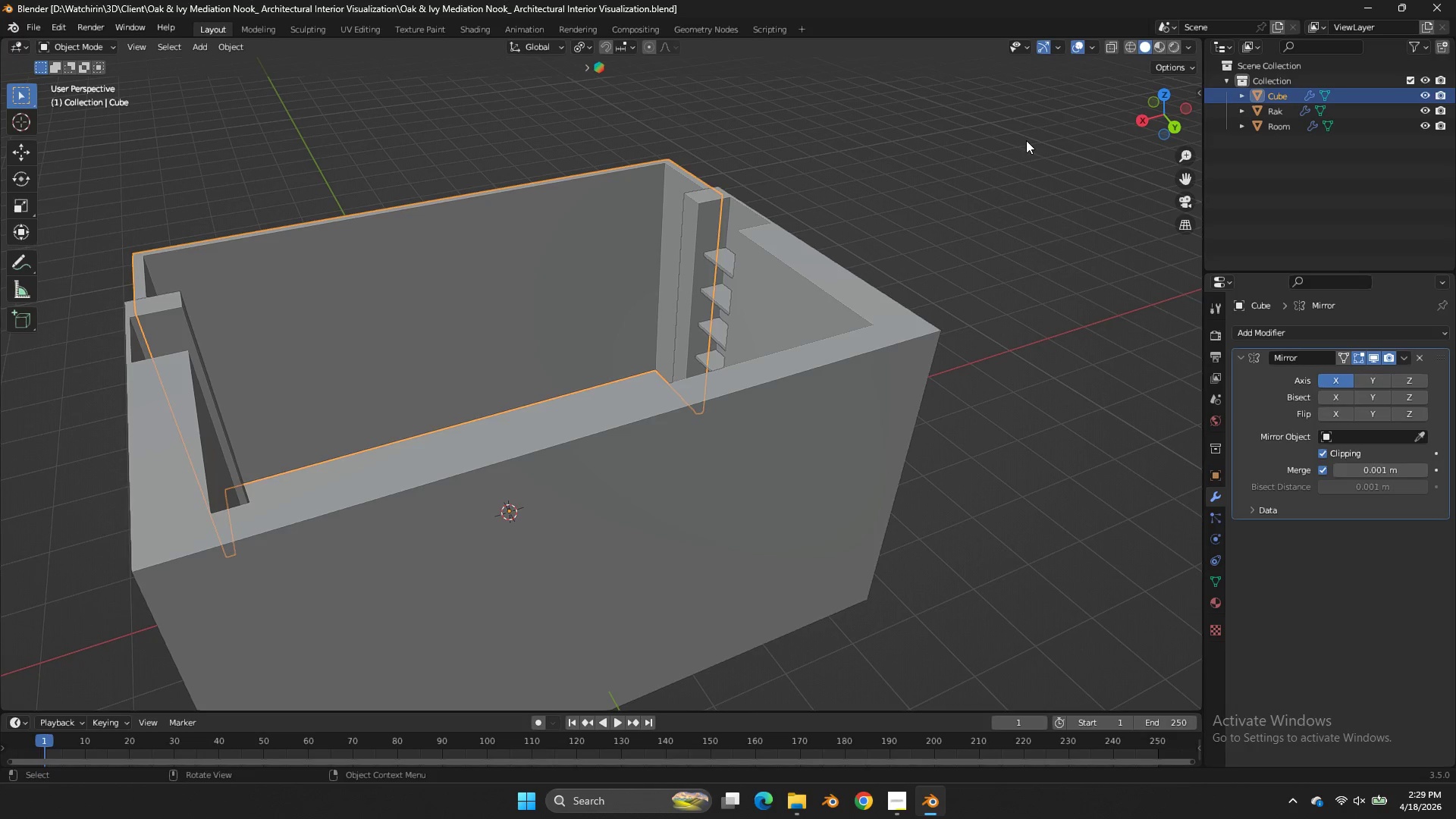 
key(NumpadDivide)
 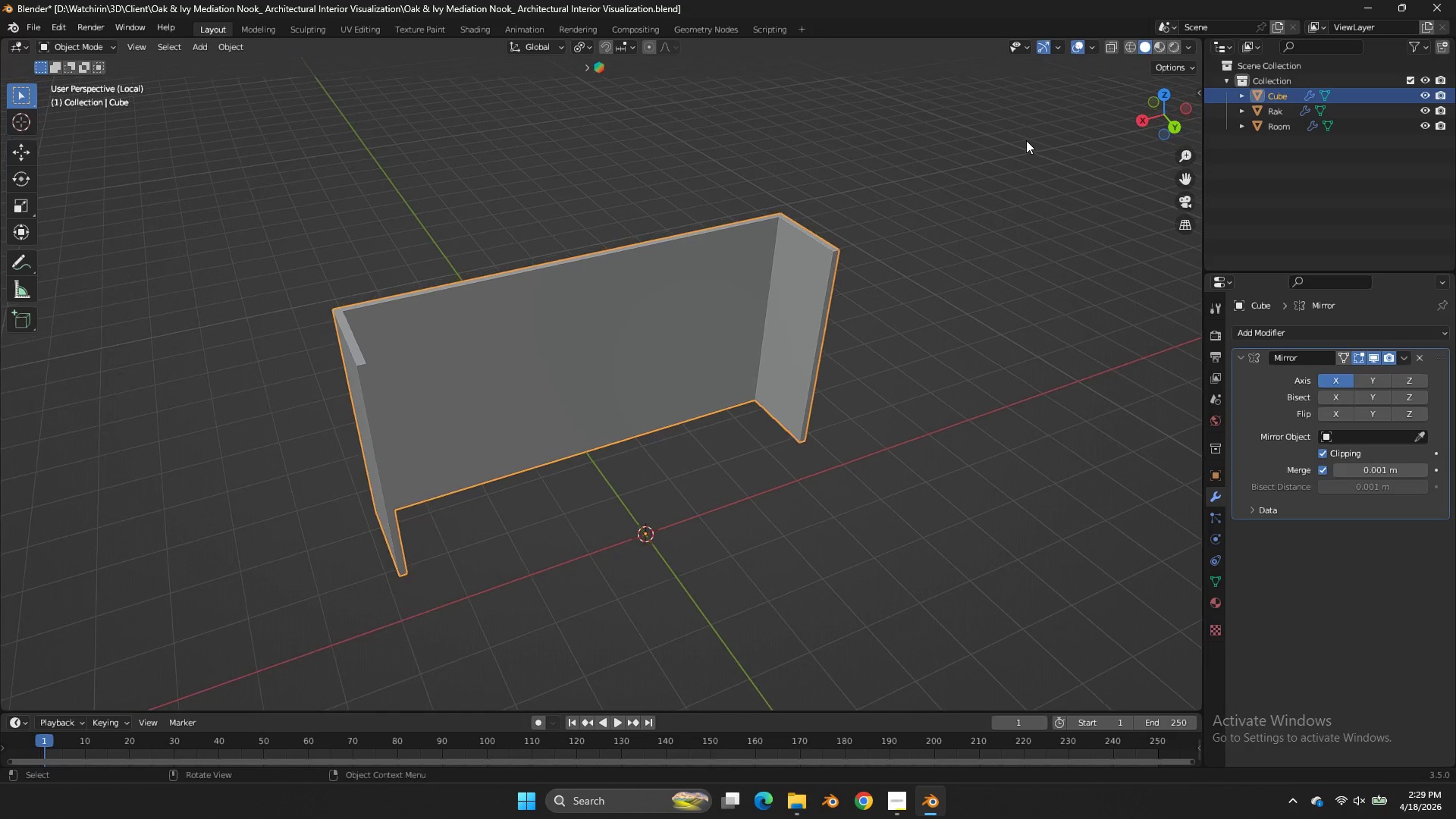 
key(Tab)
 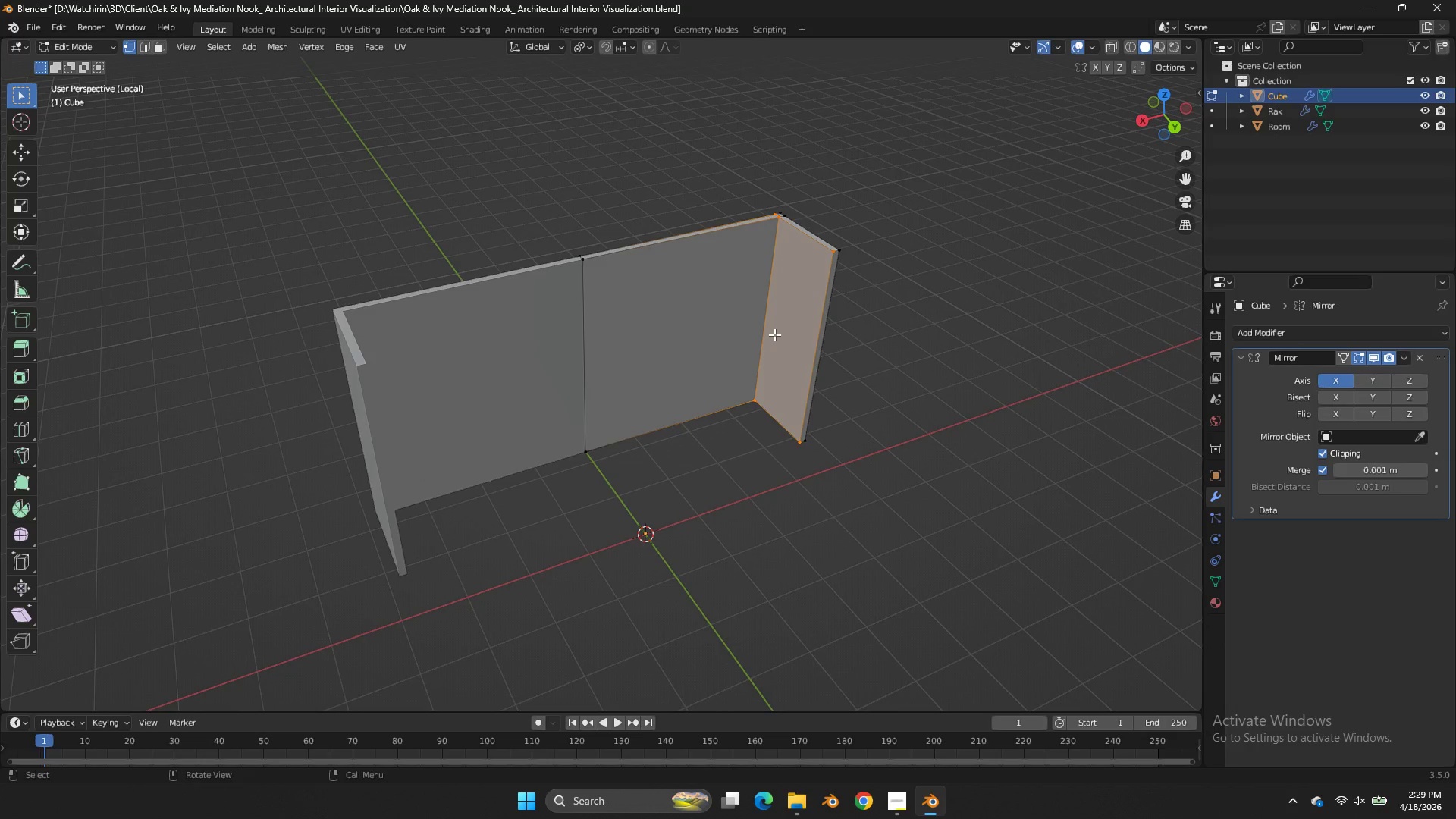 
key(Control+R)
 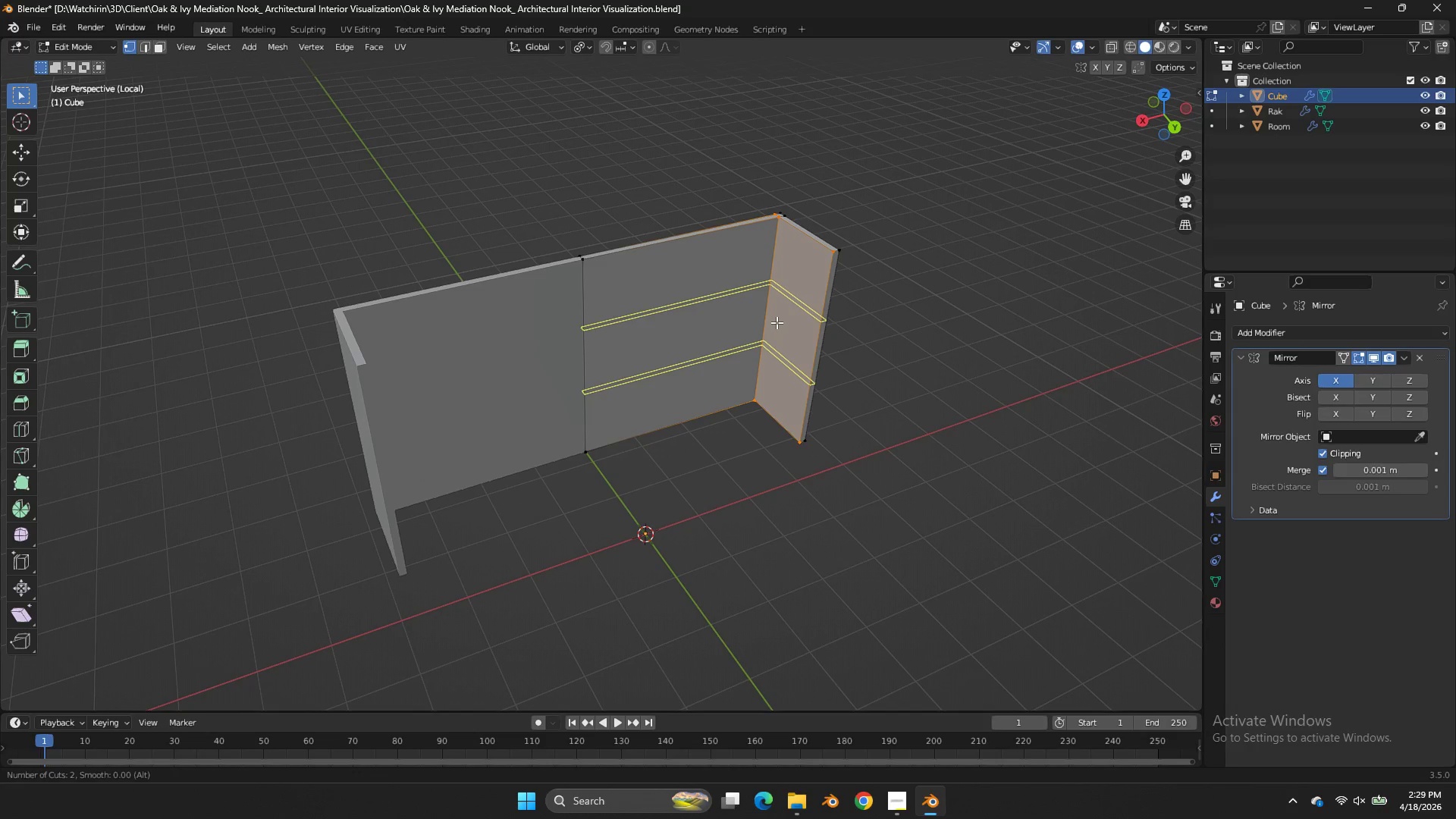 
scroll: coordinate [777, 322], scroll_direction: up, amount: 1.0
 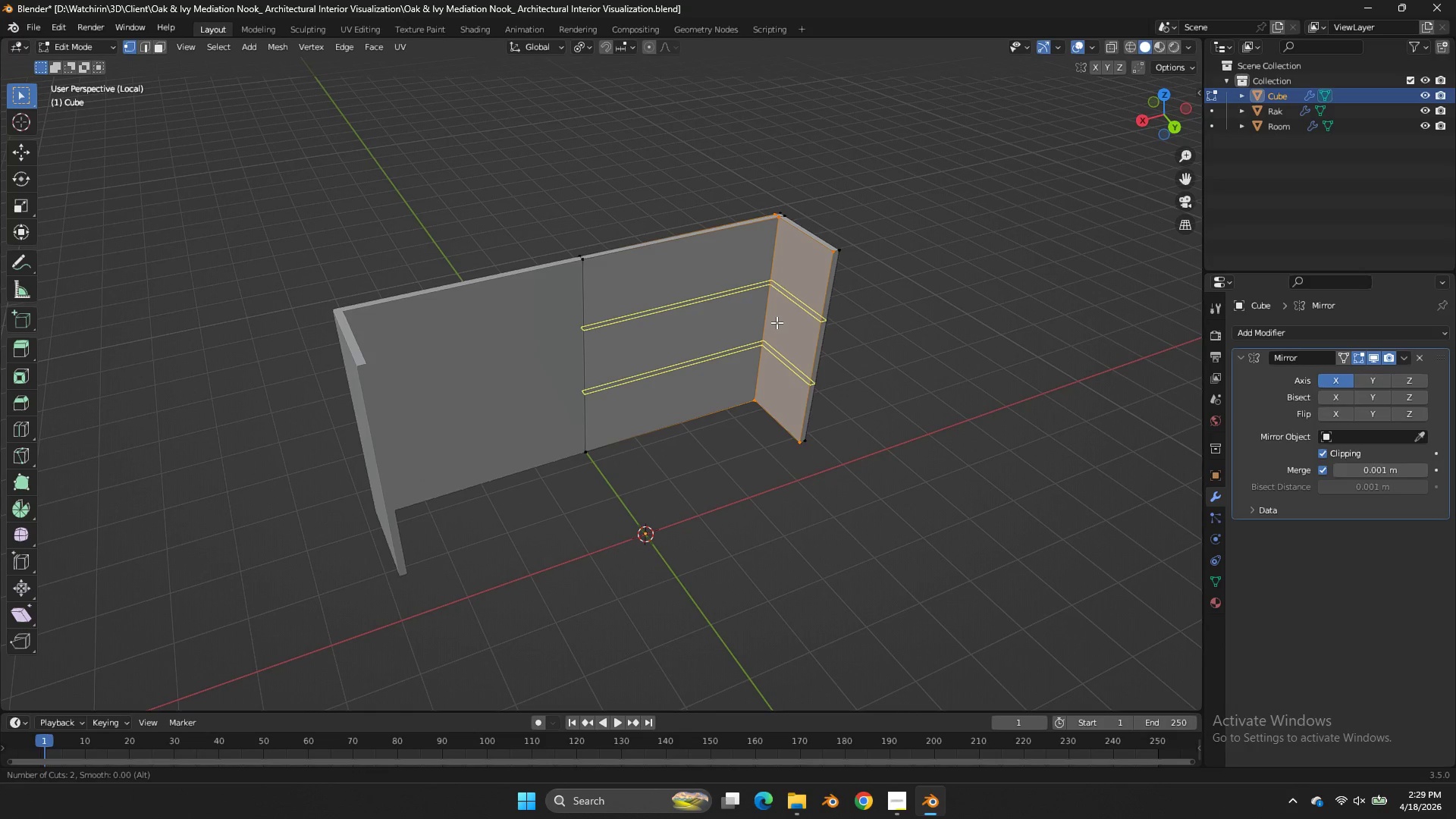 
left_click([777, 322])
 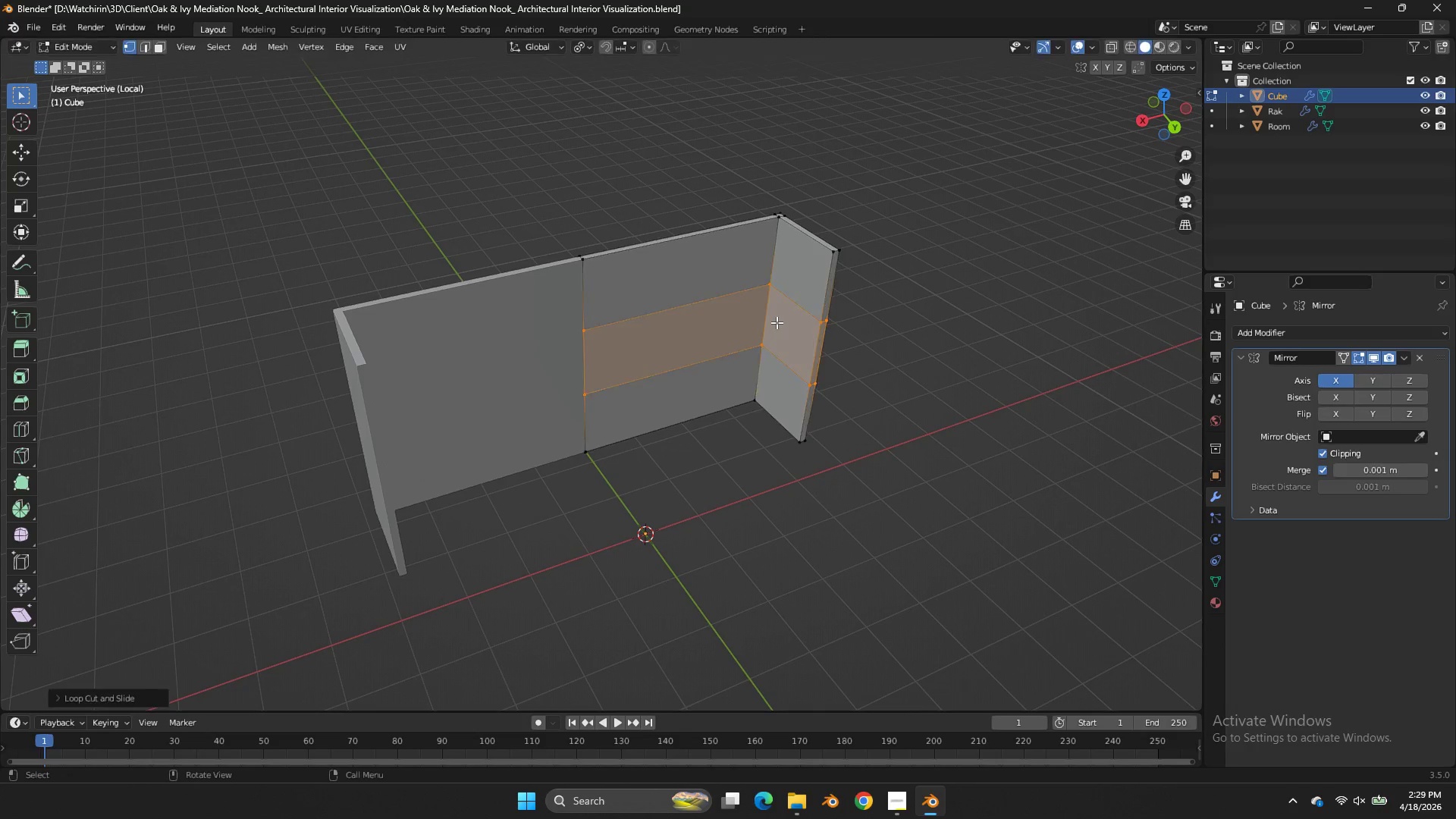 
right_click([777, 322])
 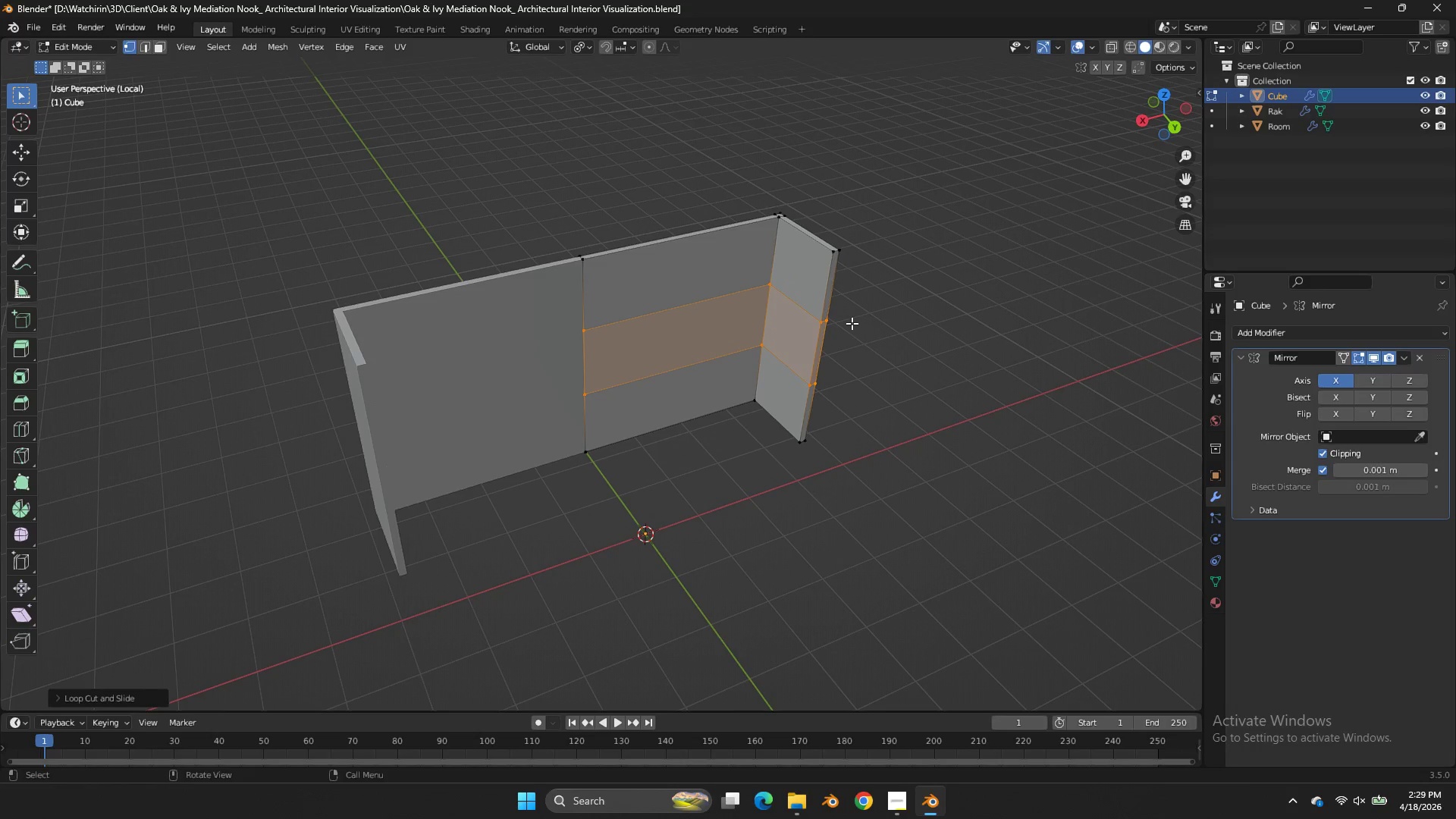 
type(dxsz)
 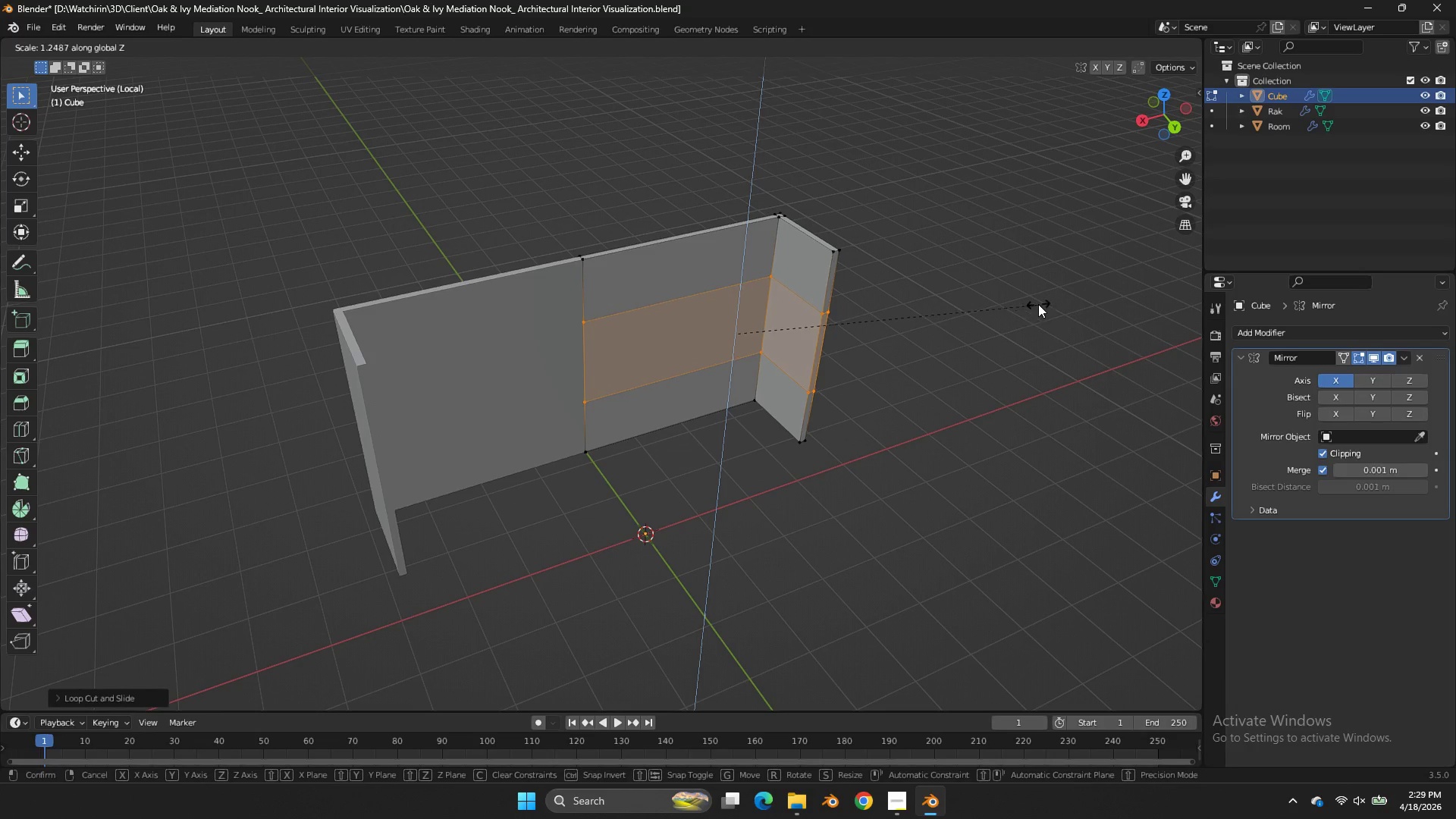 
left_click([1038, 304])
 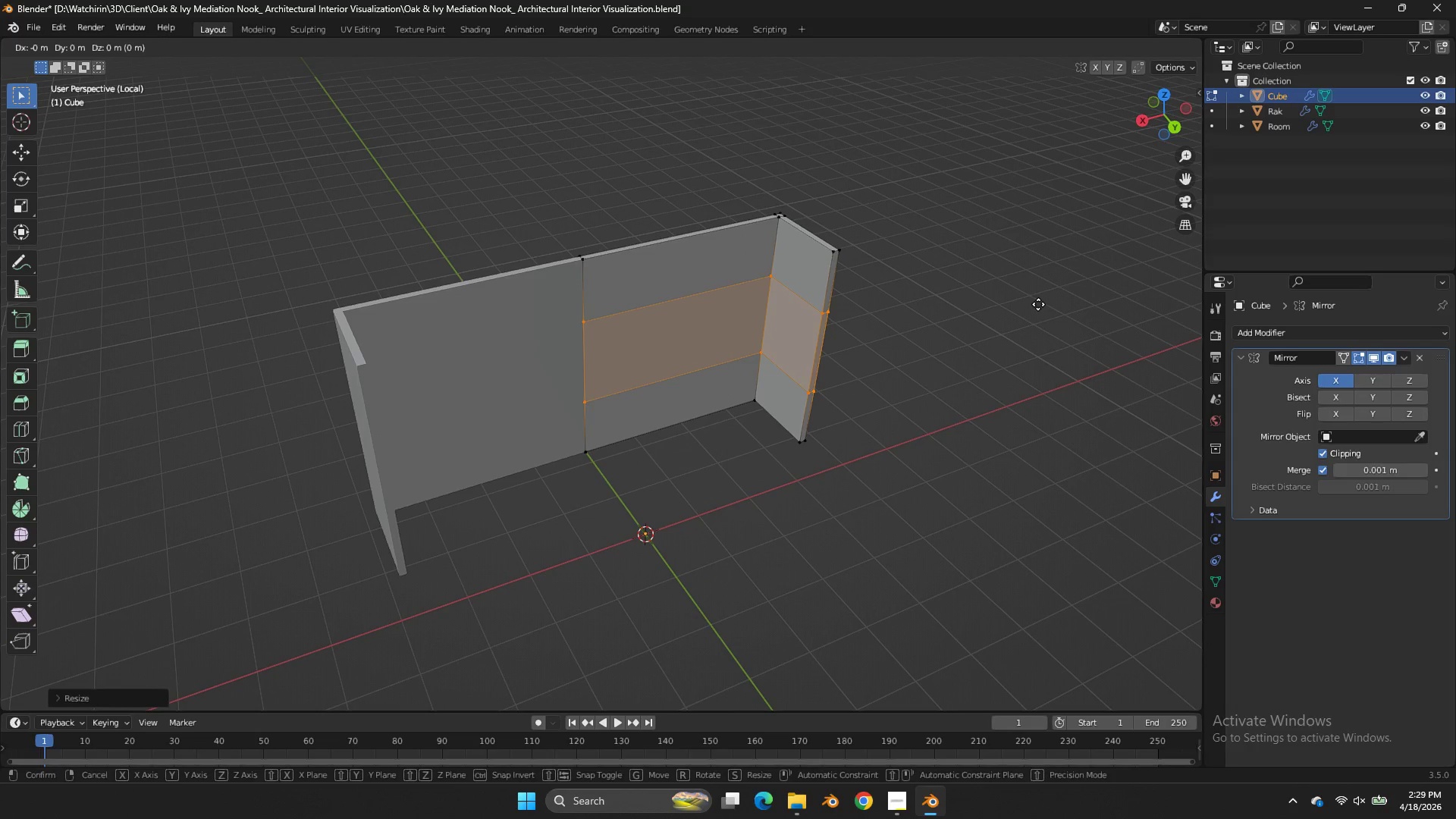 
type(gz)
 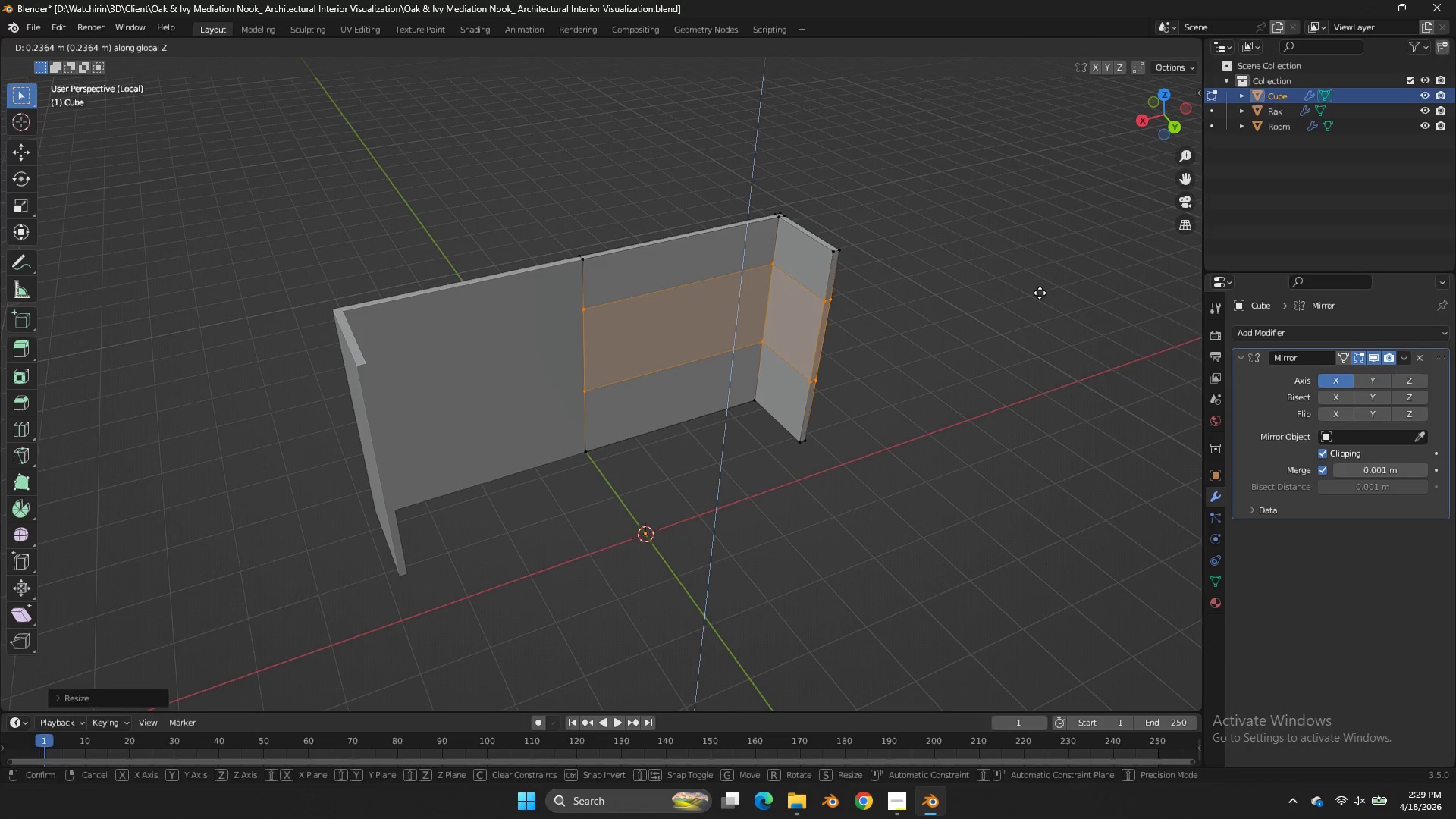 
left_click([1040, 293])
 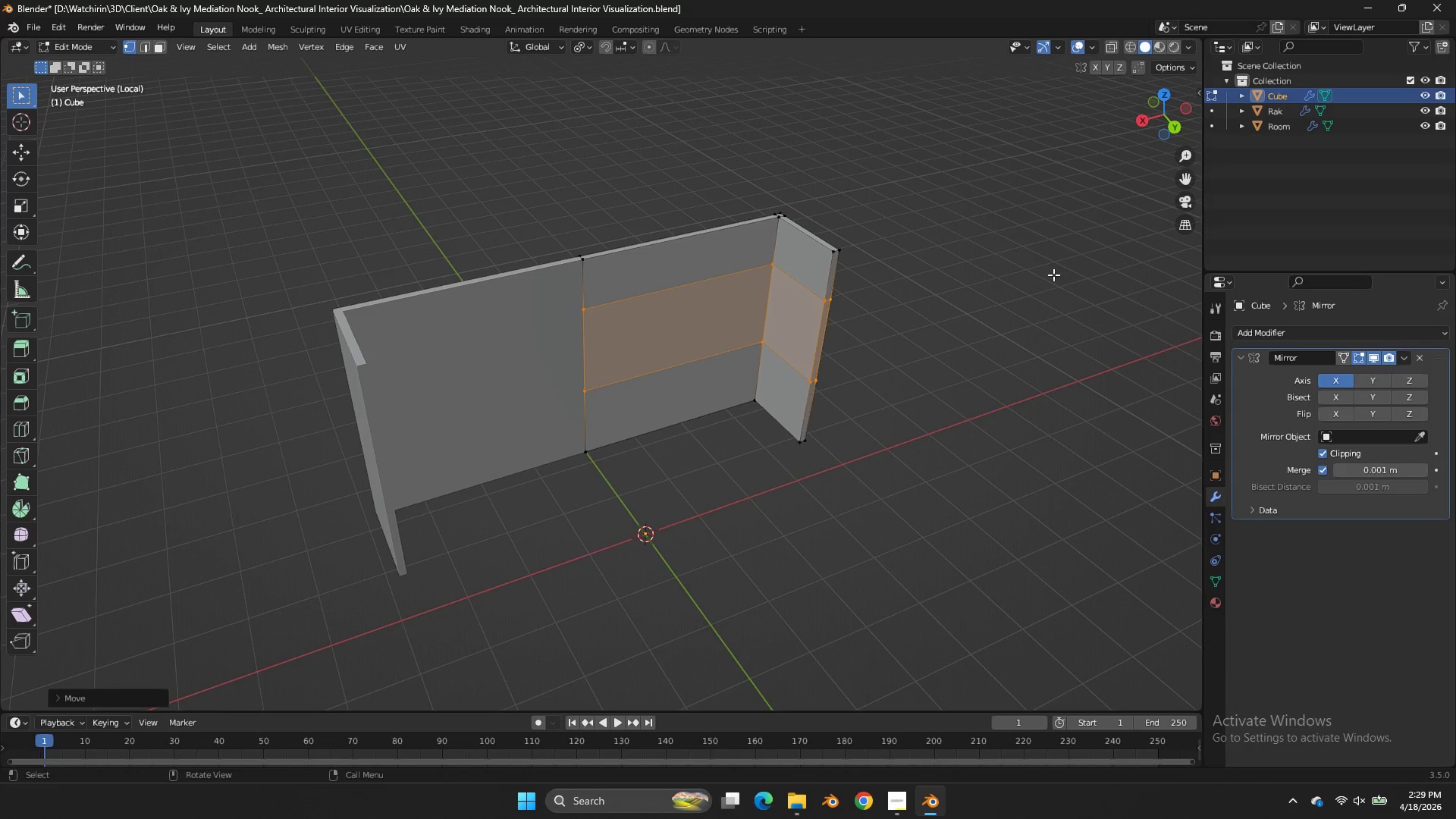 
key(Control+S)
 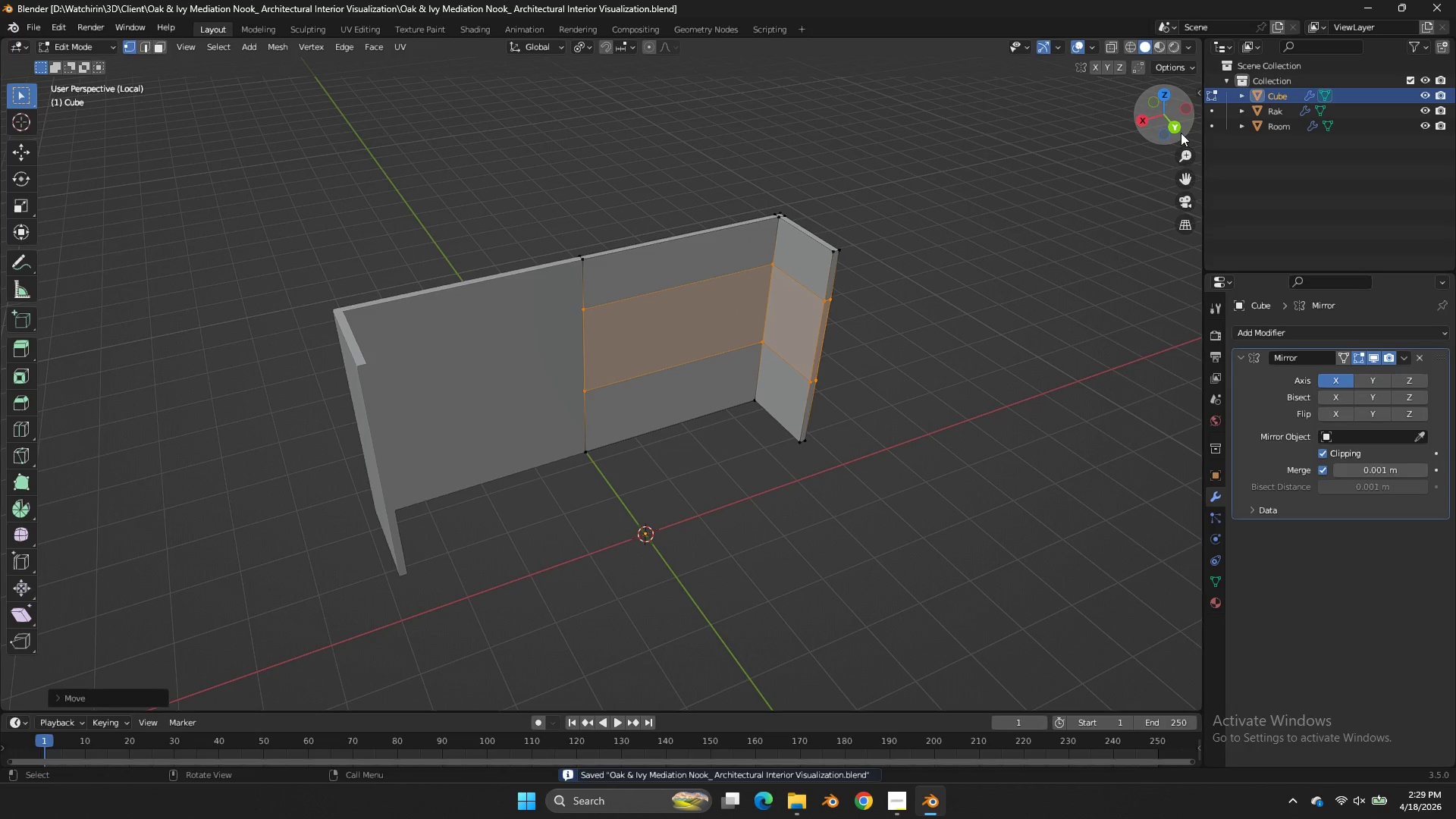 
left_click([1182, 130])
 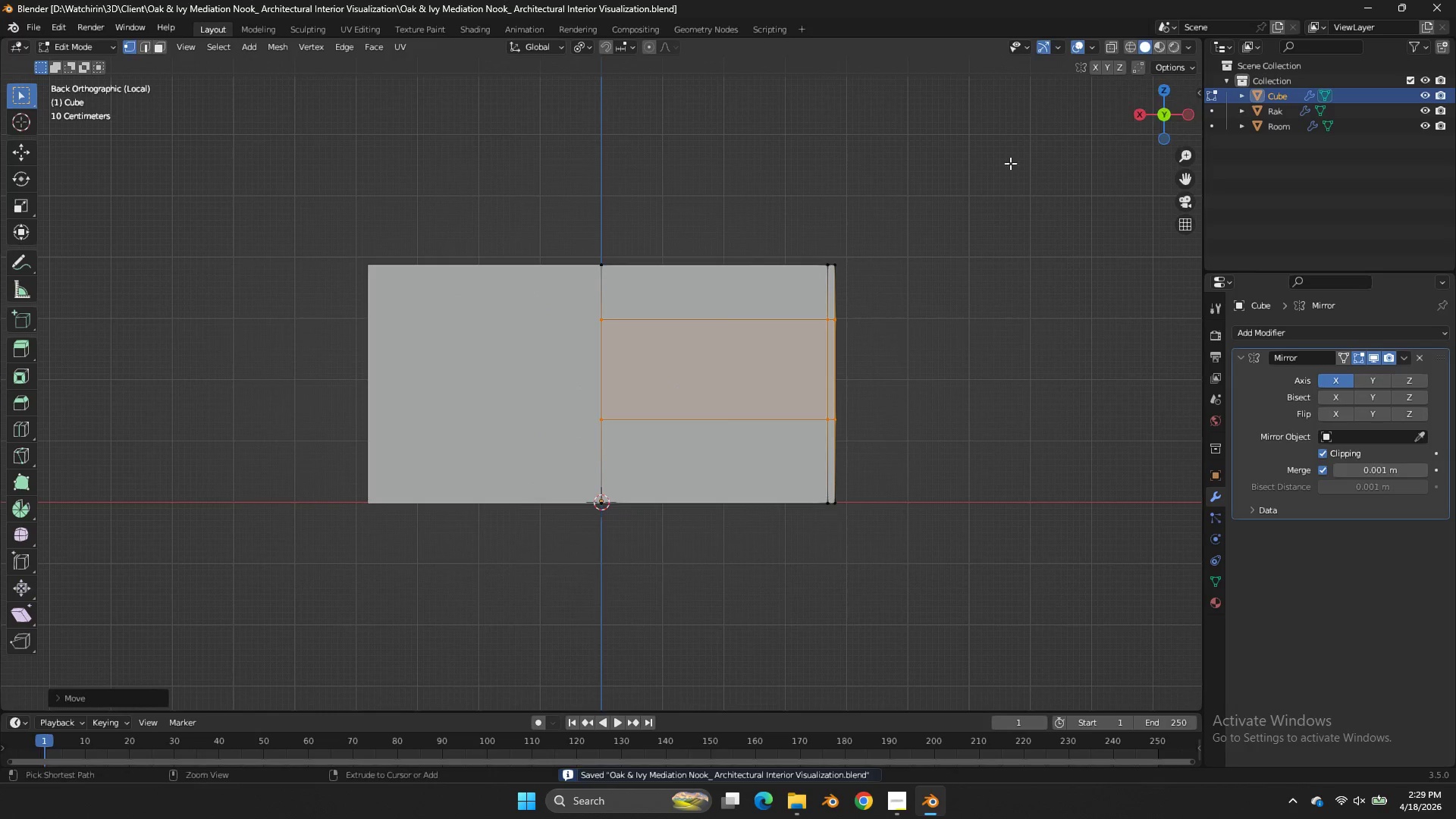 
key(Control+R)
 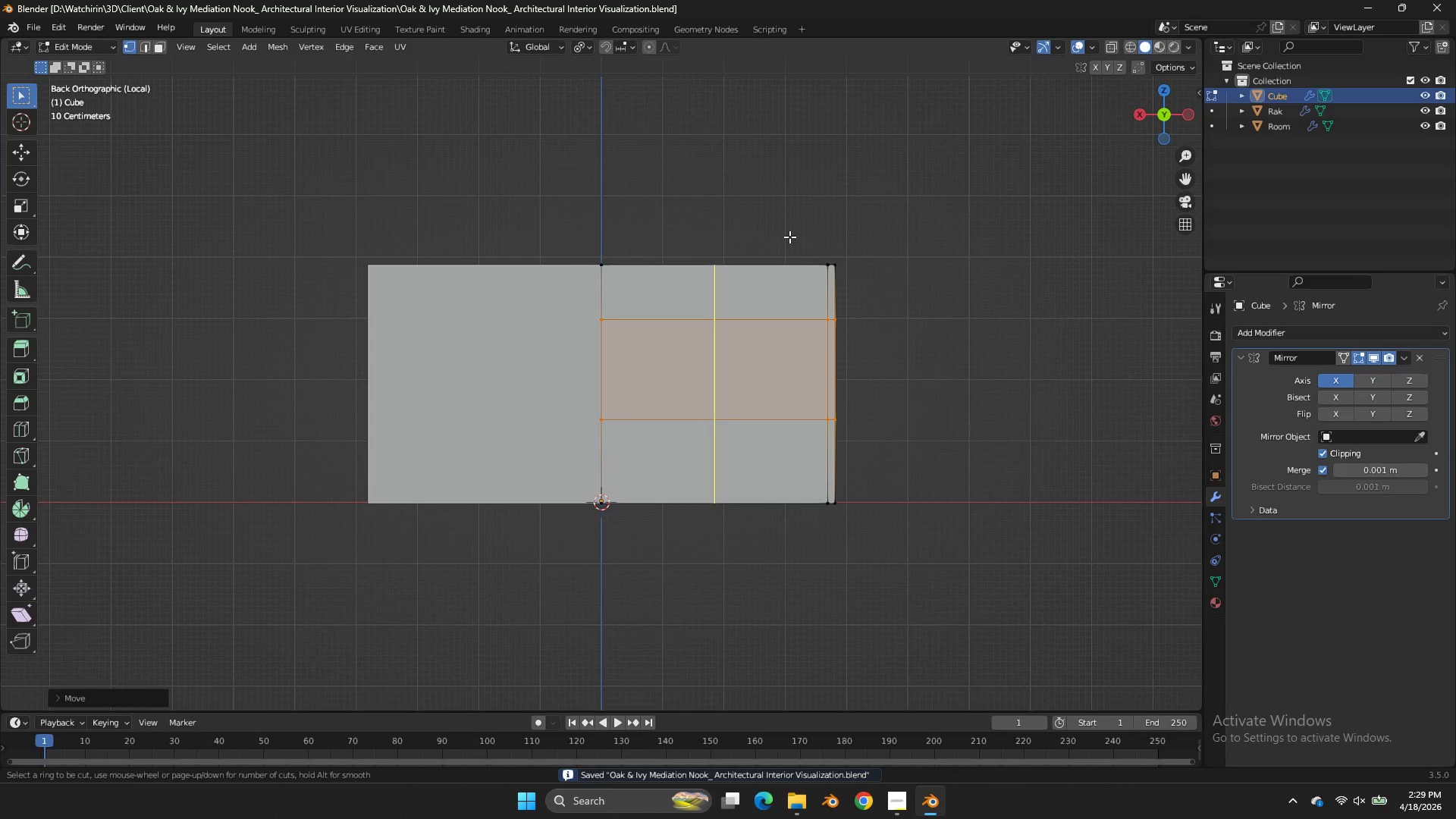 
scroll: coordinate [789, 237], scroll_direction: up, amount: 1.0
 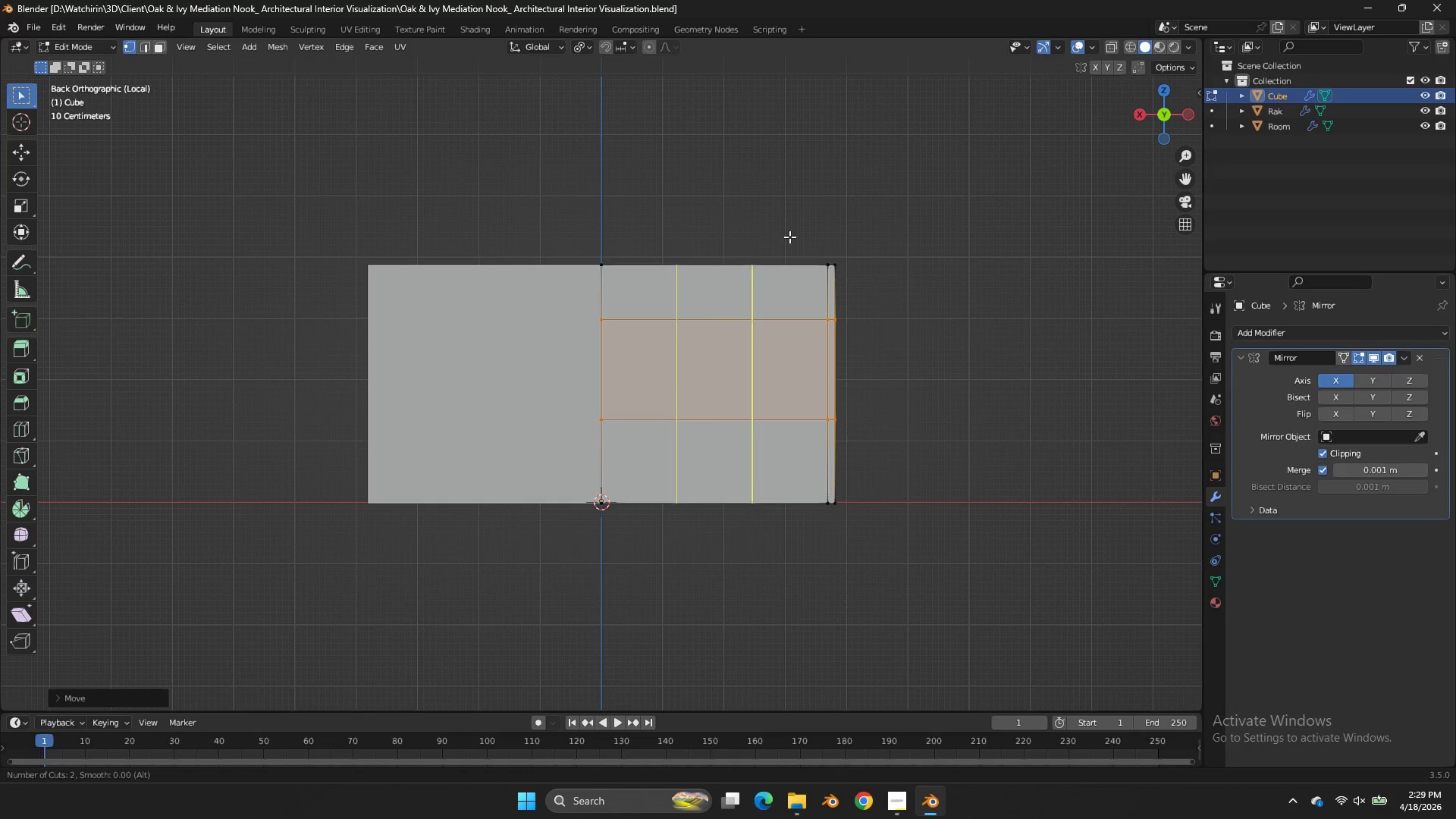 
left_click([789, 237])
 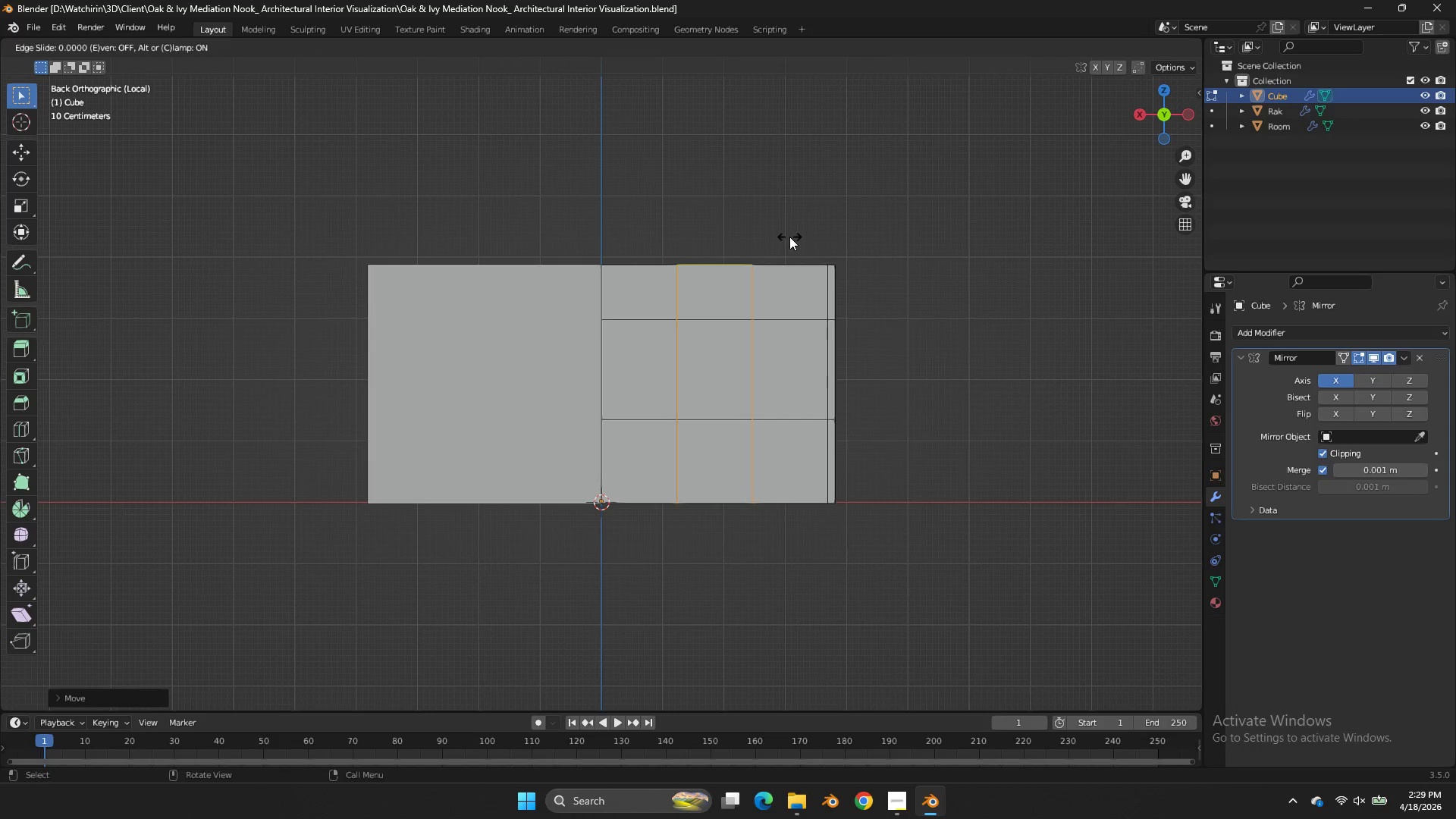 
right_click([789, 237])
 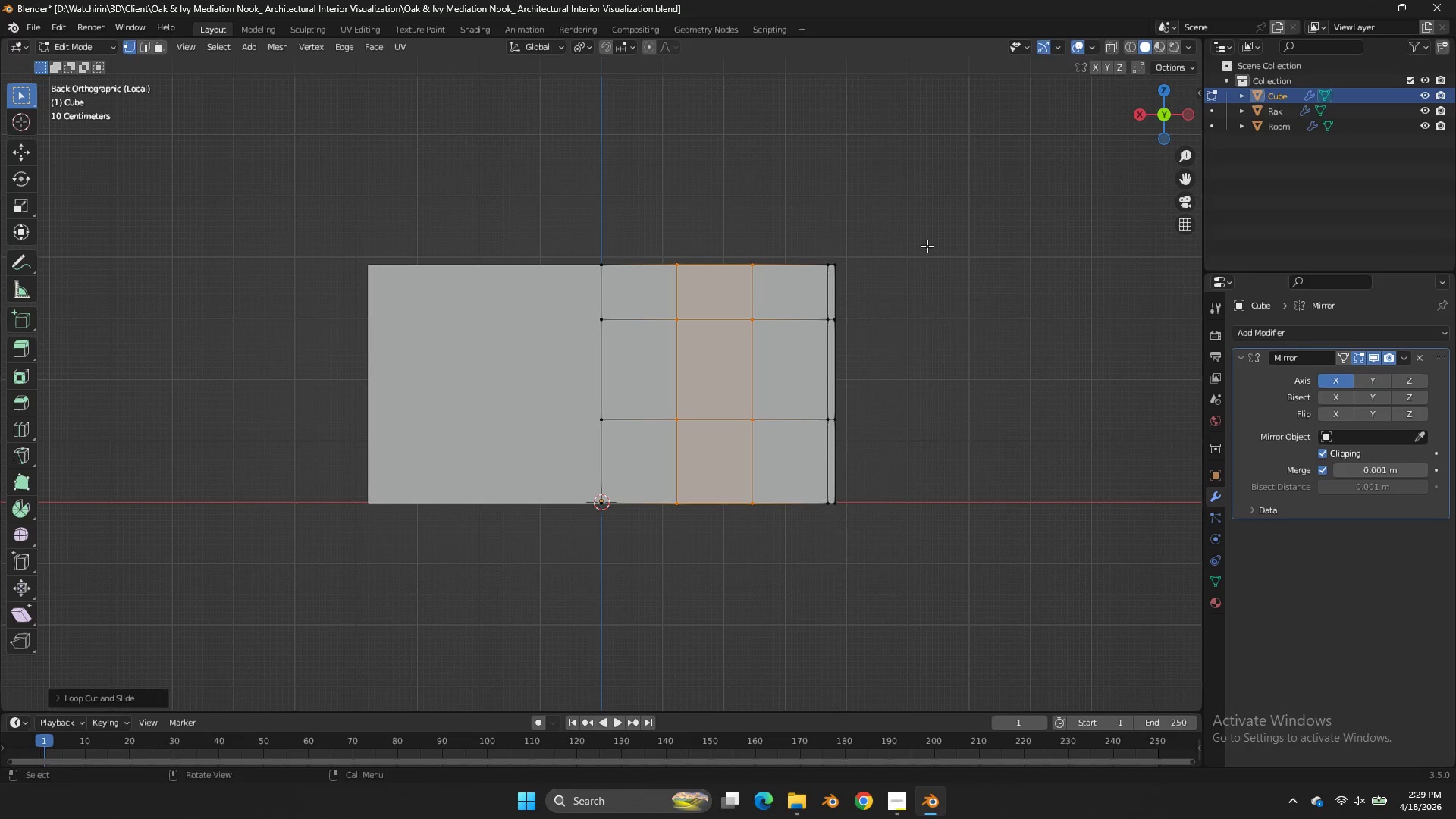 
type(gx)
 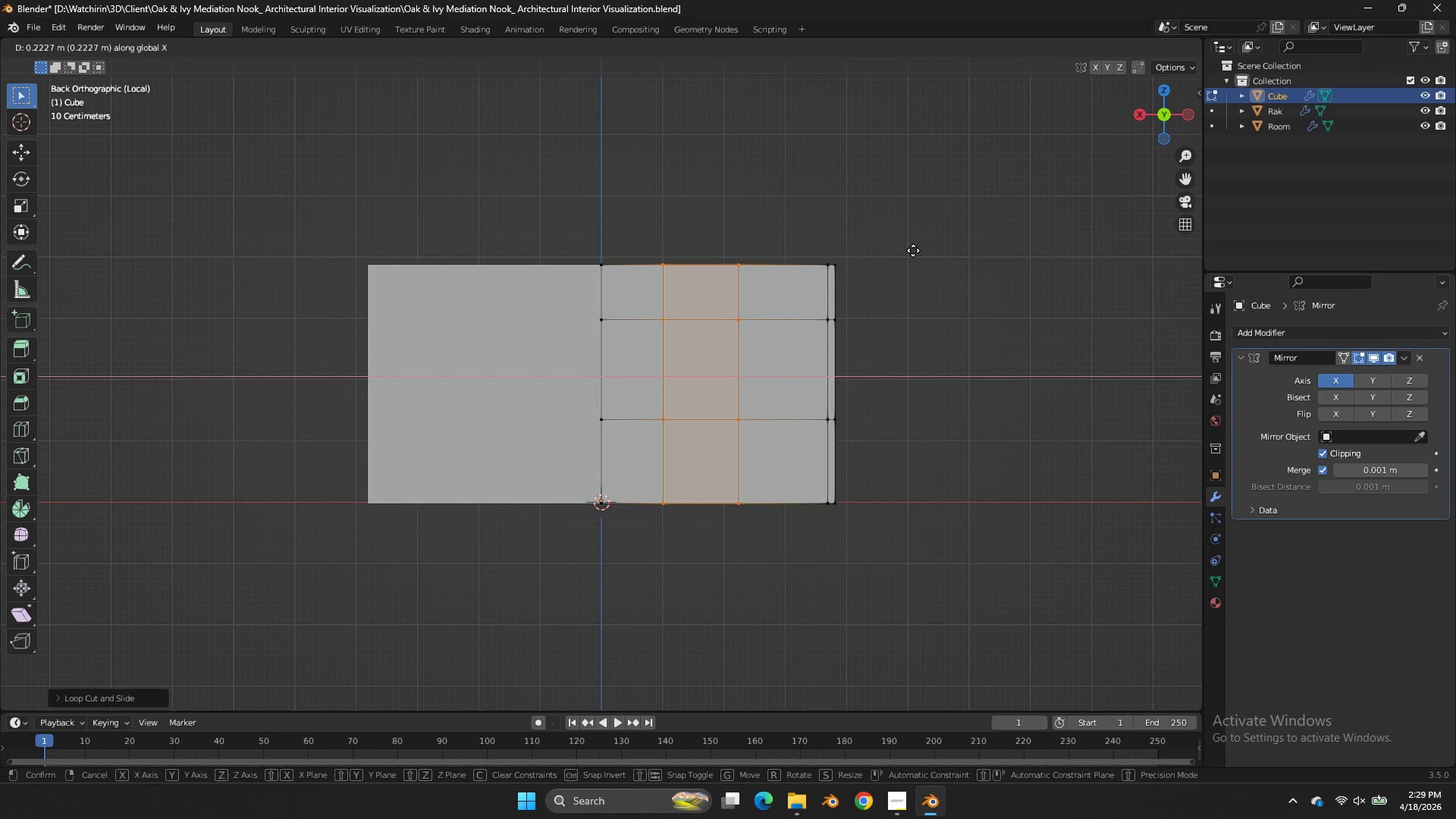 
left_click([913, 250])
 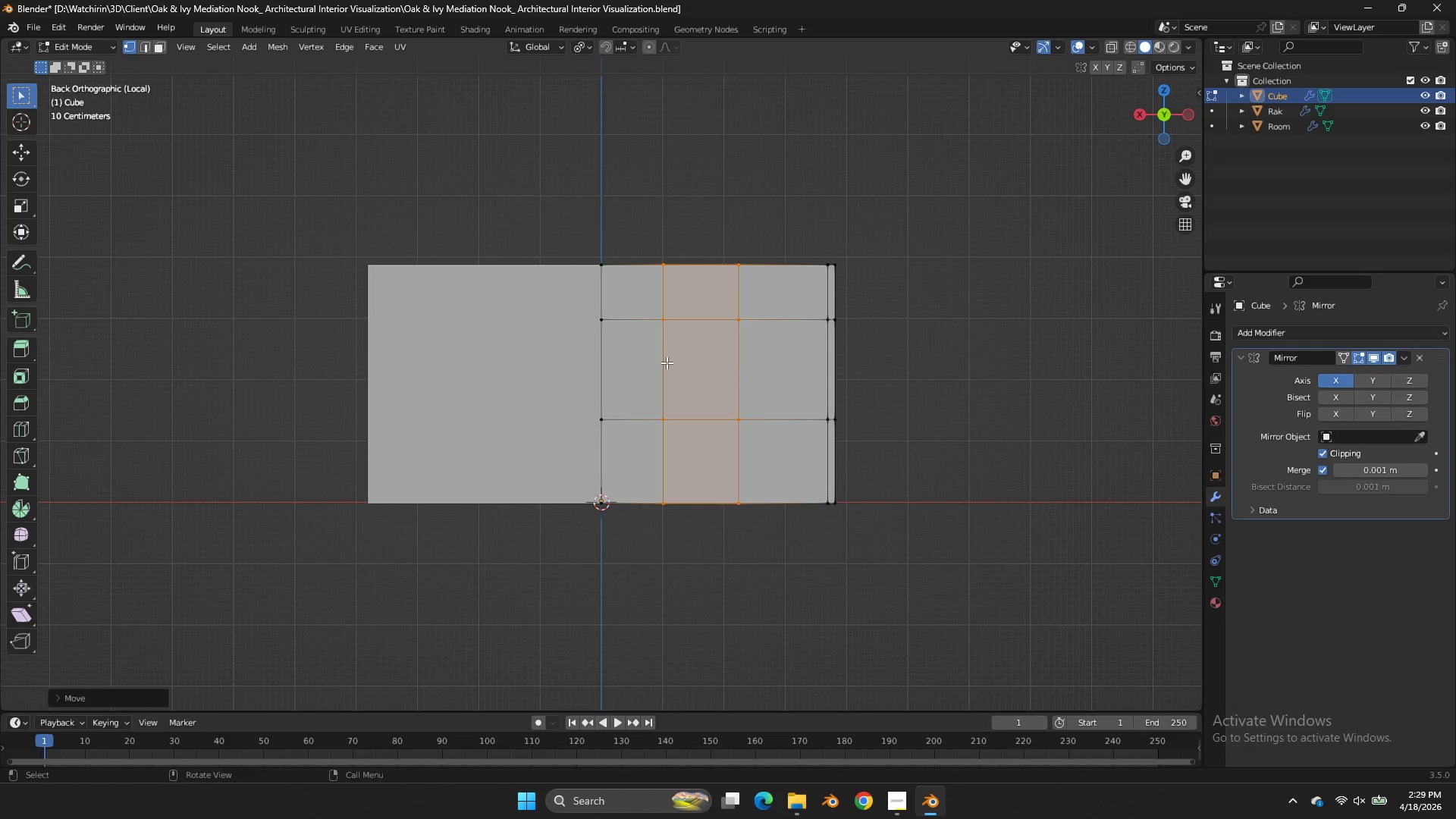 
hold_key(key=AltLeft, duration=0.39)
left_click([664, 364])
 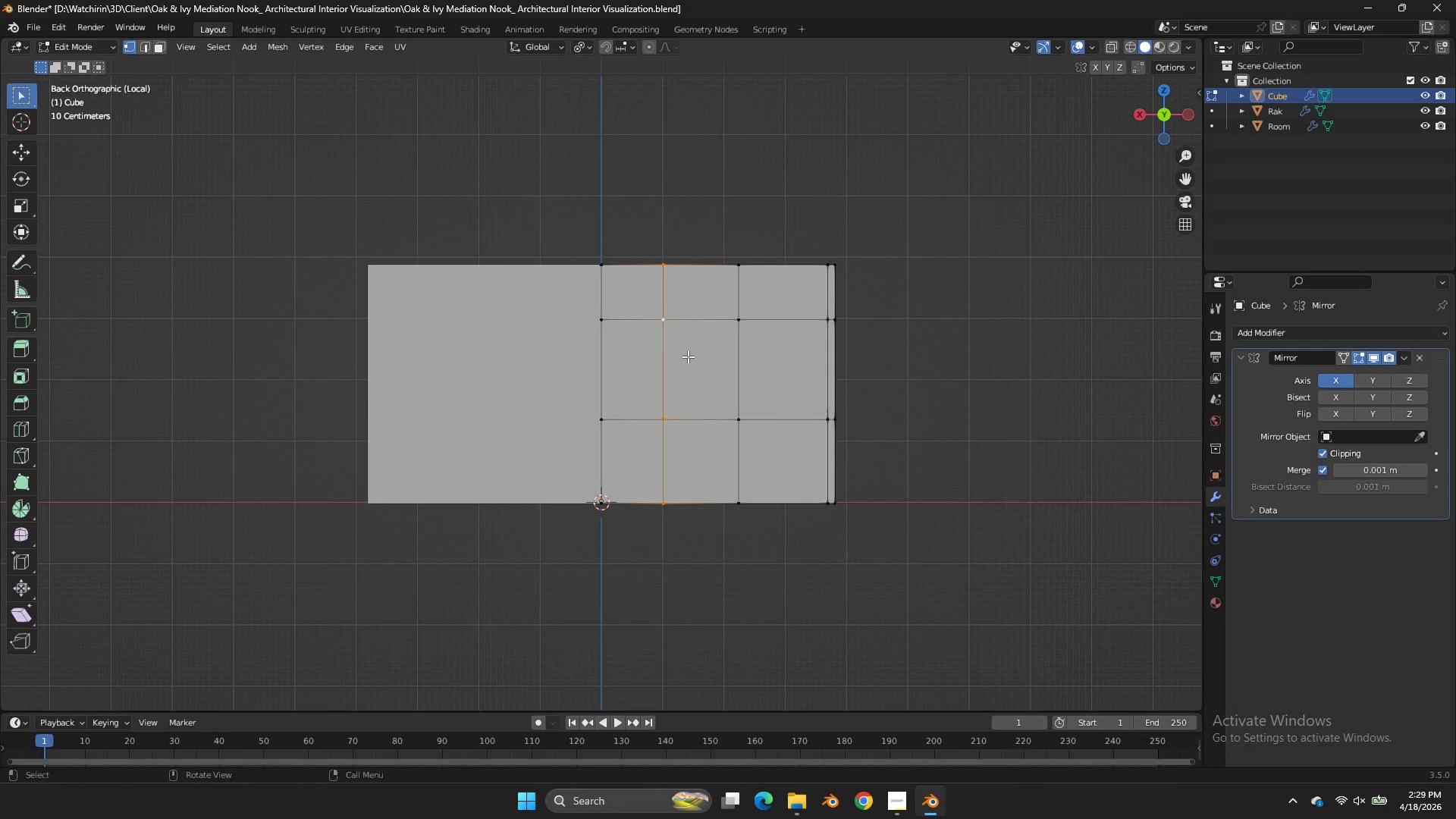 
type(gx)
 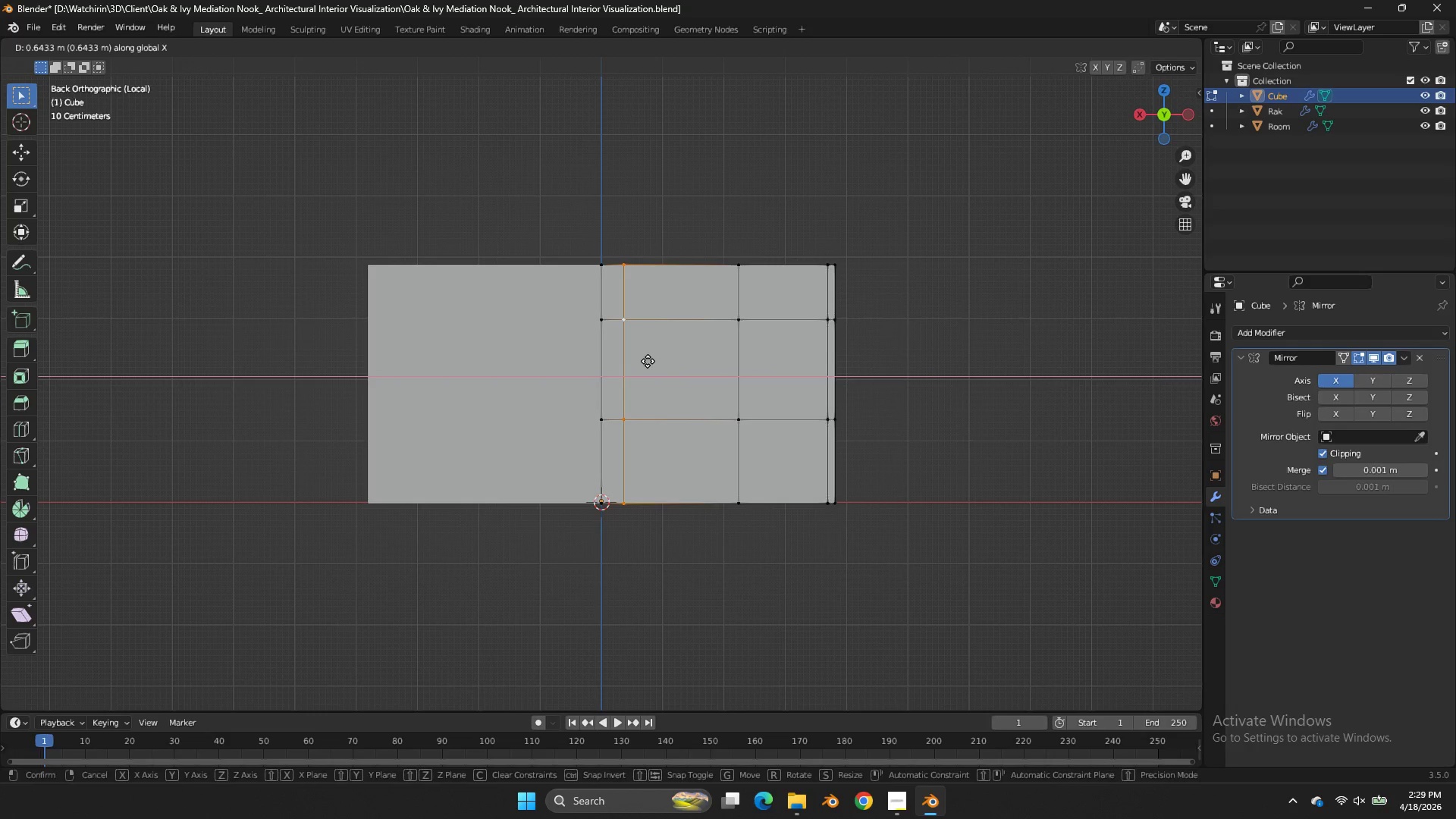 
hold_key(key=ShiftLeft, duration=1.72)
left_click([521, 362])
 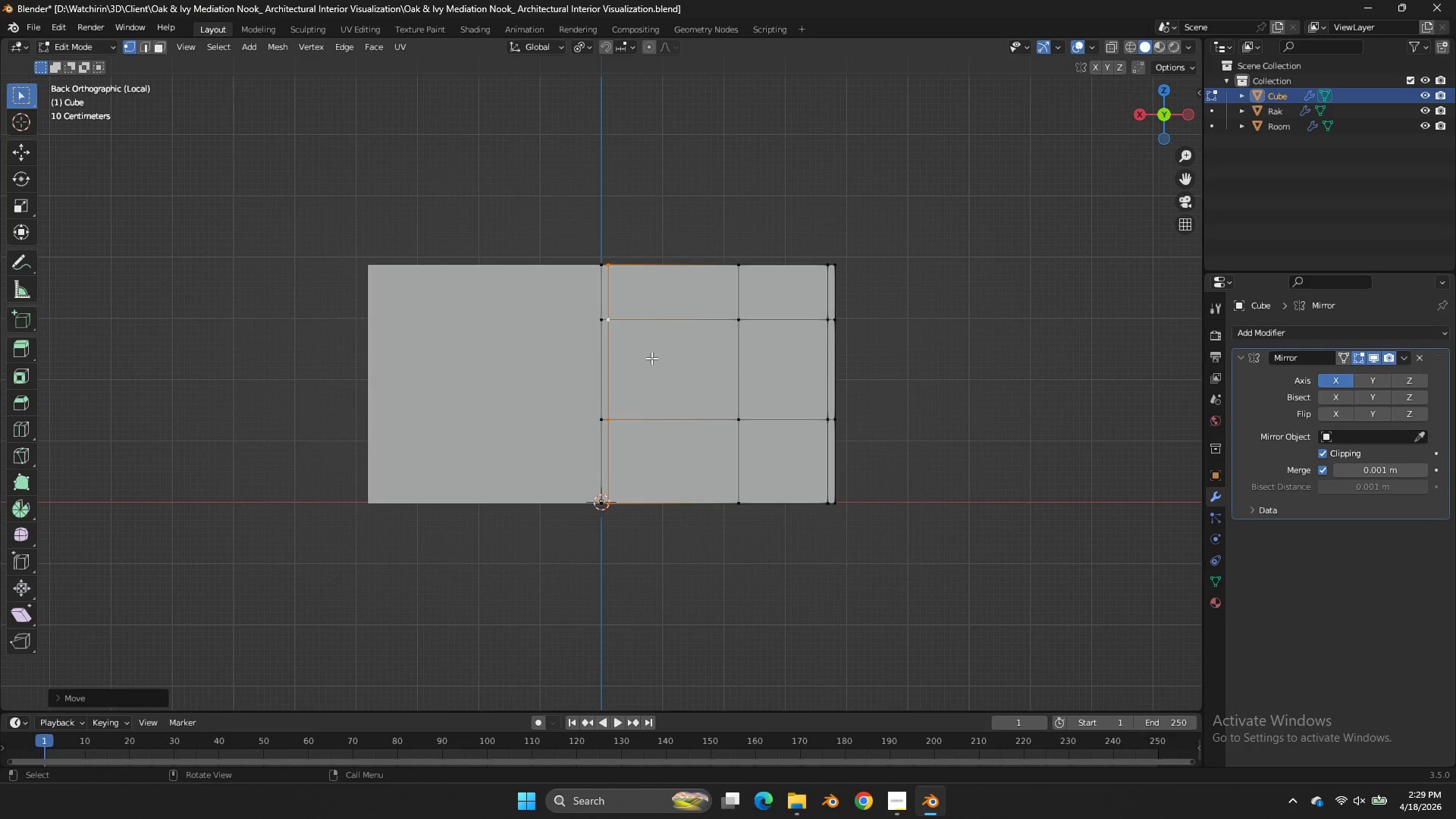 
hold_key(key=AltLeft, duration=0.41)
left_click([752, 362])
 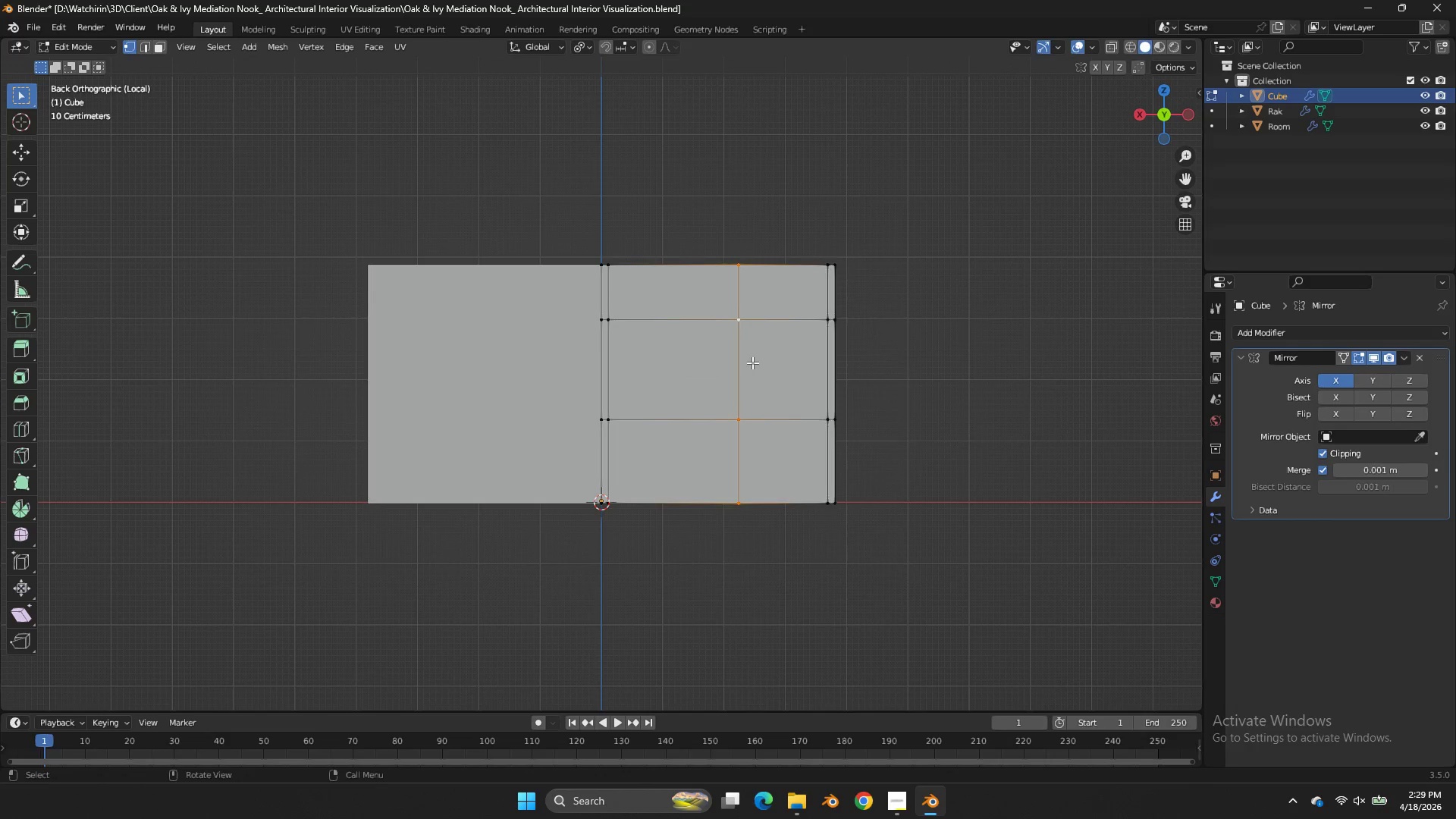 
type(gx)
 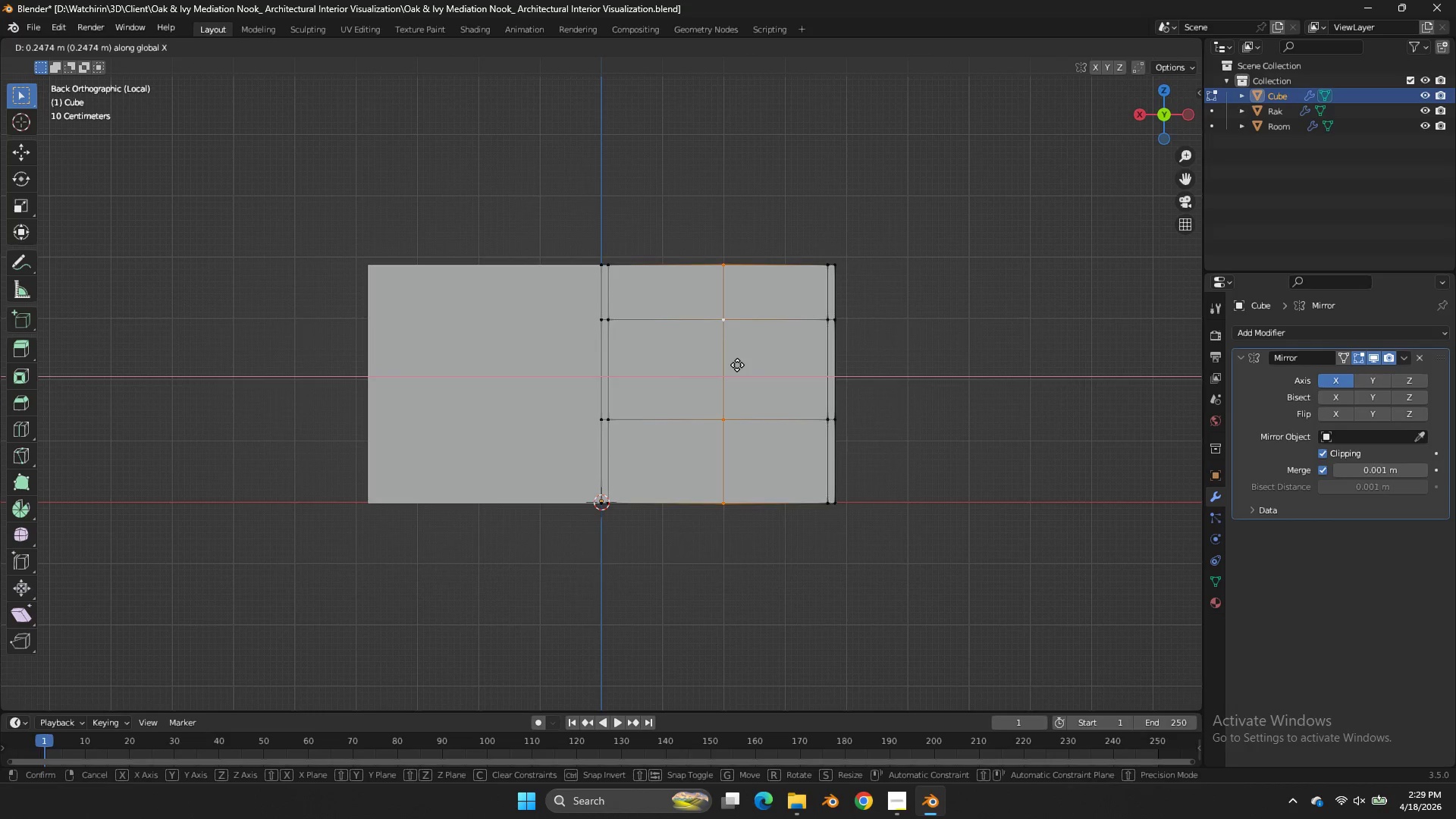 
left_click([737, 365])
 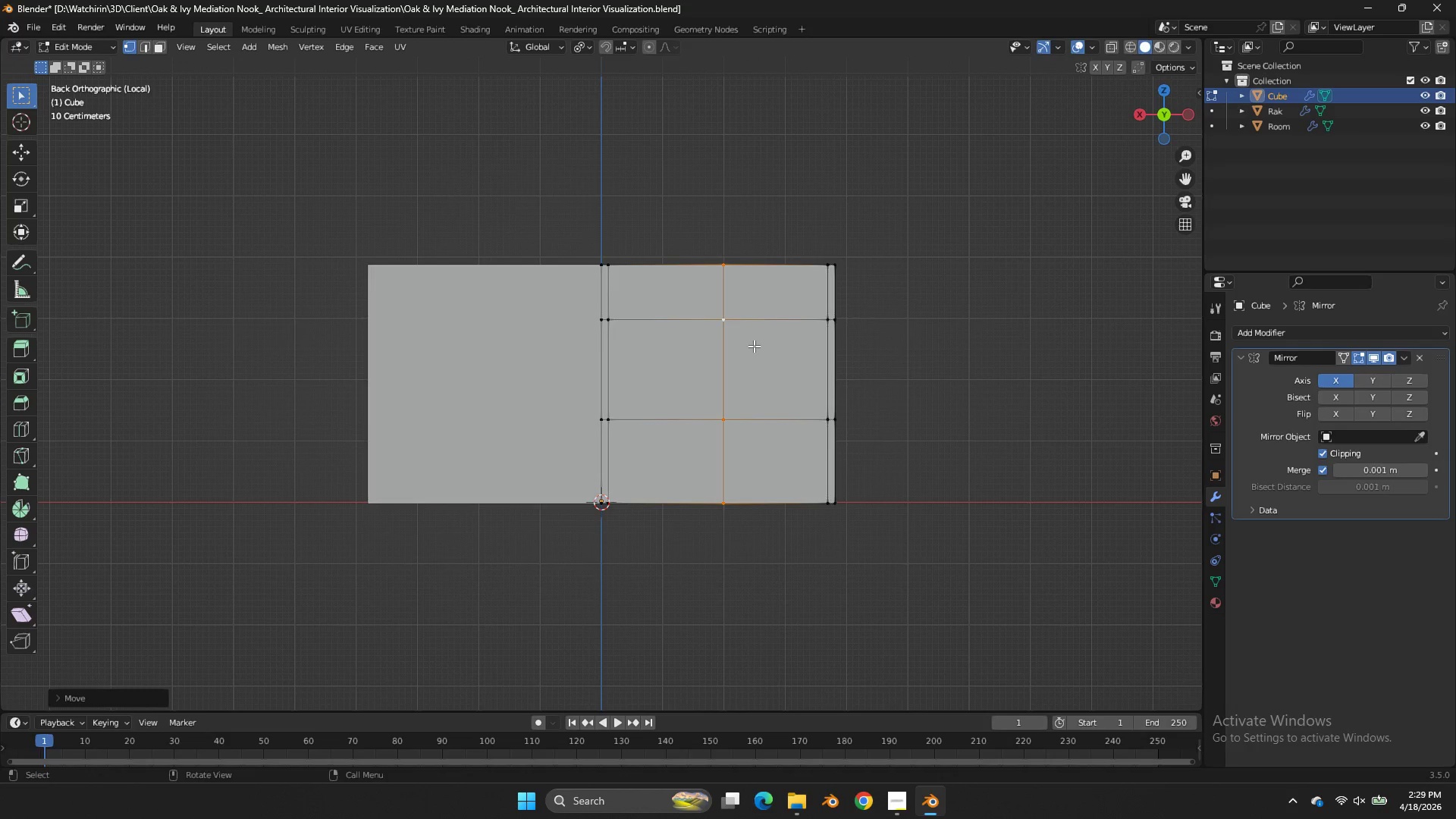 
key(Control+S)
 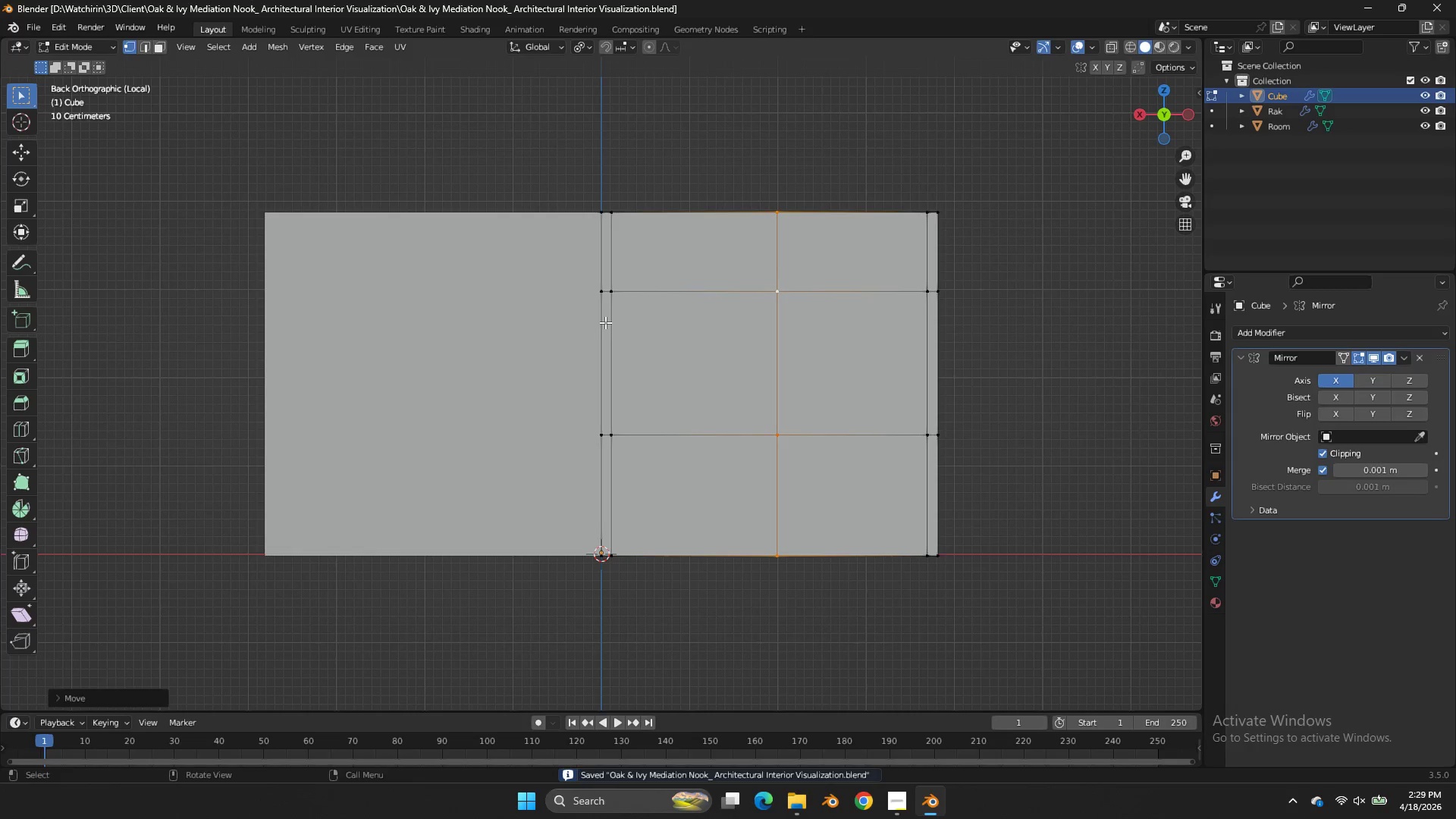 
scroll: coordinate [754, 346], scroll_direction: up, amount: 2.0
 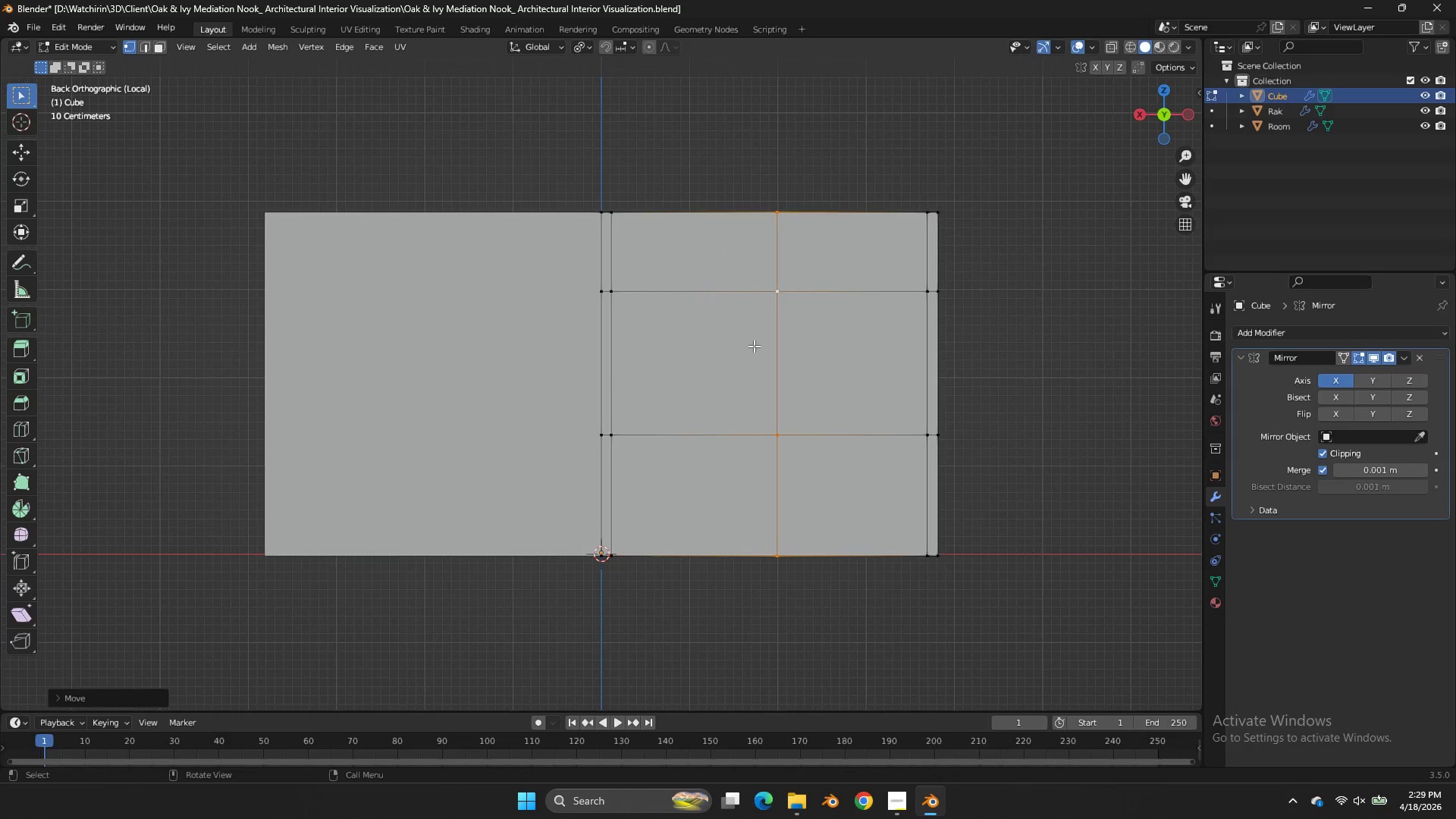 
hold_key(key=AltLeft, duration=0.41)
left_click([610, 326])
 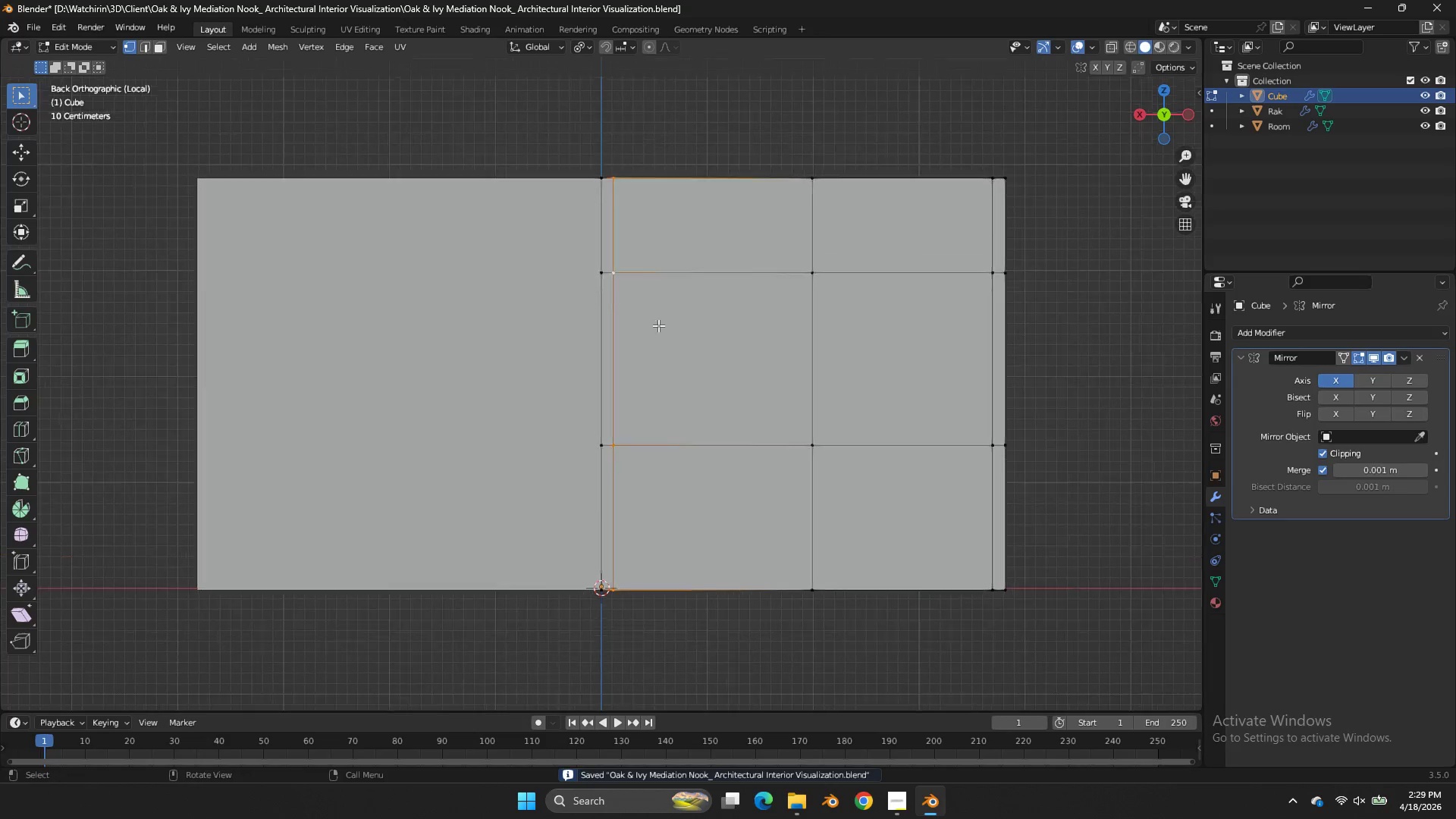 
type(gx)
 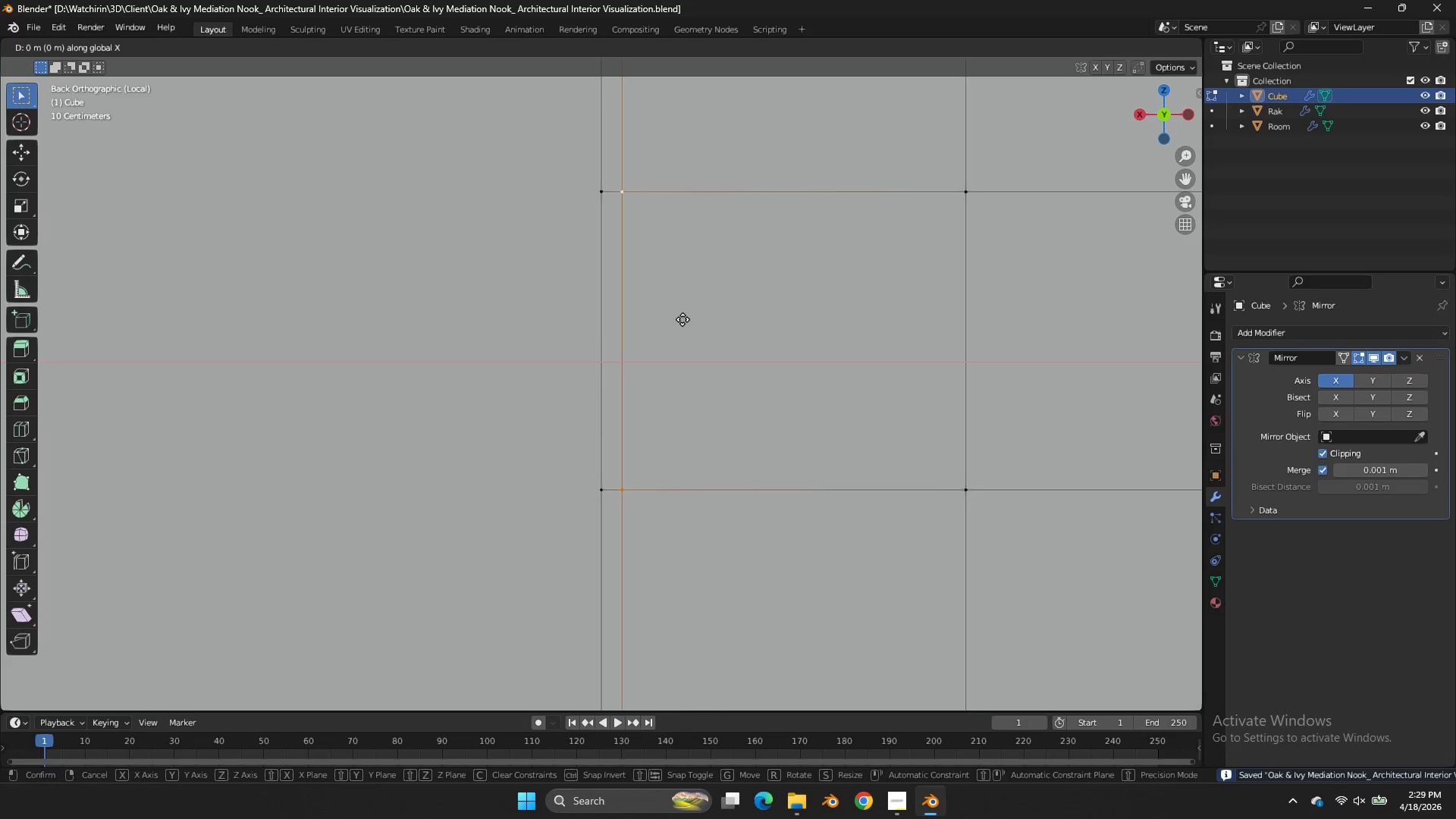 
scroll: coordinate [670, 322], scroll_direction: up, amount: 4.0
 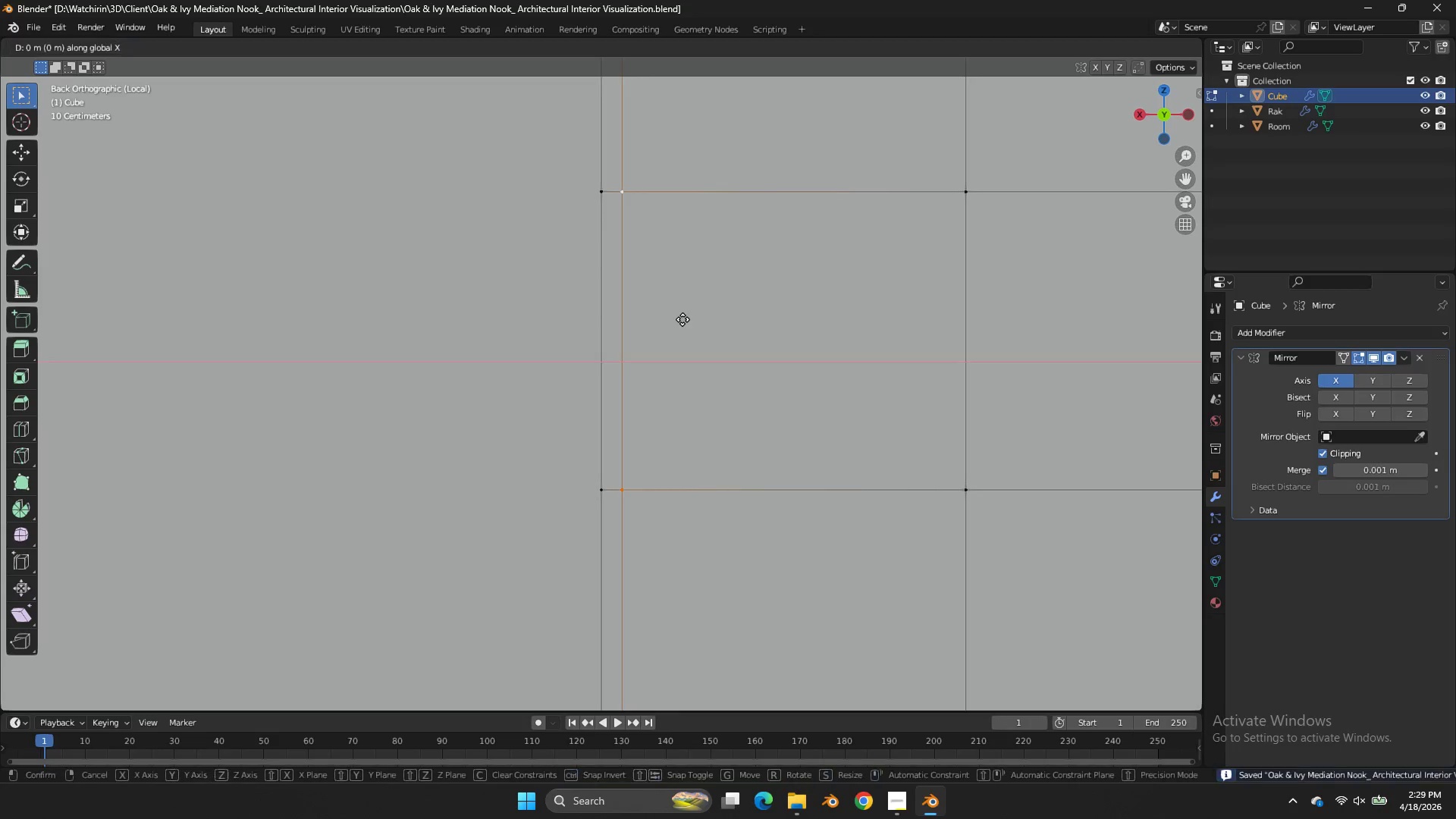 
hold_key(key=ShiftLeft, duration=1.25)
left_click([562, 334])
 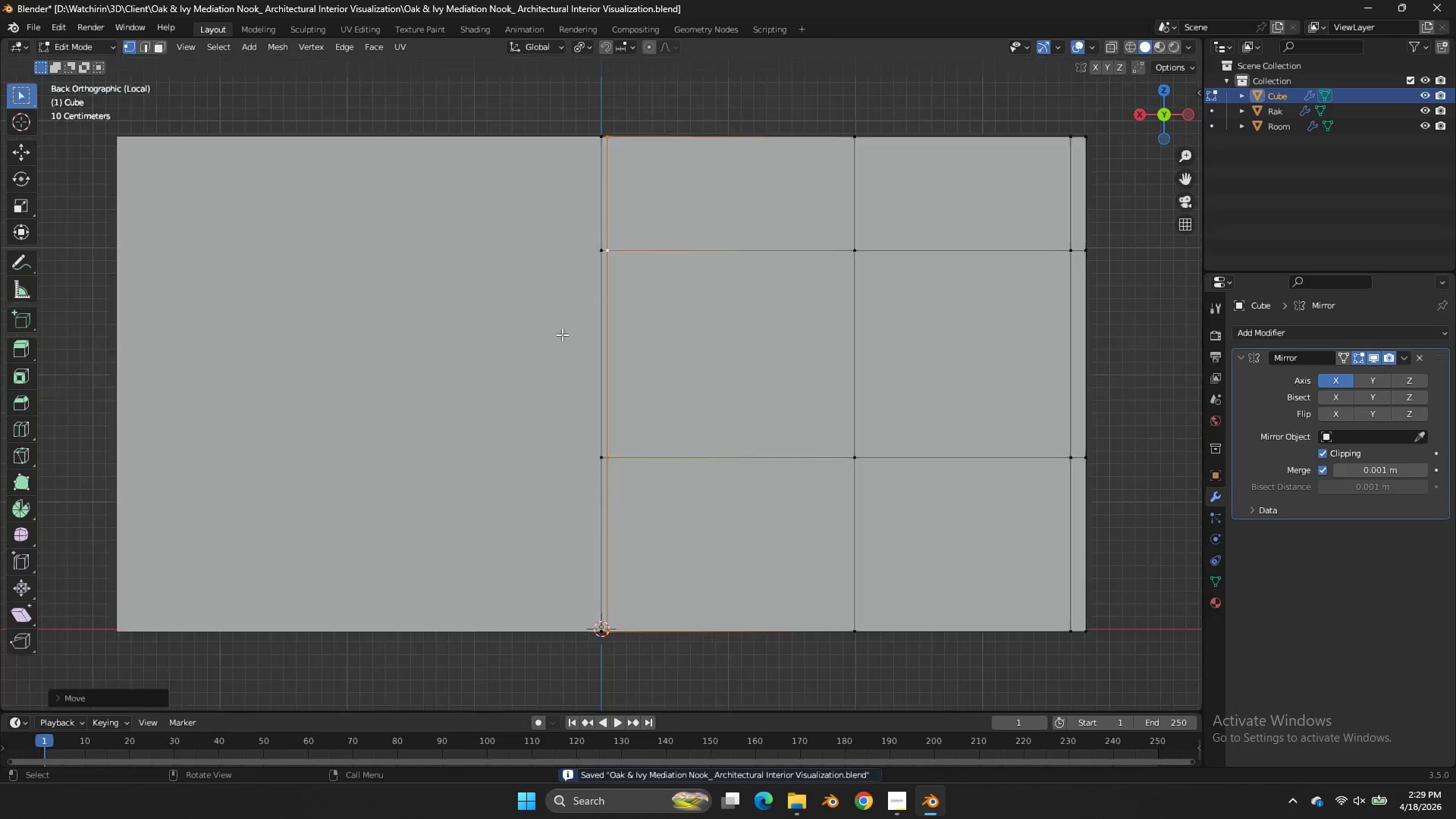 
key(Control+ControlLeft)
 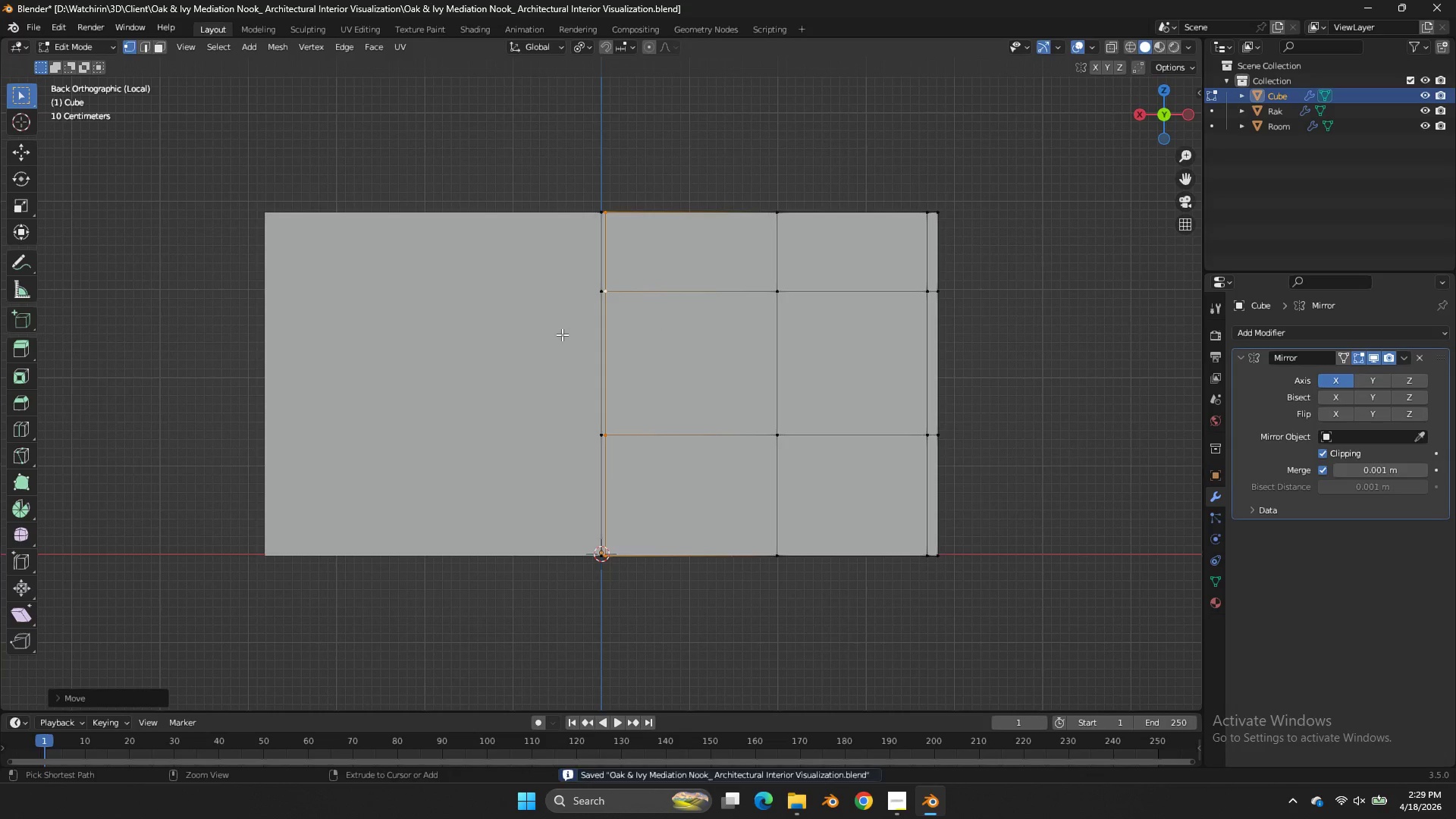 
key(Control+S)
 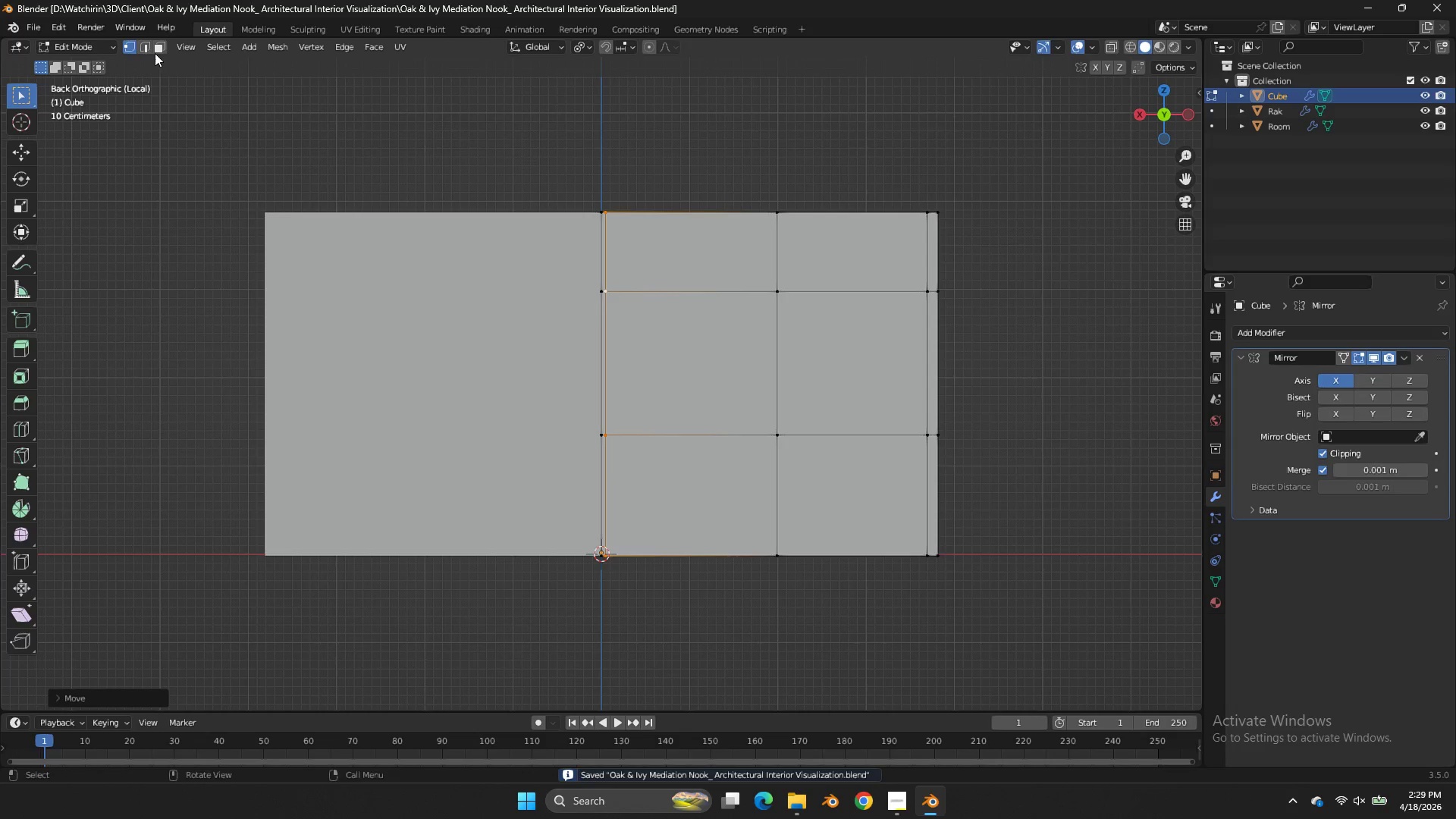 
scroll: coordinate [562, 334], scroll_direction: down, amount: 4.0
 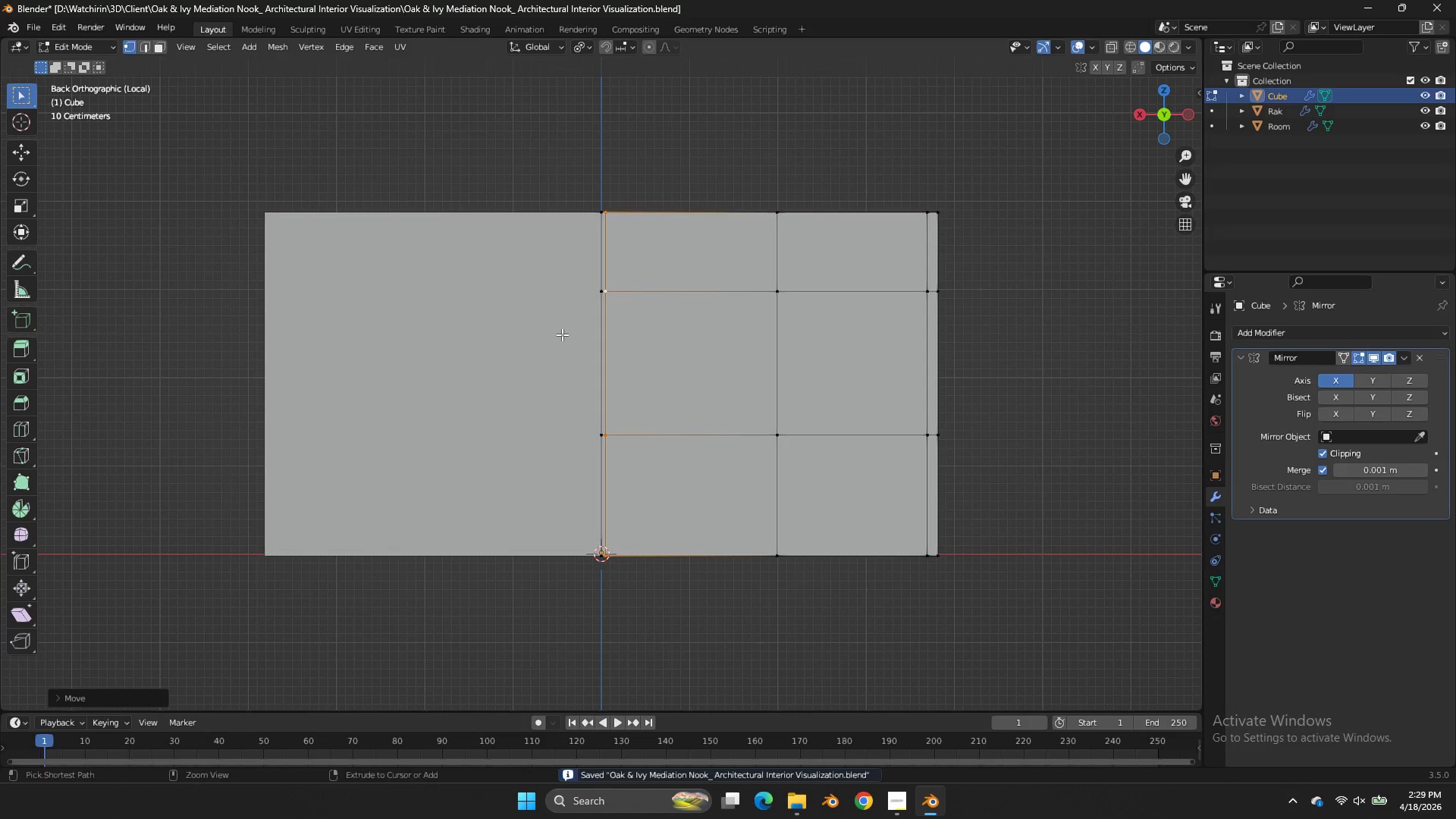 
left_click([151, 51])
 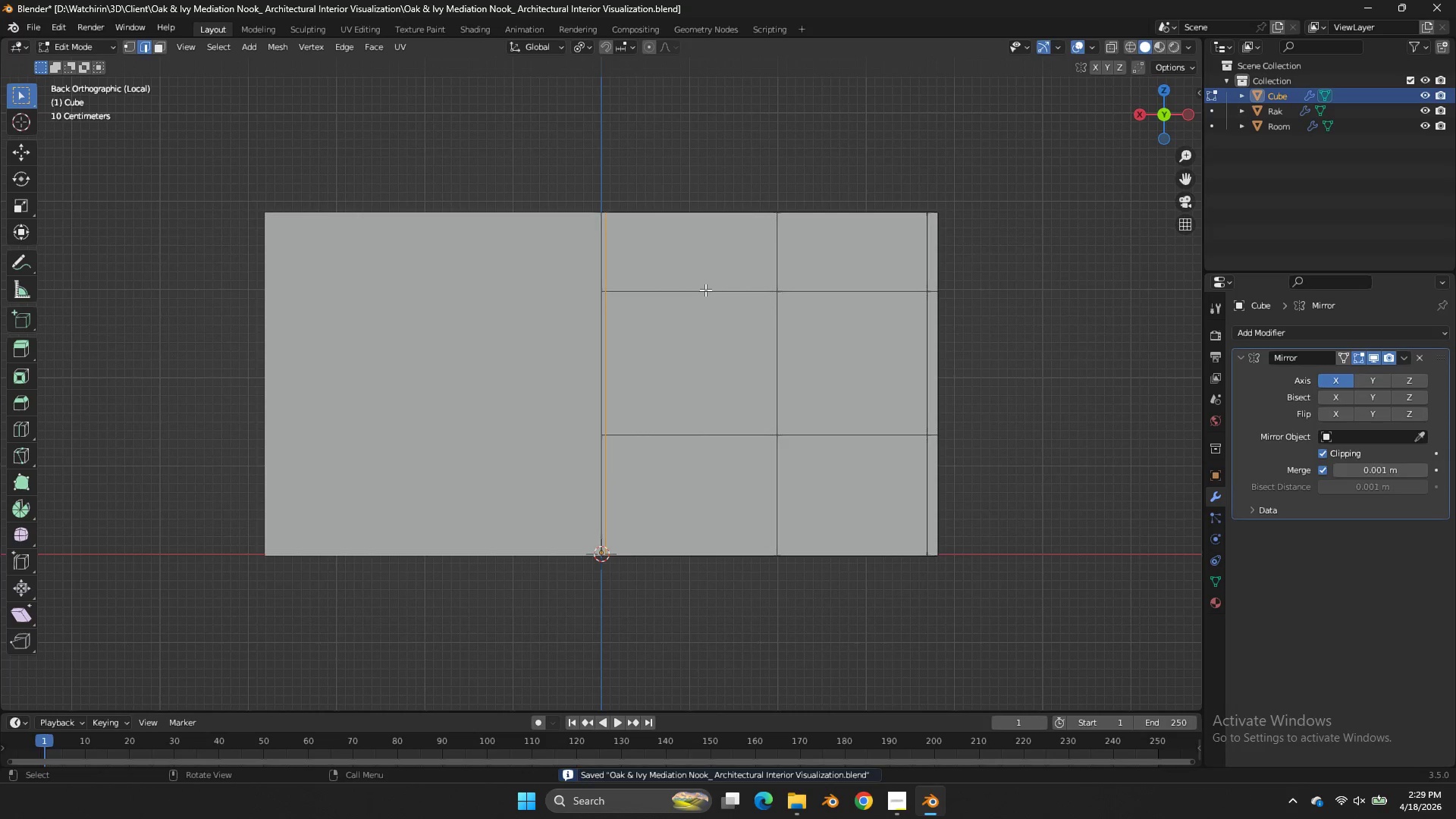 
hold_key(key=AltLeft, duration=2.08)
left_click([705, 290])
 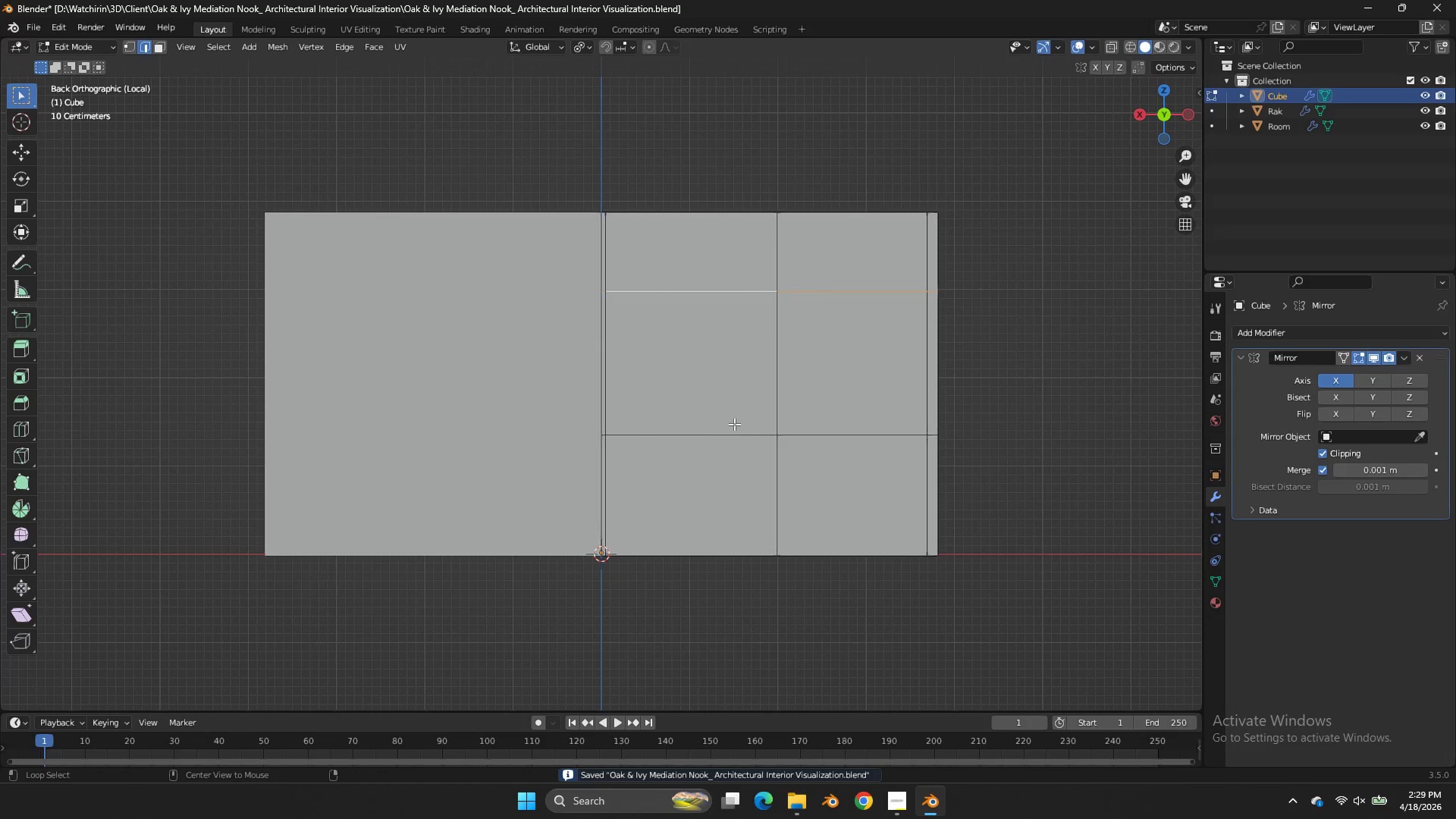 
hold_key(key=ShiftLeft, duration=1.42)
left_click([738, 437])
 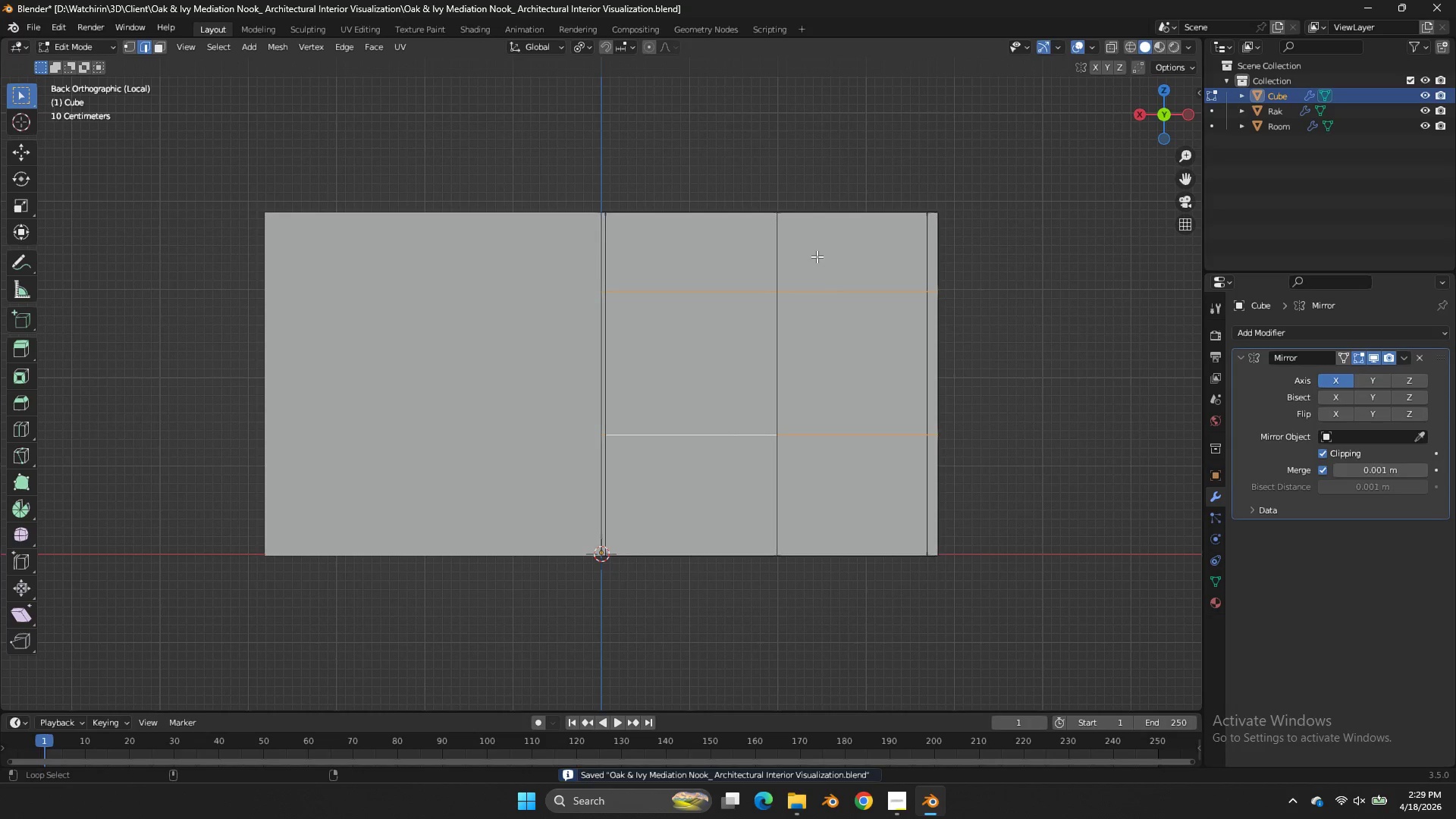 
left_click([789, 262])
 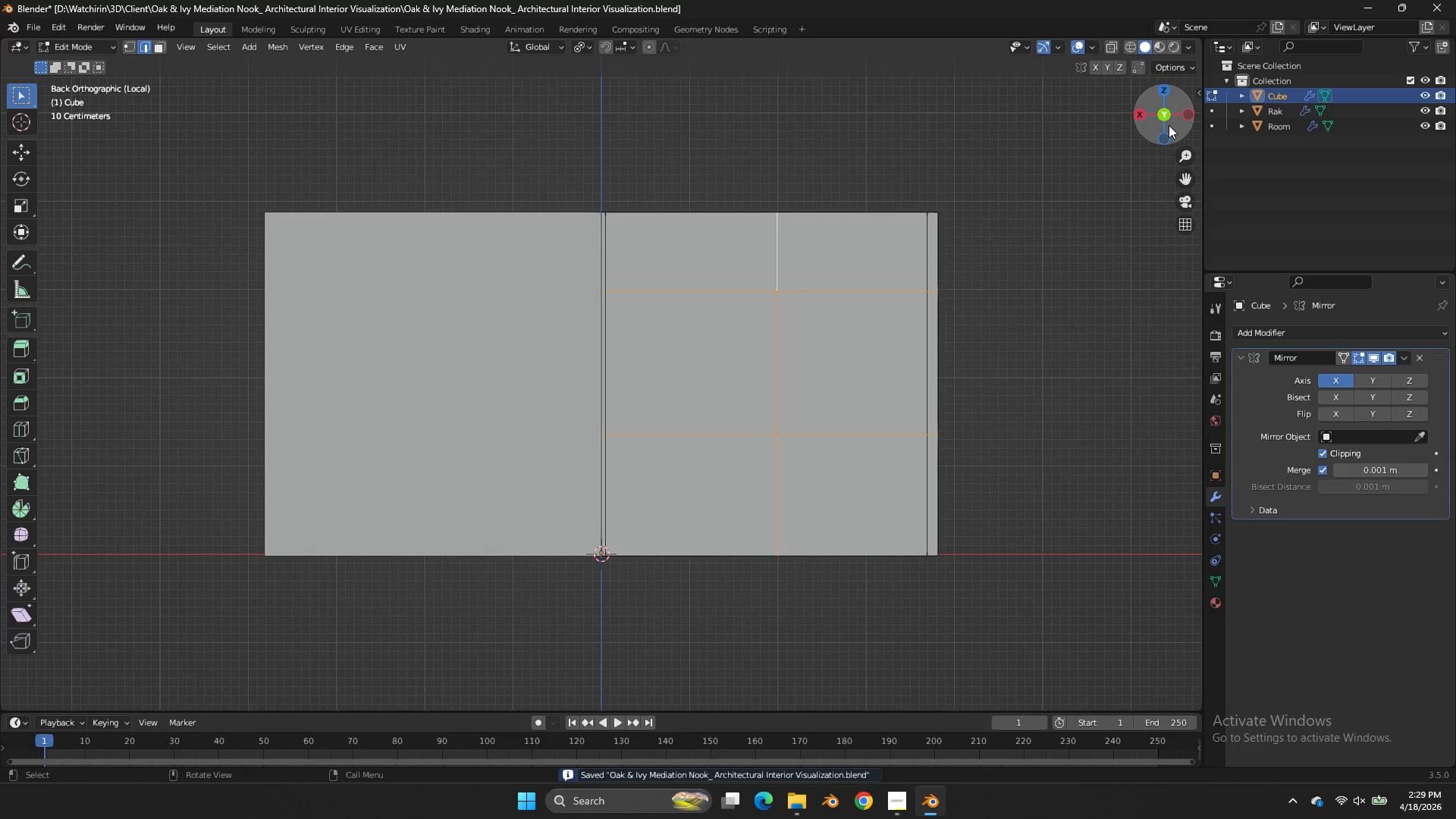 
left_click_drag(start_coordinate=[1166, 125], to_coordinate=[28, 217])
 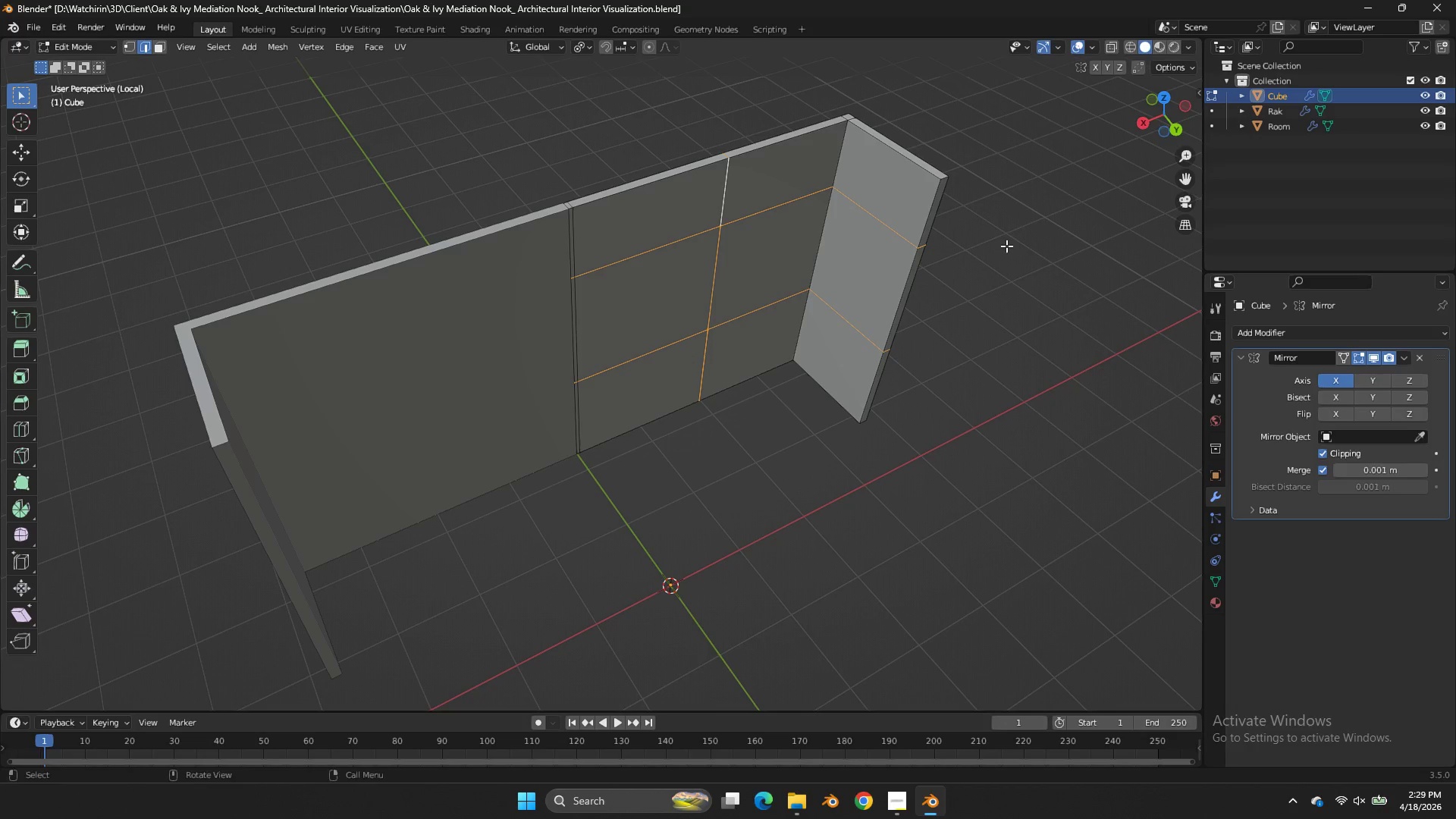 
key(Control+B)
 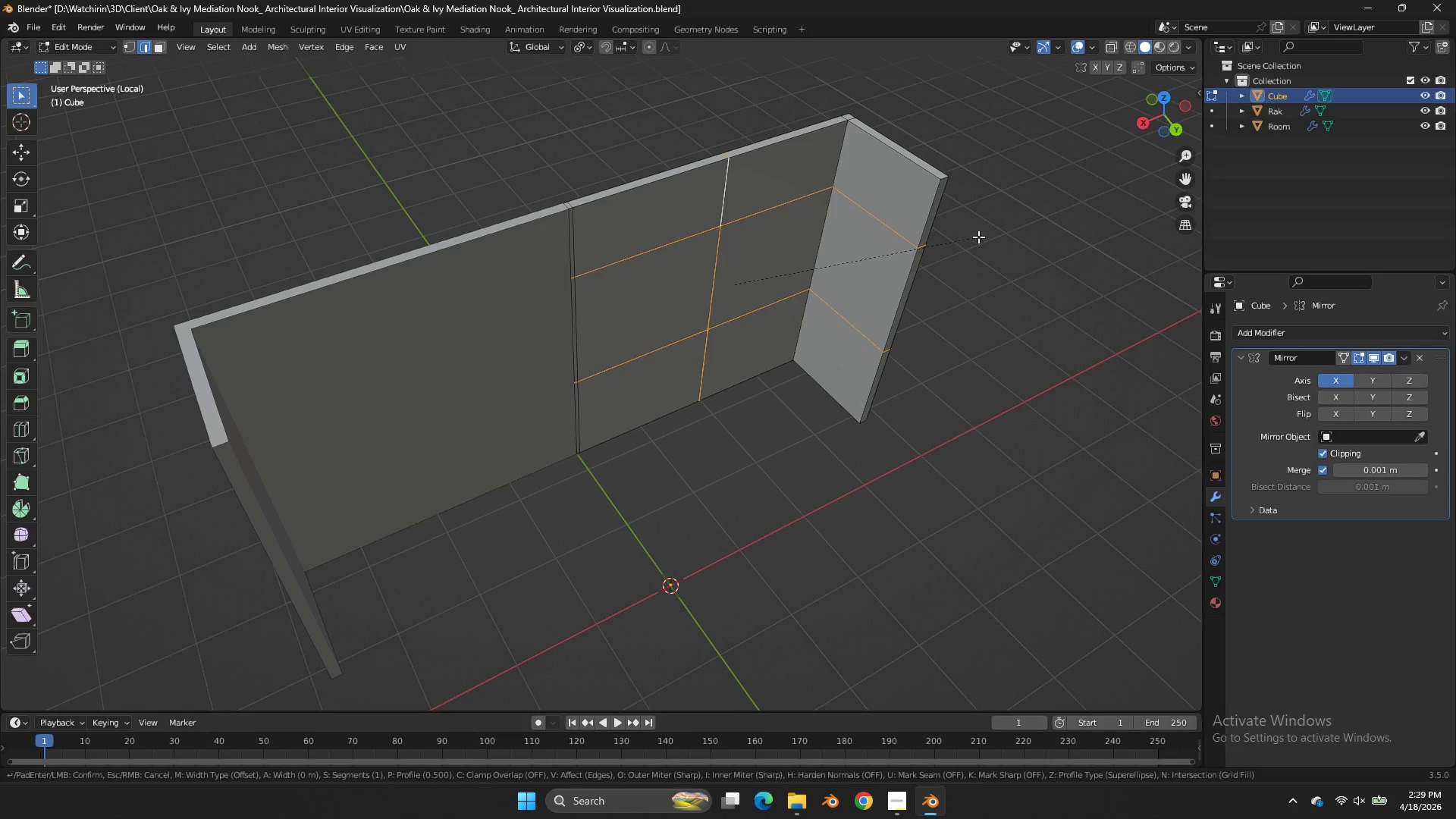 
hold_key(key=ShiftLeft, duration=3.14)
left_click([1013, 212])
 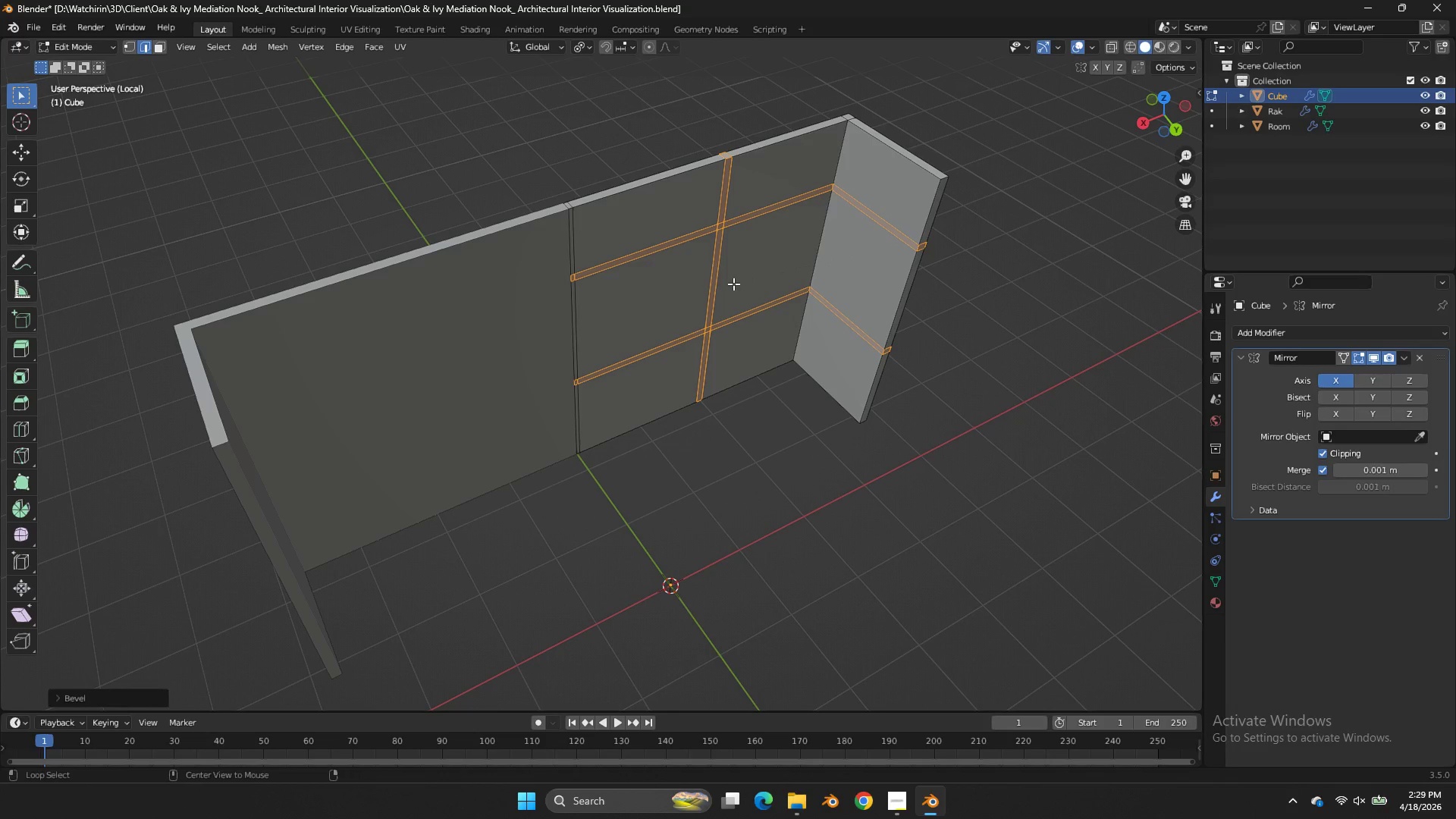 
hold_key(key=AltLeft, duration=0.94)
left_click([703, 280])
 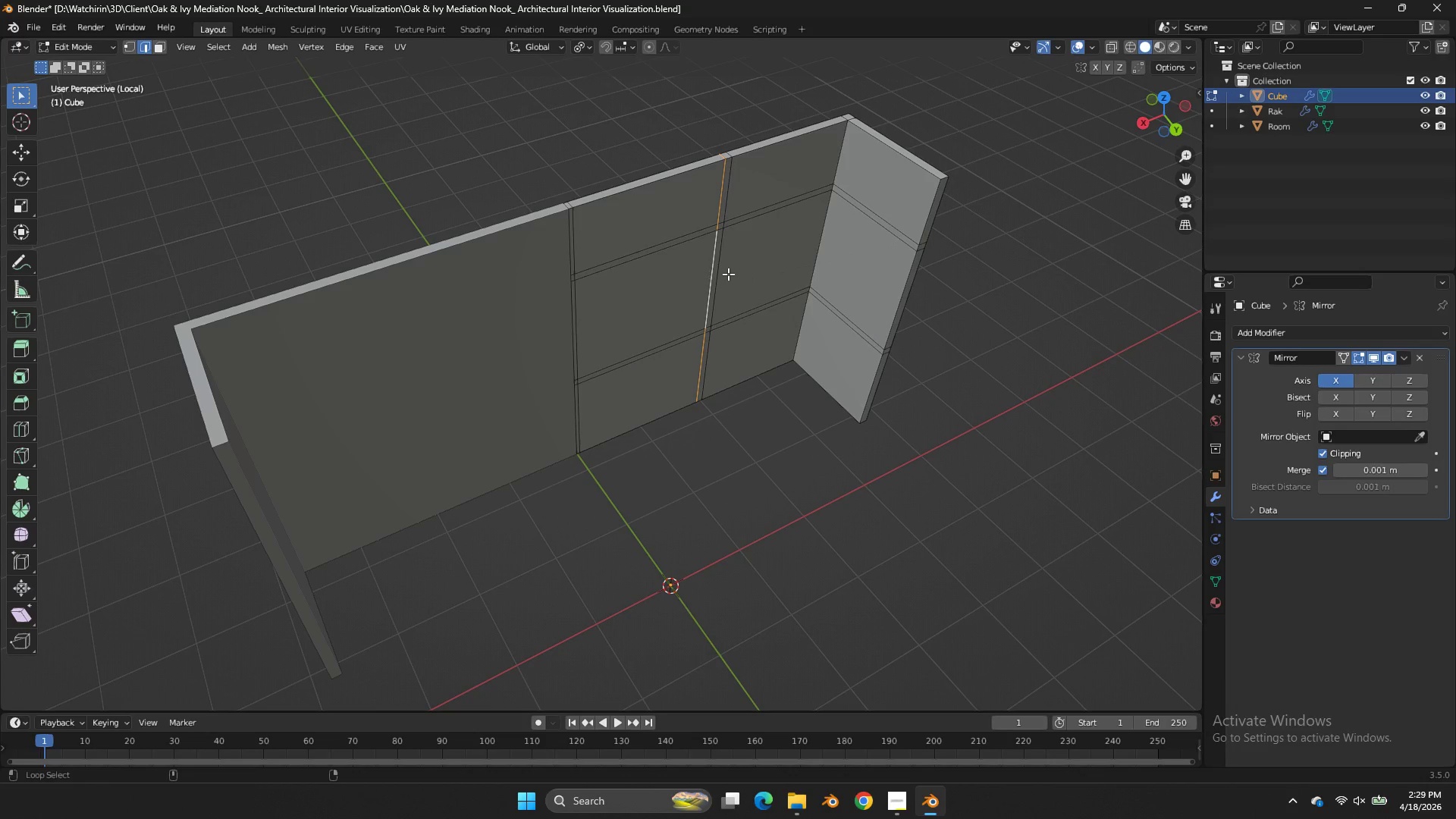 
hold_key(key=ShiftLeft, duration=0.45)
double_click([728, 274])
 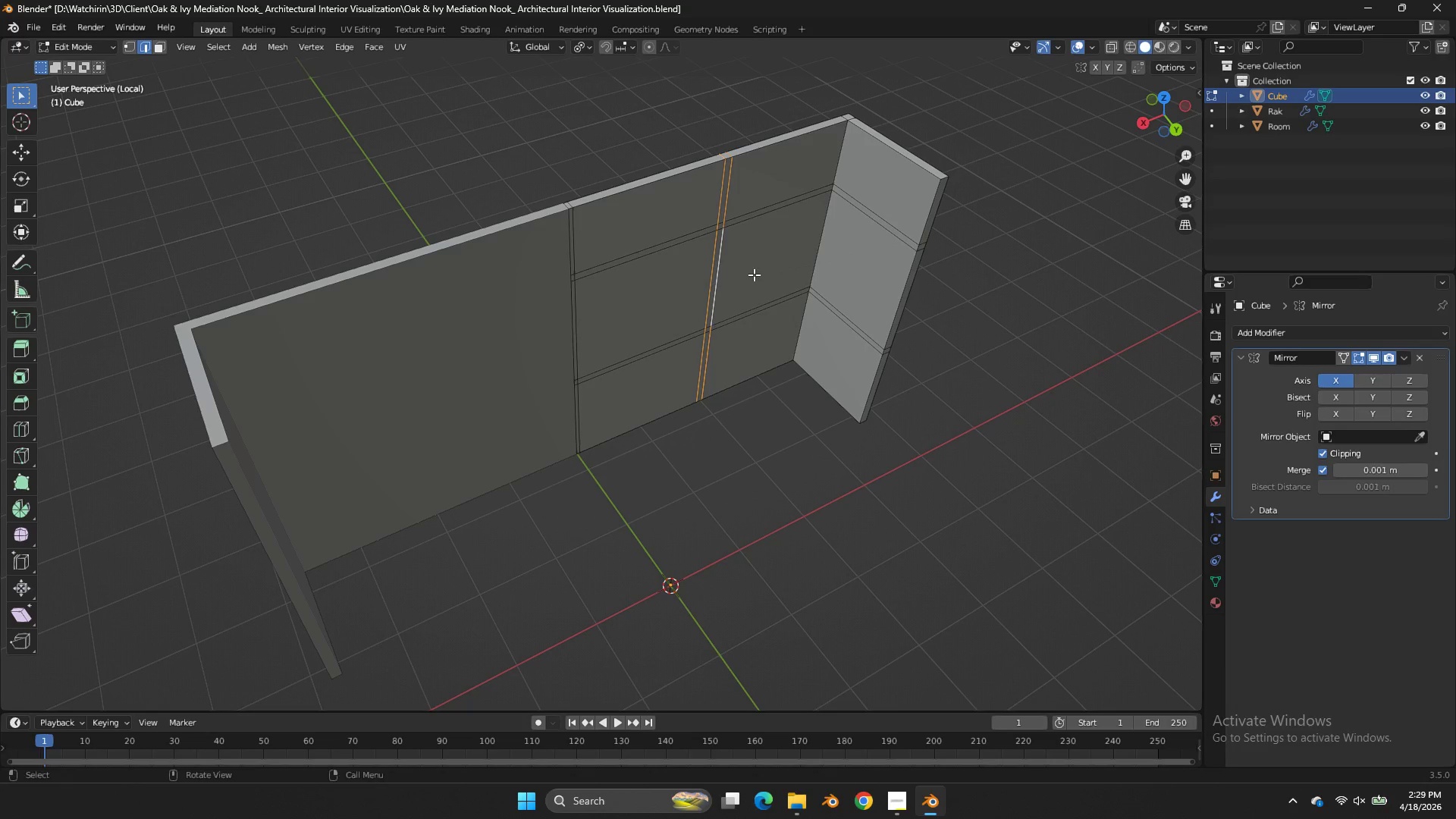 
type(sx)
 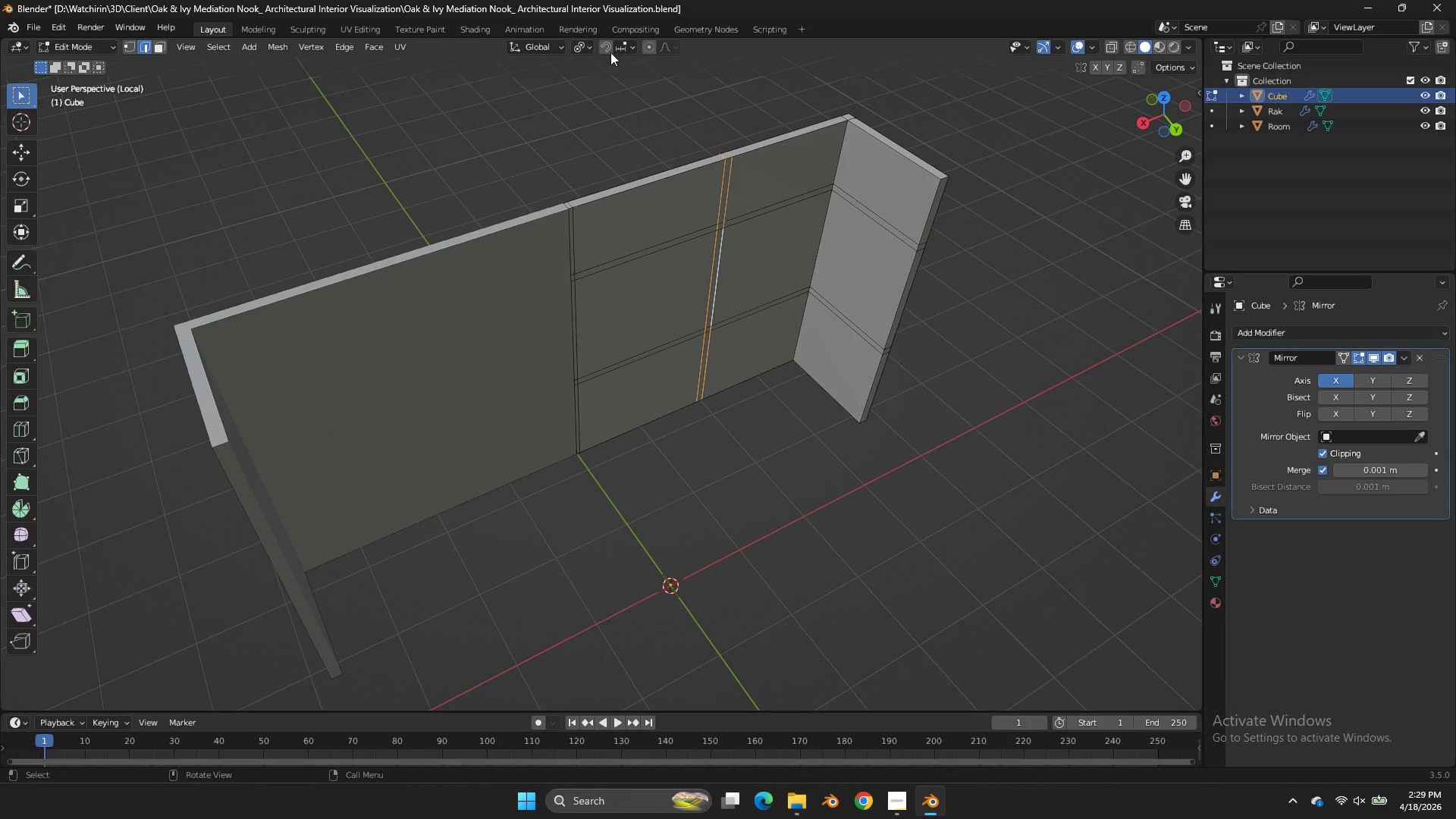 
left_click([589, 46])
 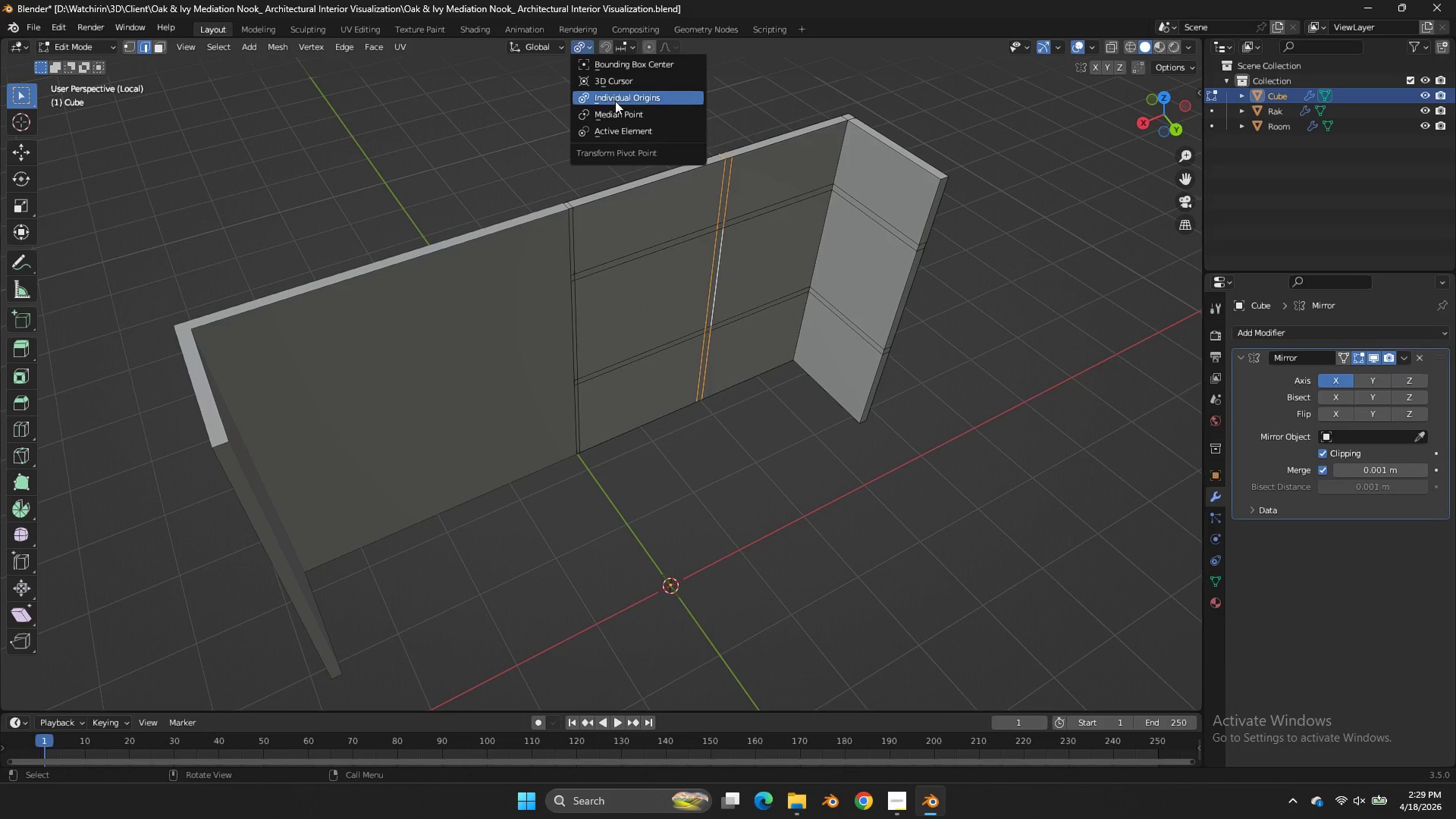 
left_click([618, 115])
 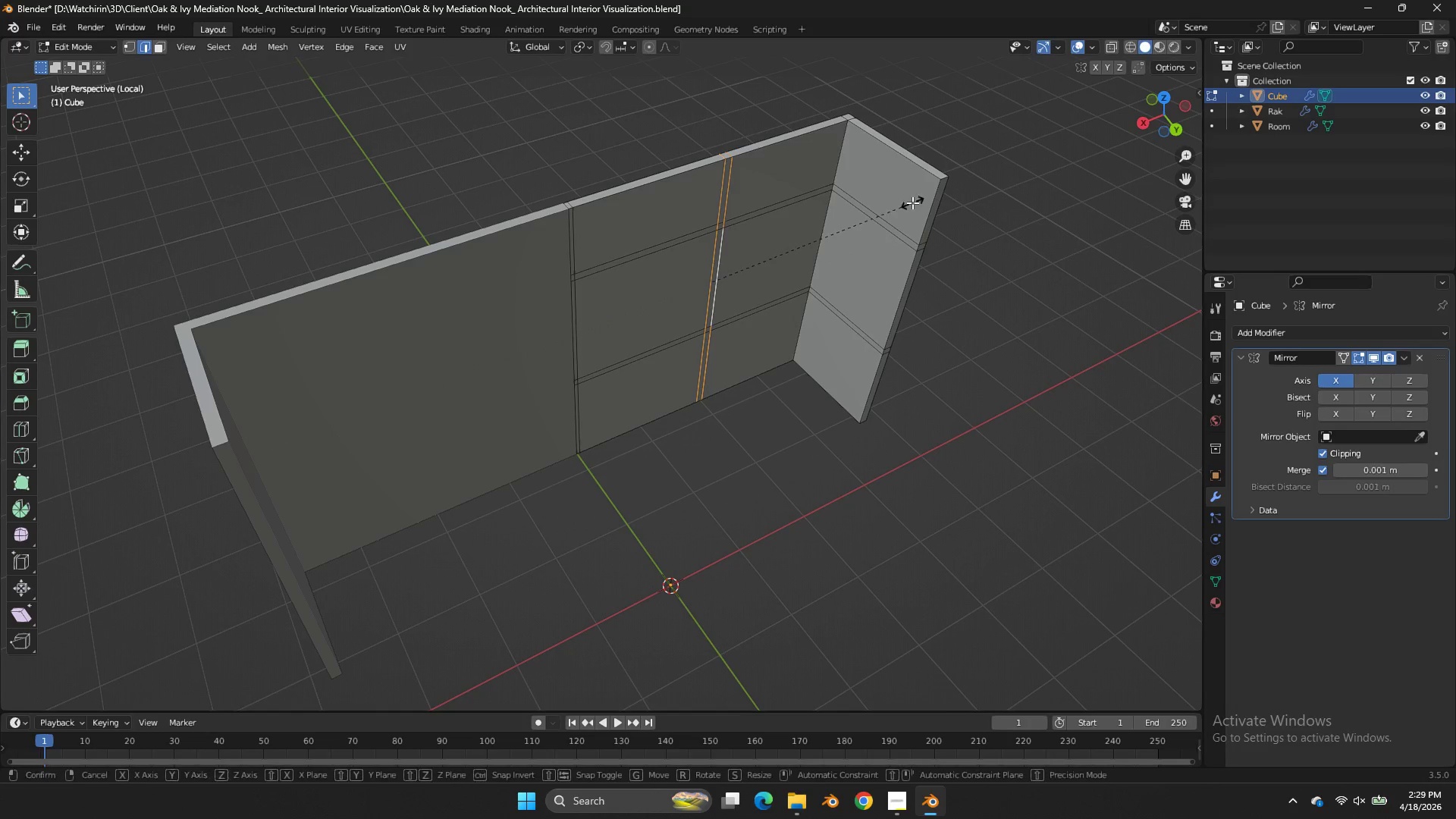 
type(sx)
 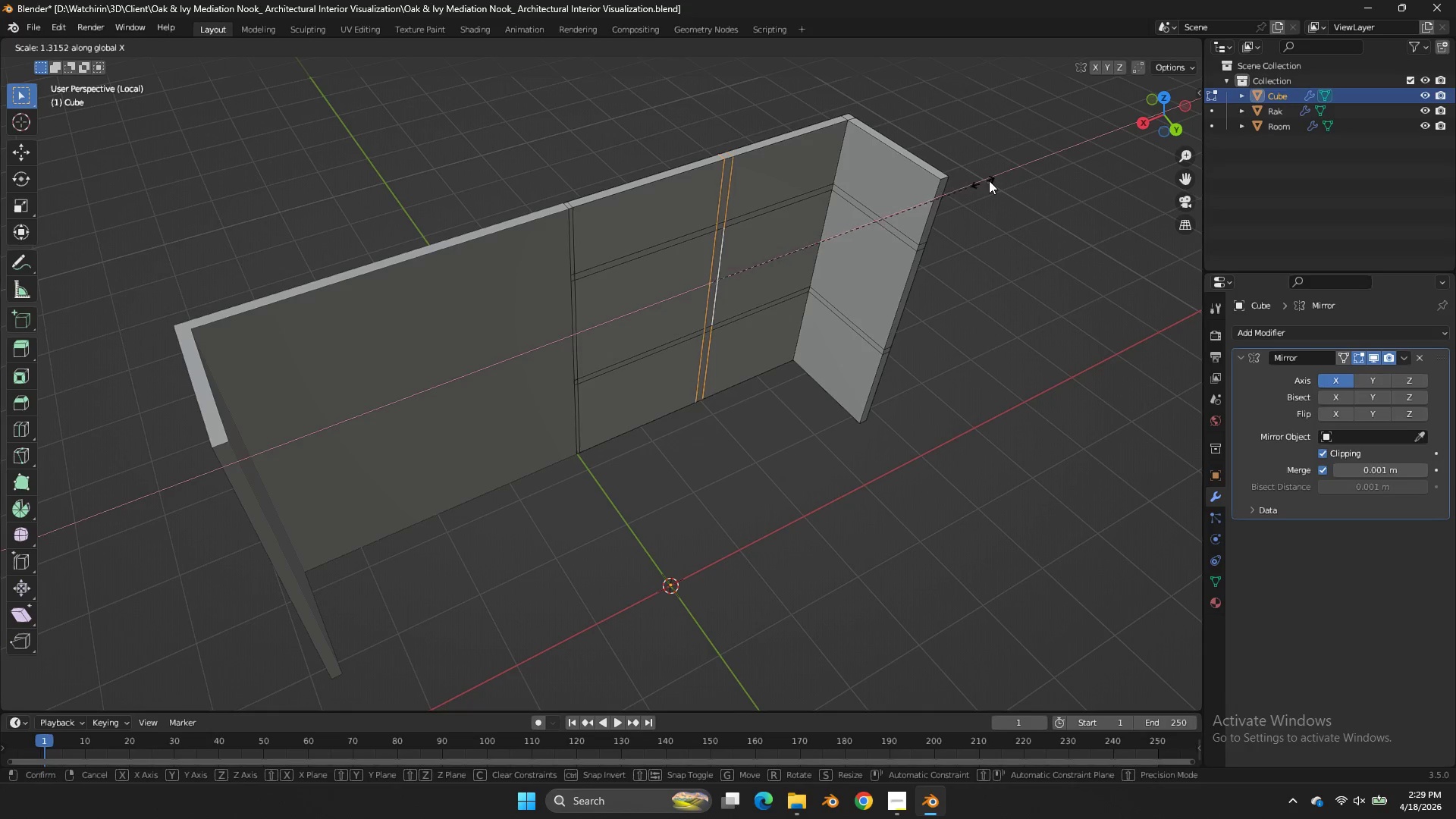 
left_click([989, 180])
 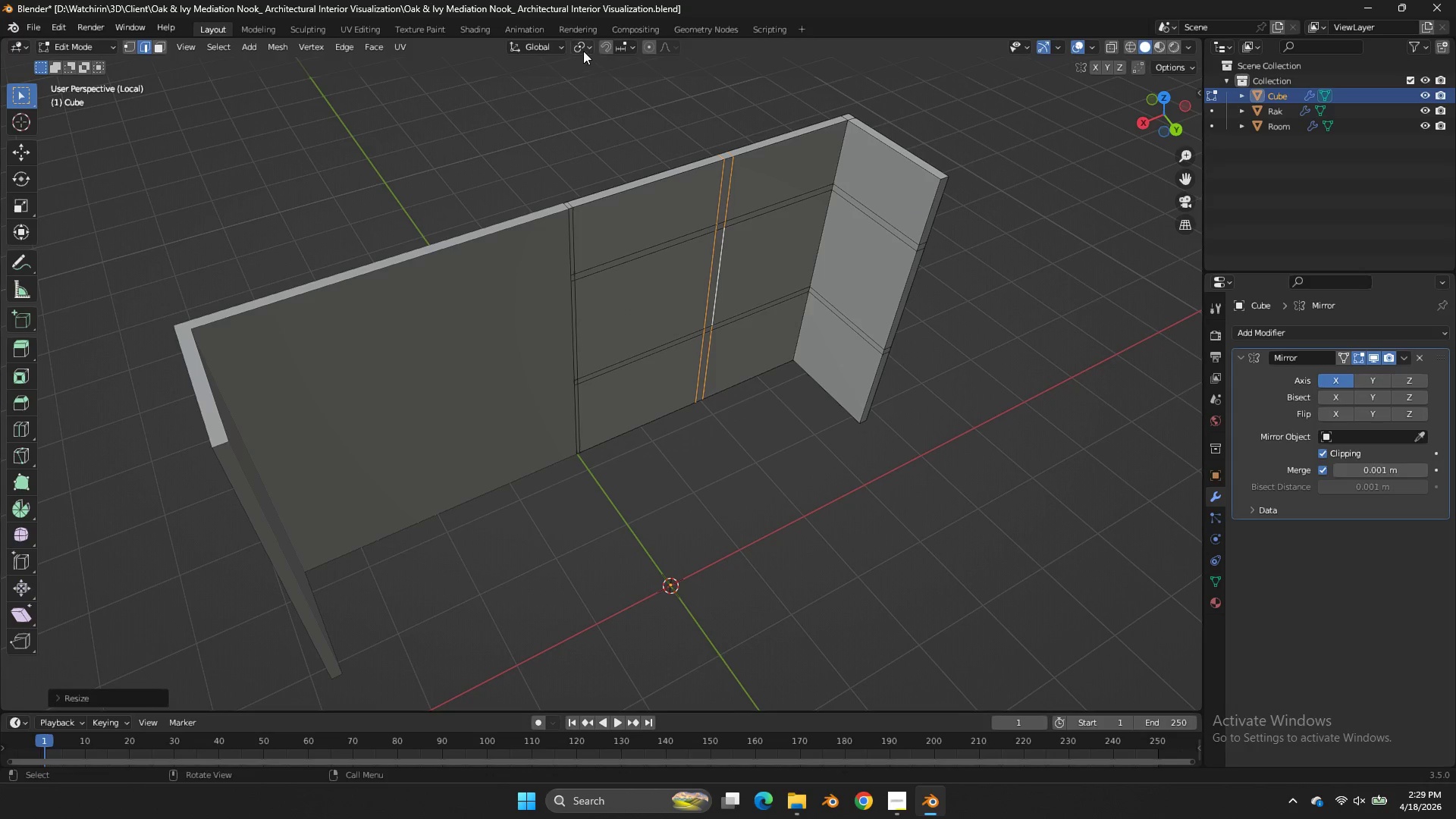 
left_click([583, 51])
 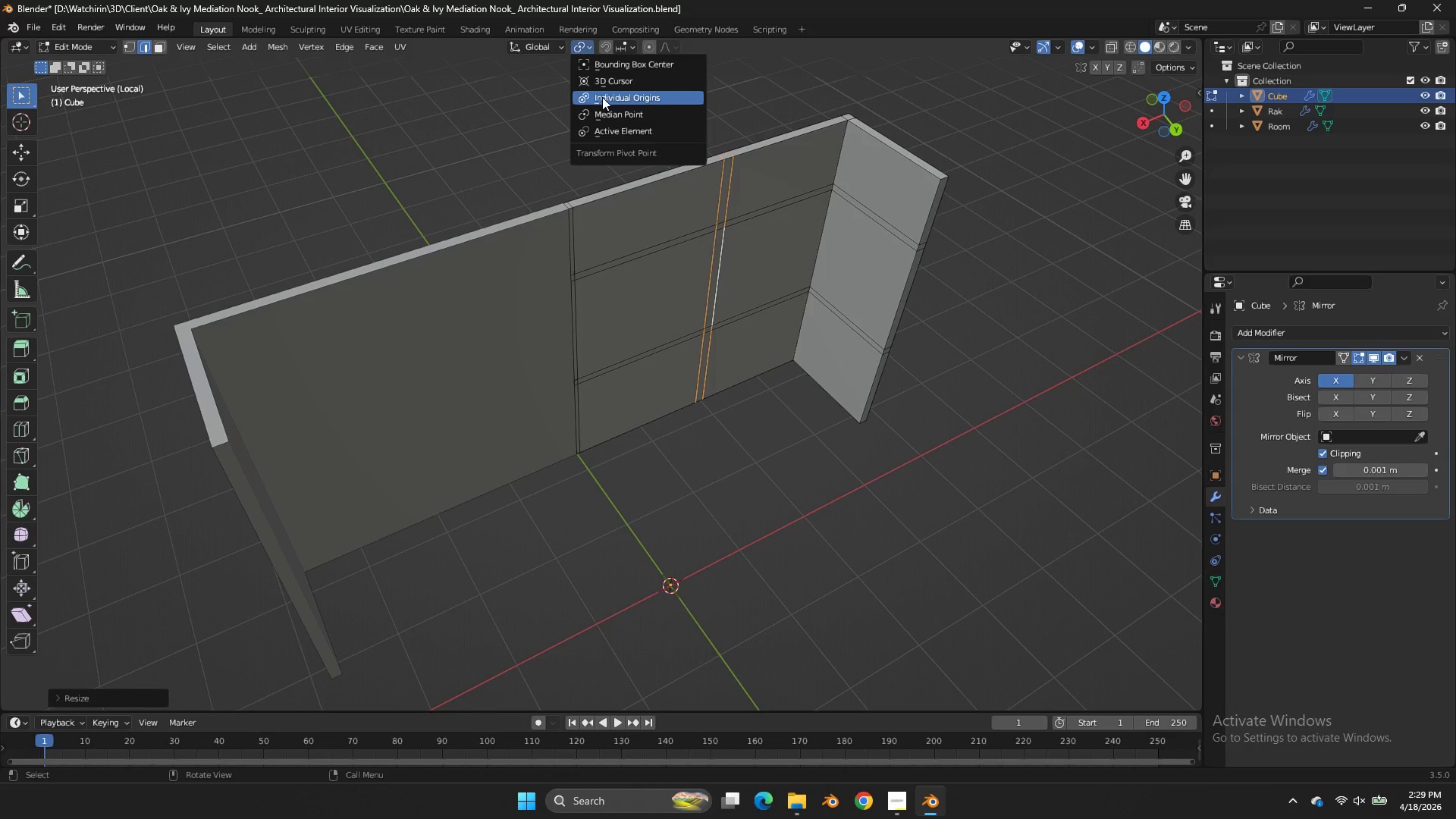 
left_click([602, 97])
 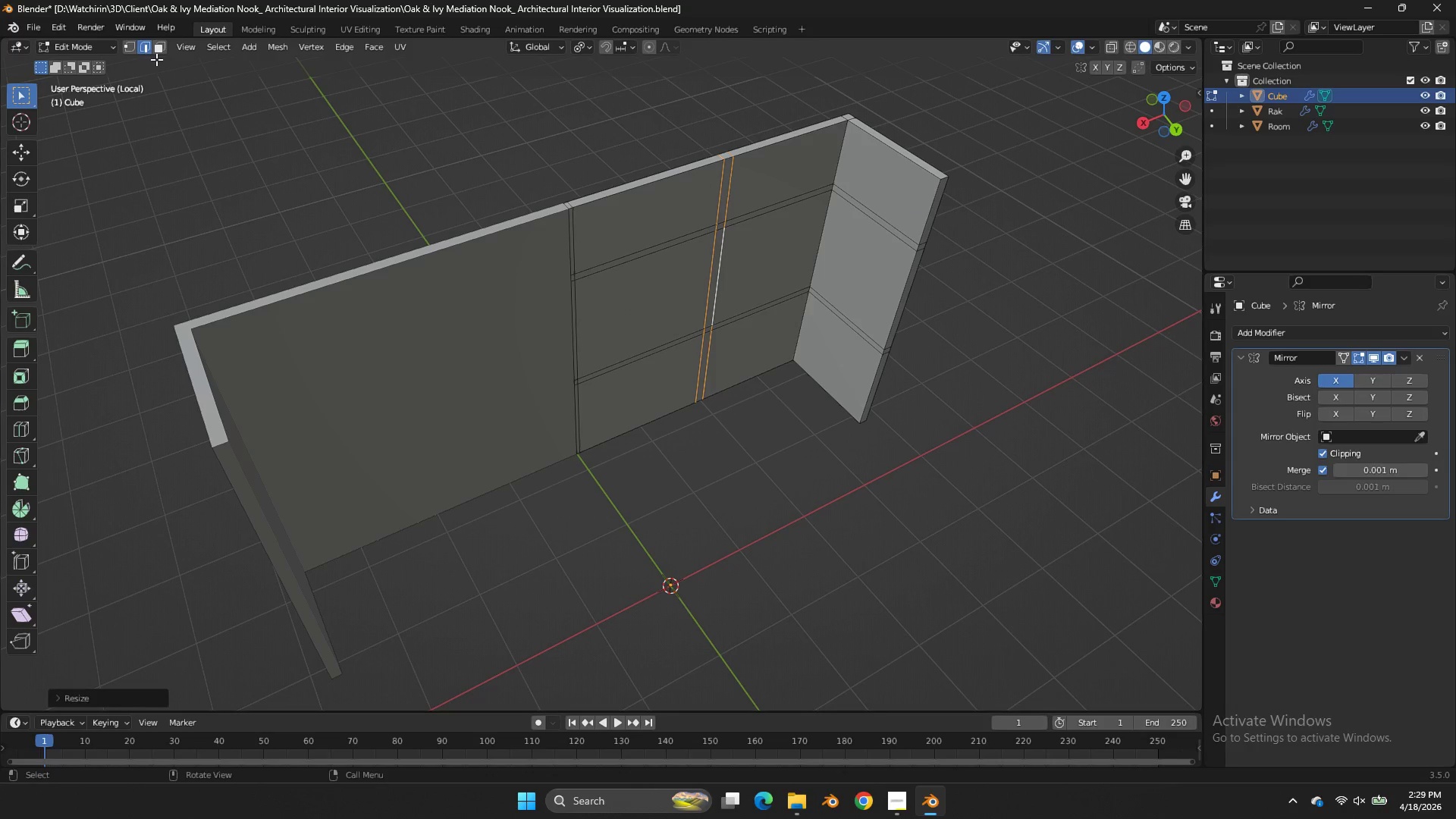 
left_click([162, 49])
 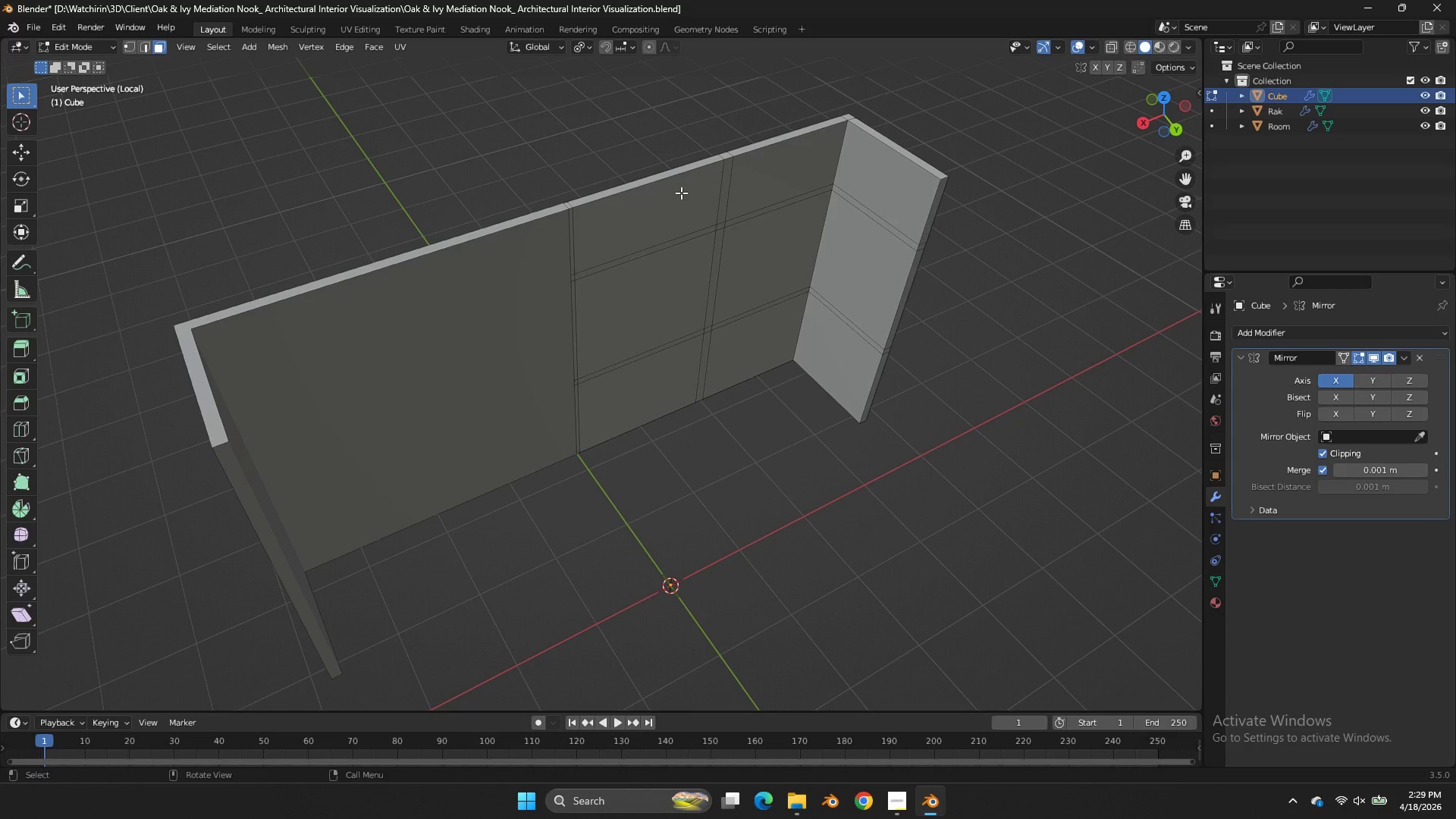 
key(Control+R)
 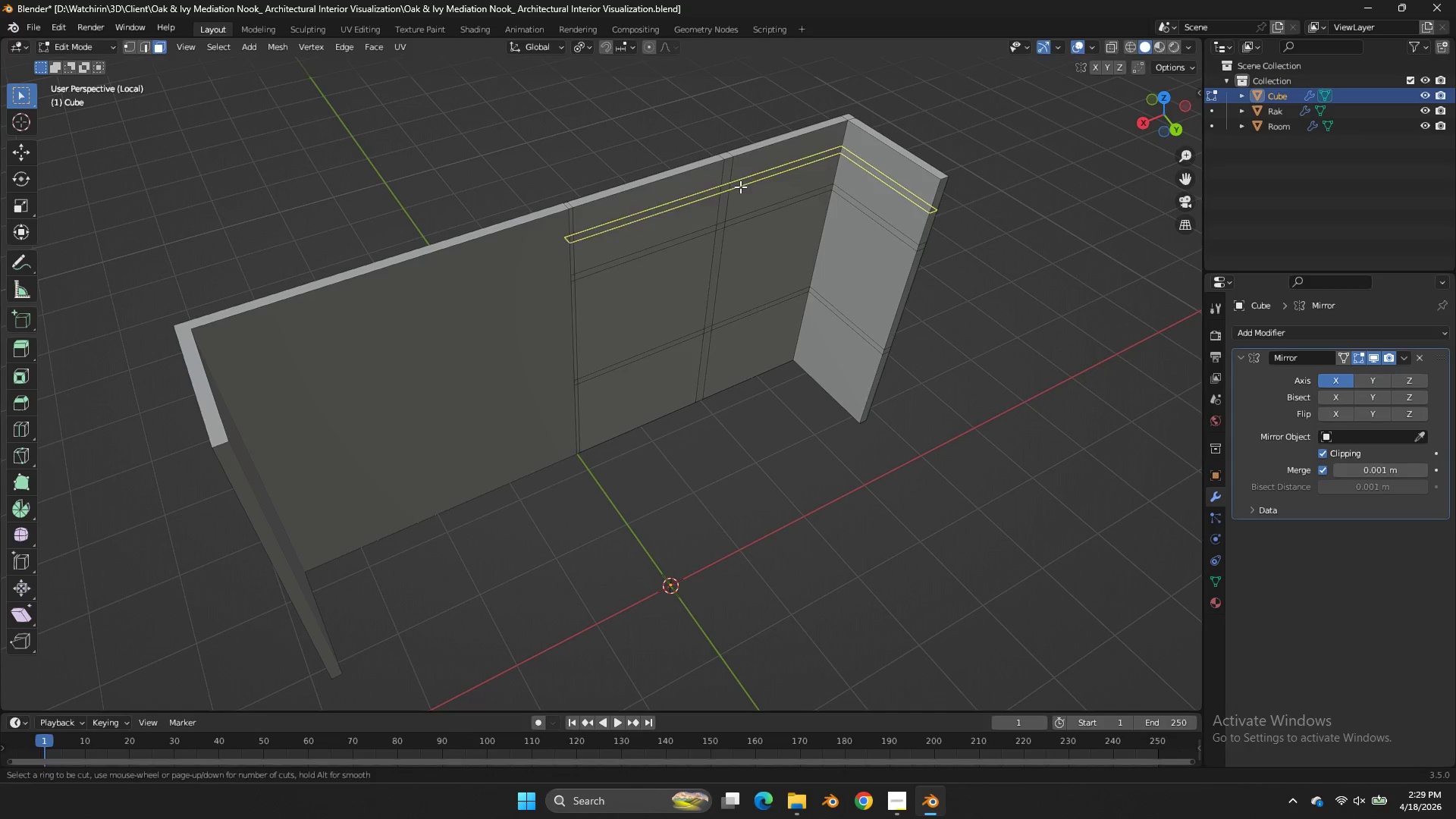 
left_click([740, 187])
 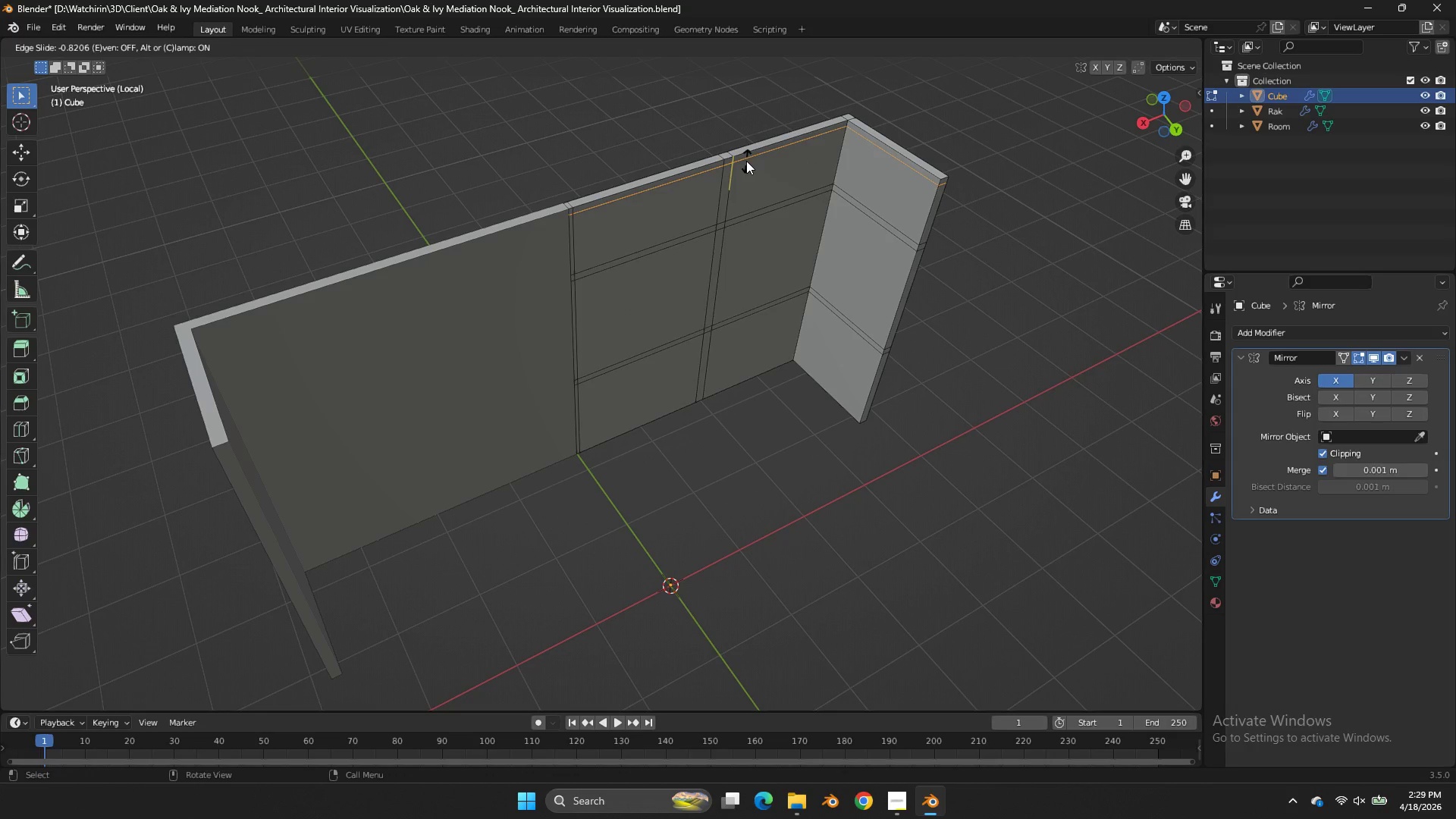 
left_click([746, 160])
 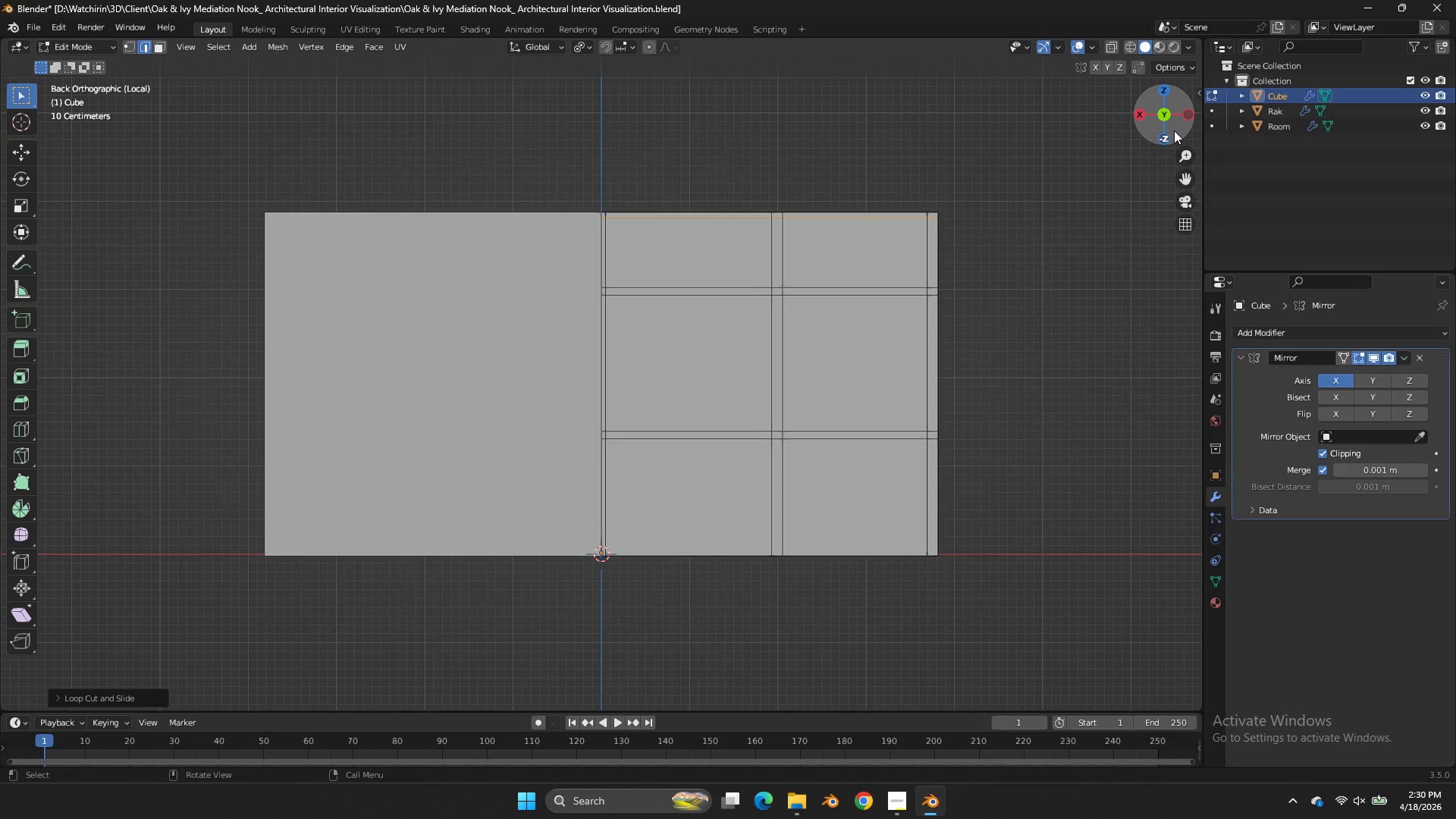 
type(zgz)
 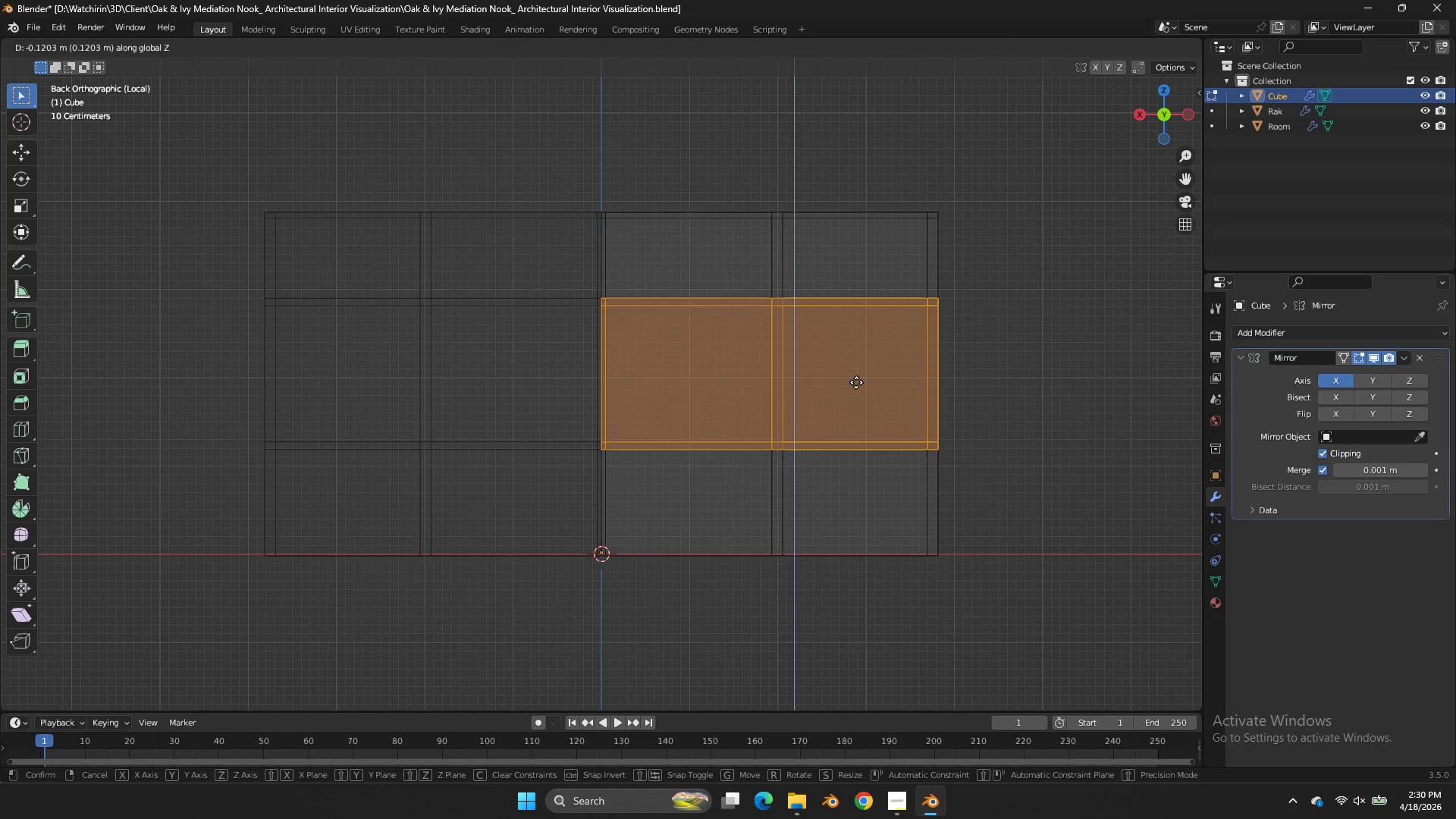 
left_click_drag(start_coordinate=[1012, 250], to_coordinate=[372, 505])
 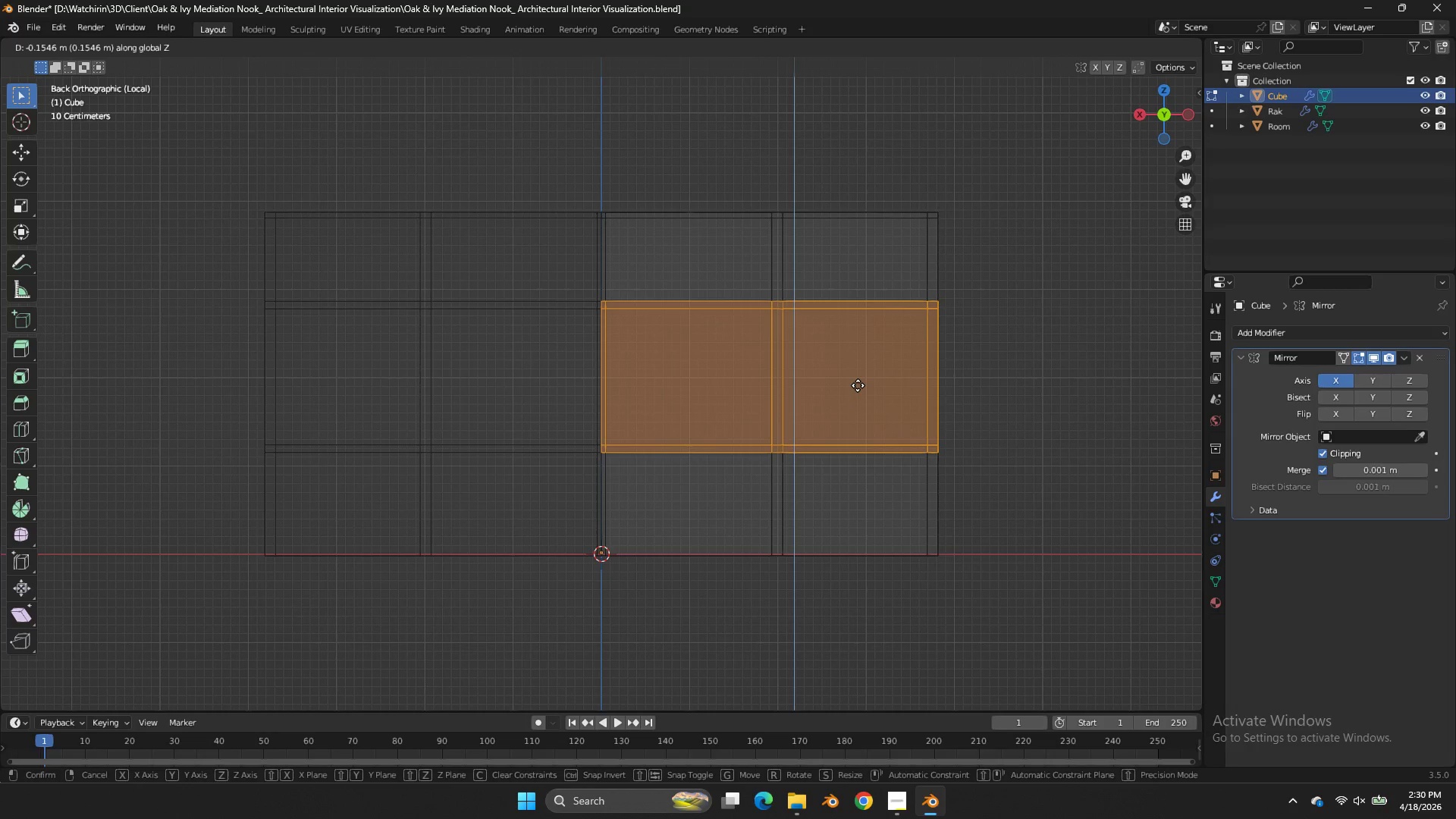 
left_click([861, 388])
 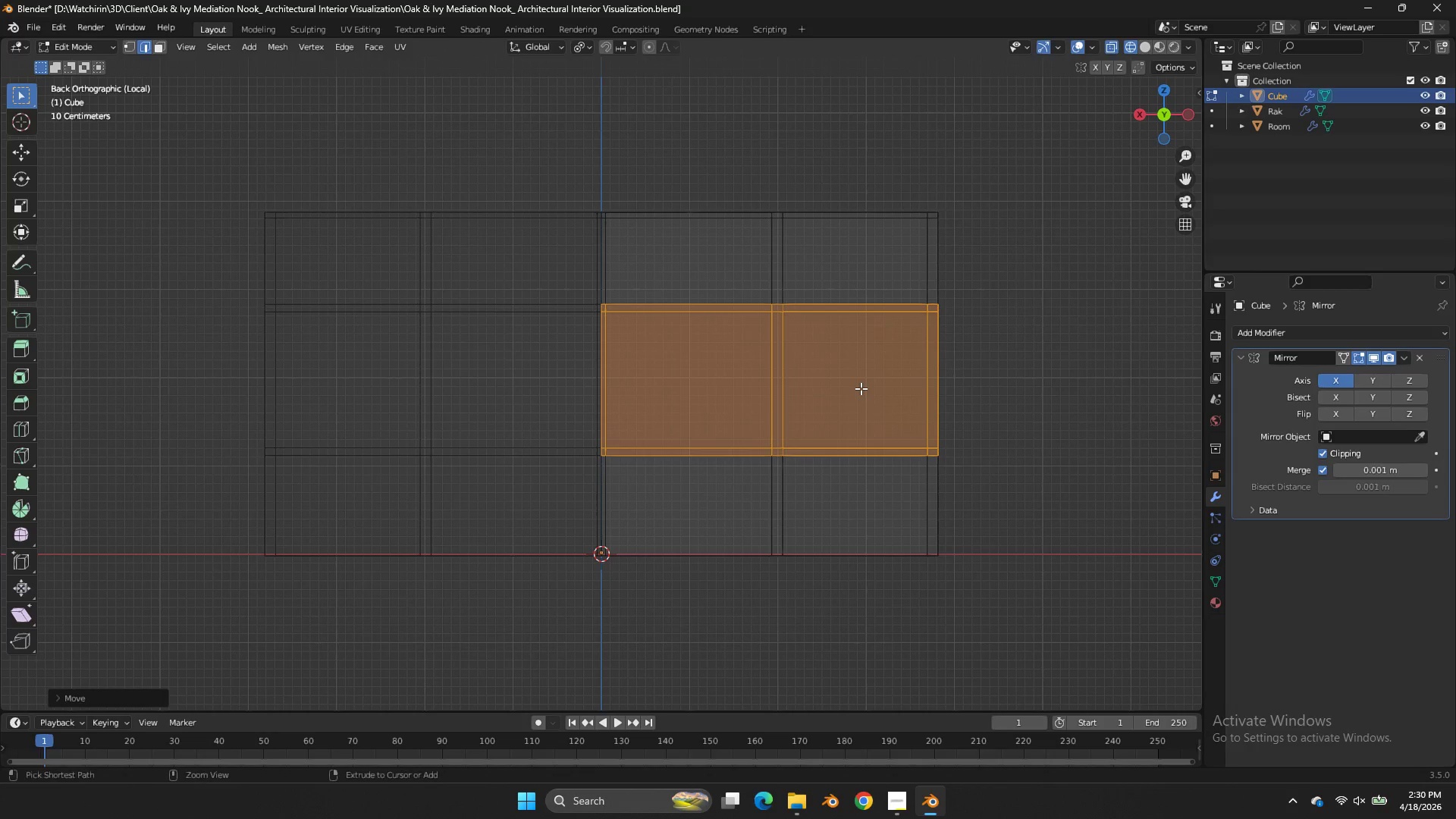 
key(Control+S)
 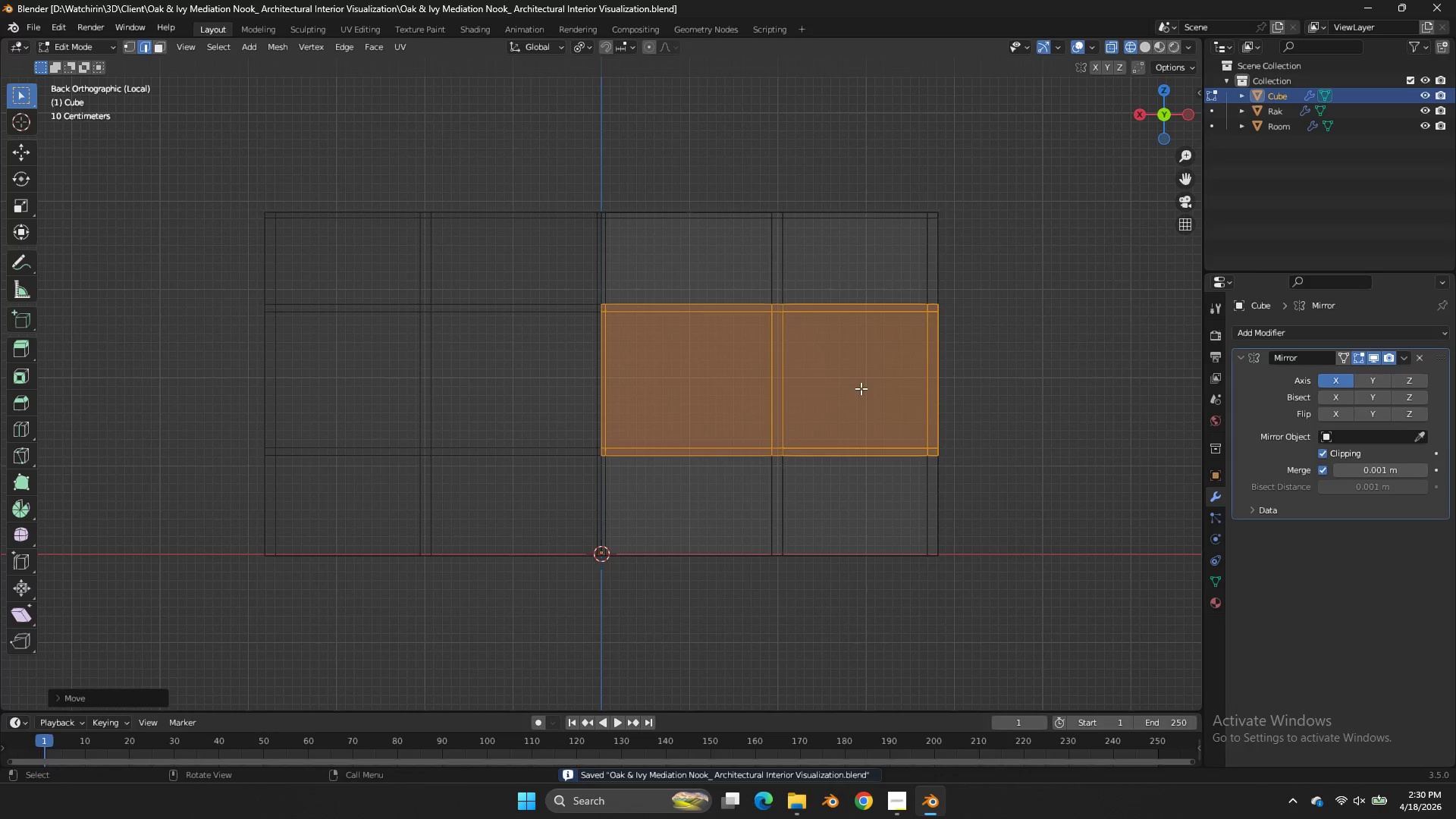 
key(Z)
 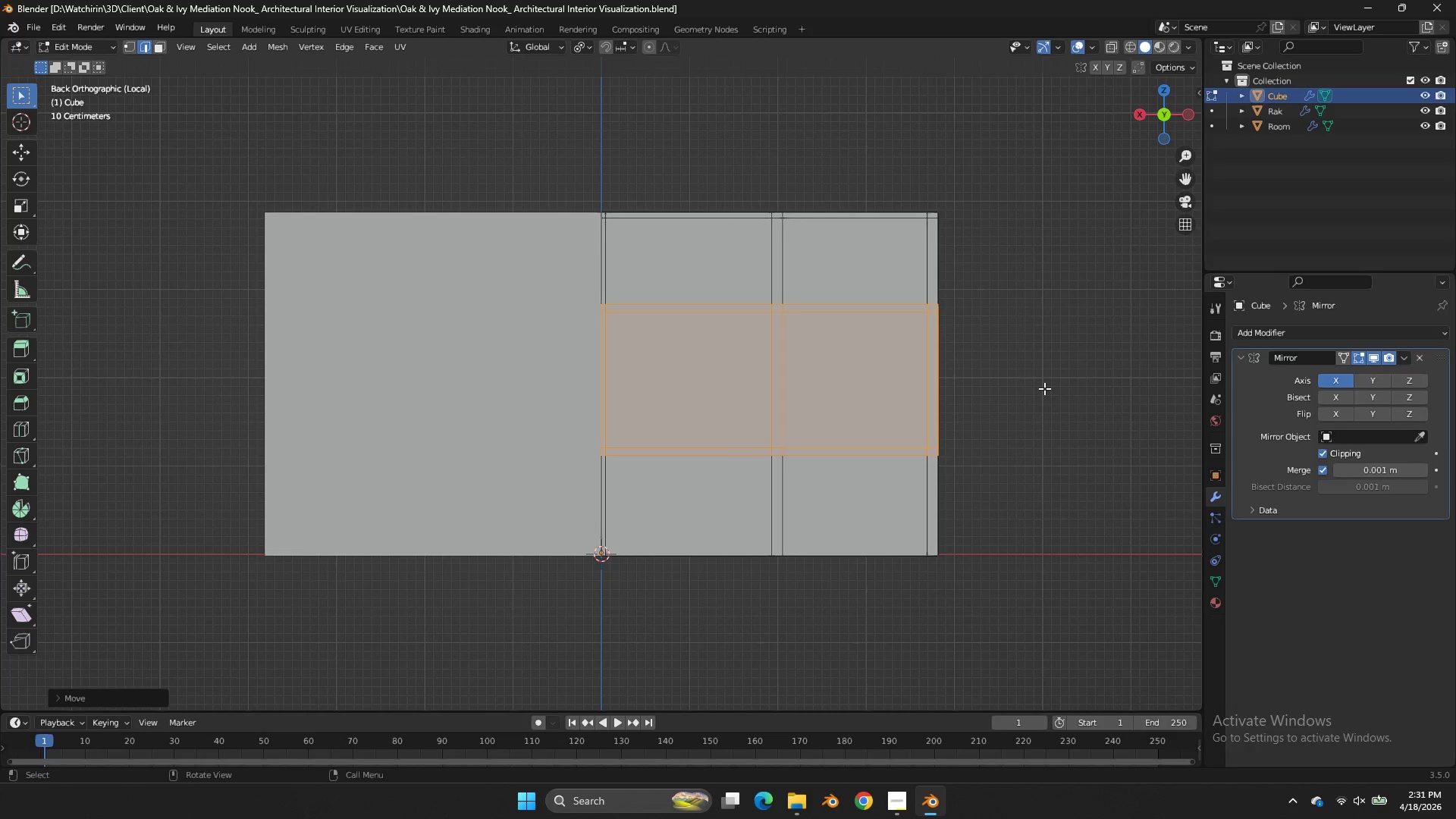 
wait(78.95)
 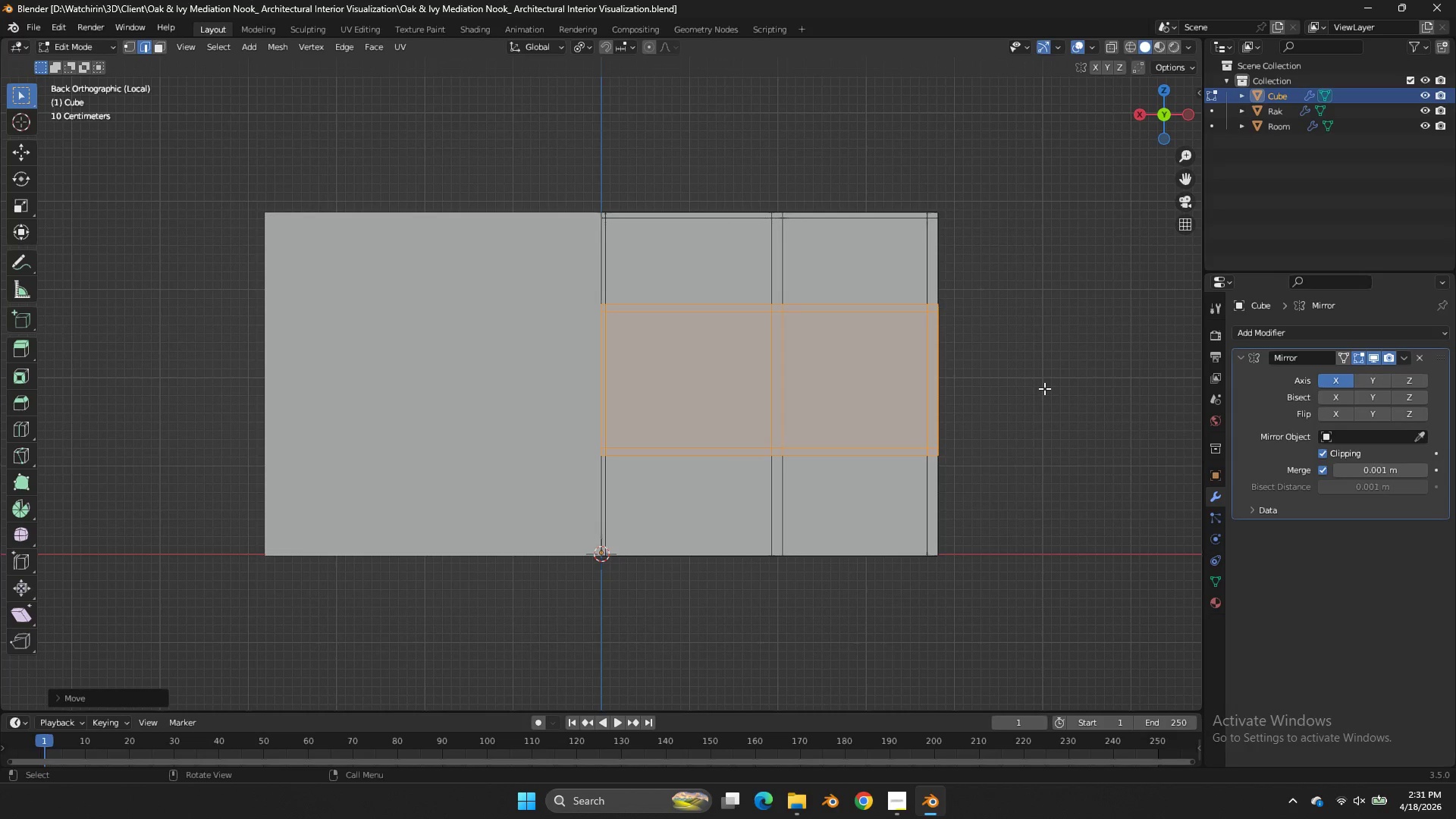 
left_click([163, 46])
 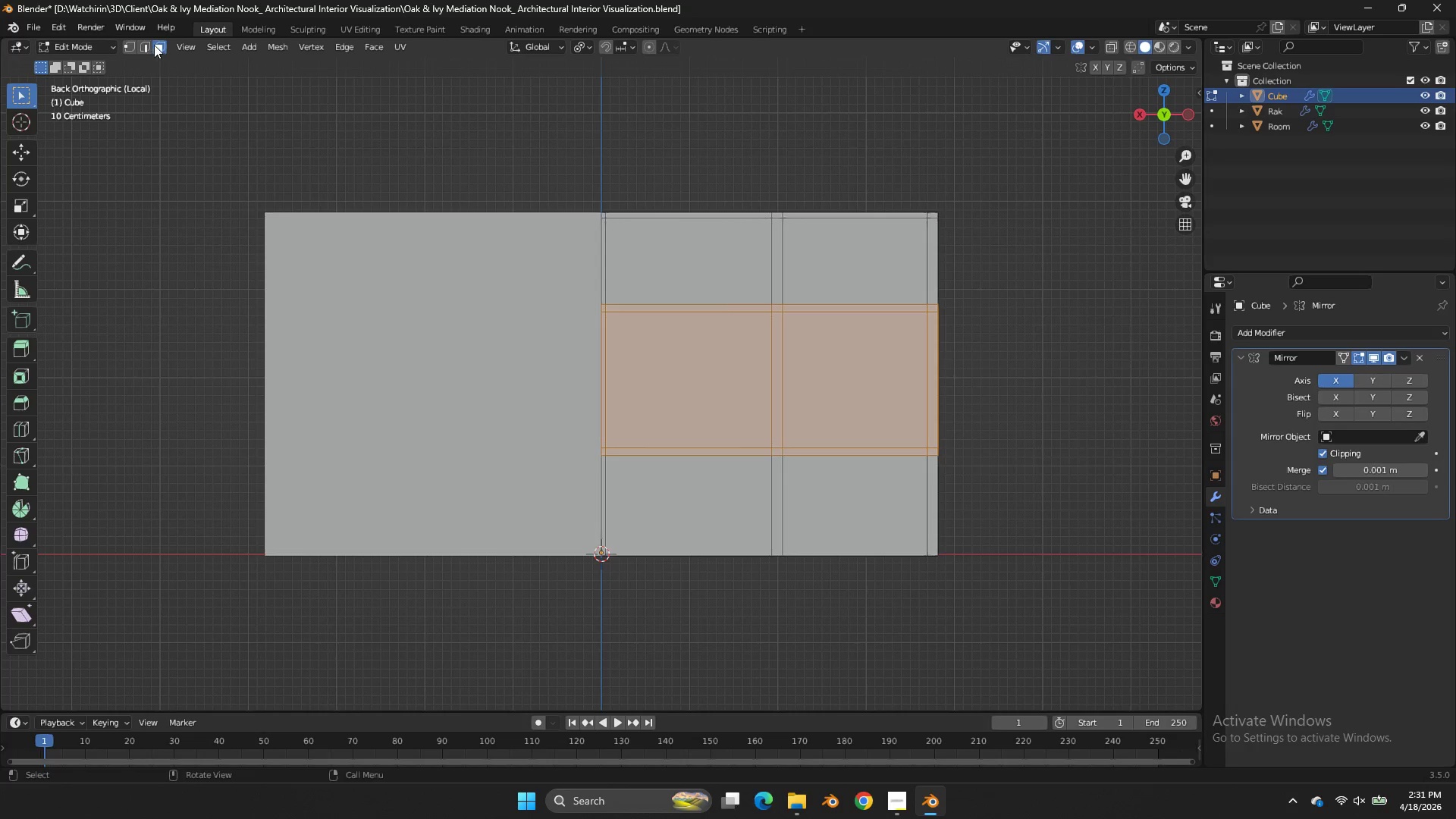 
left_click([153, 44])
 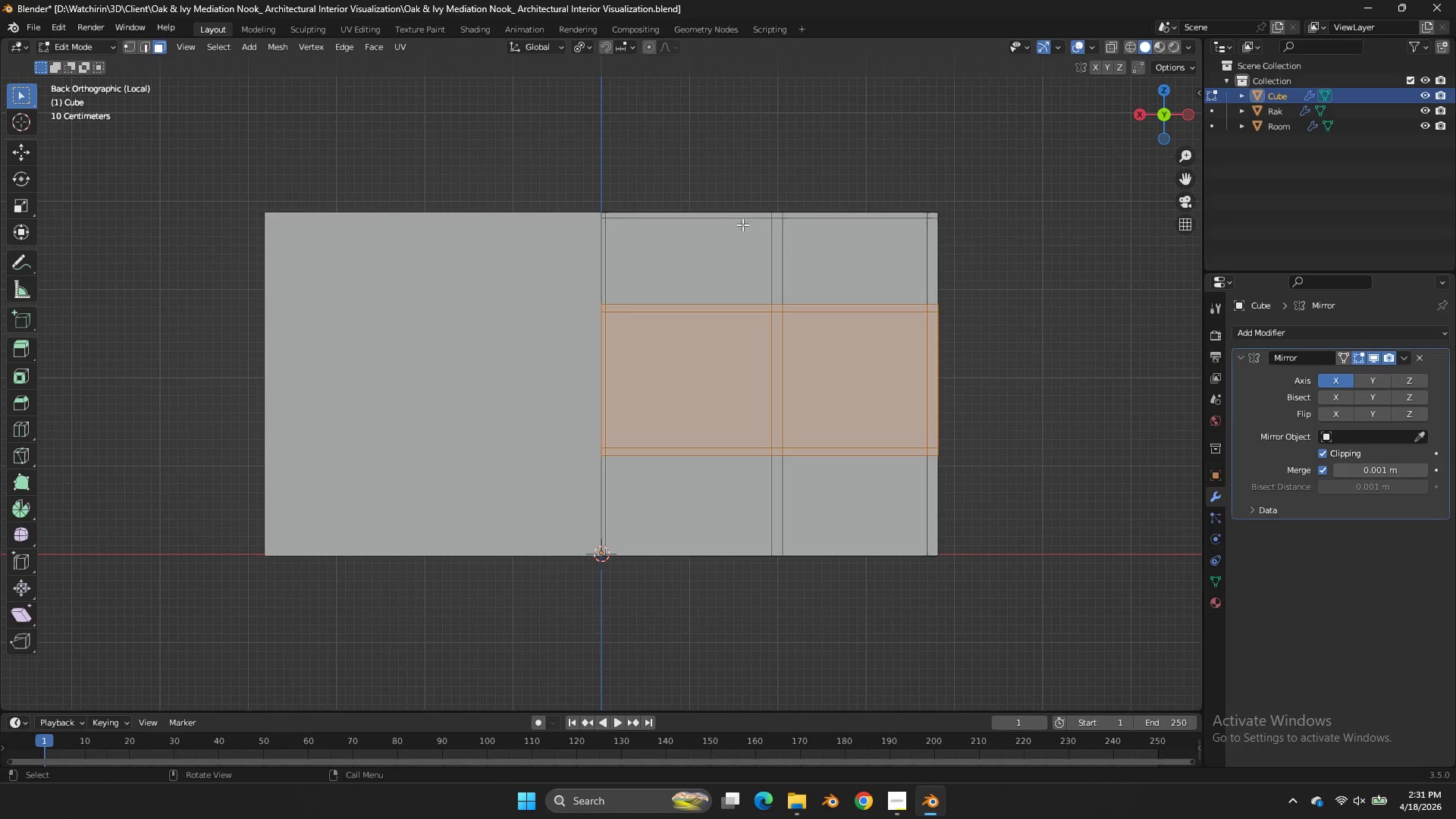 
key(Z)
 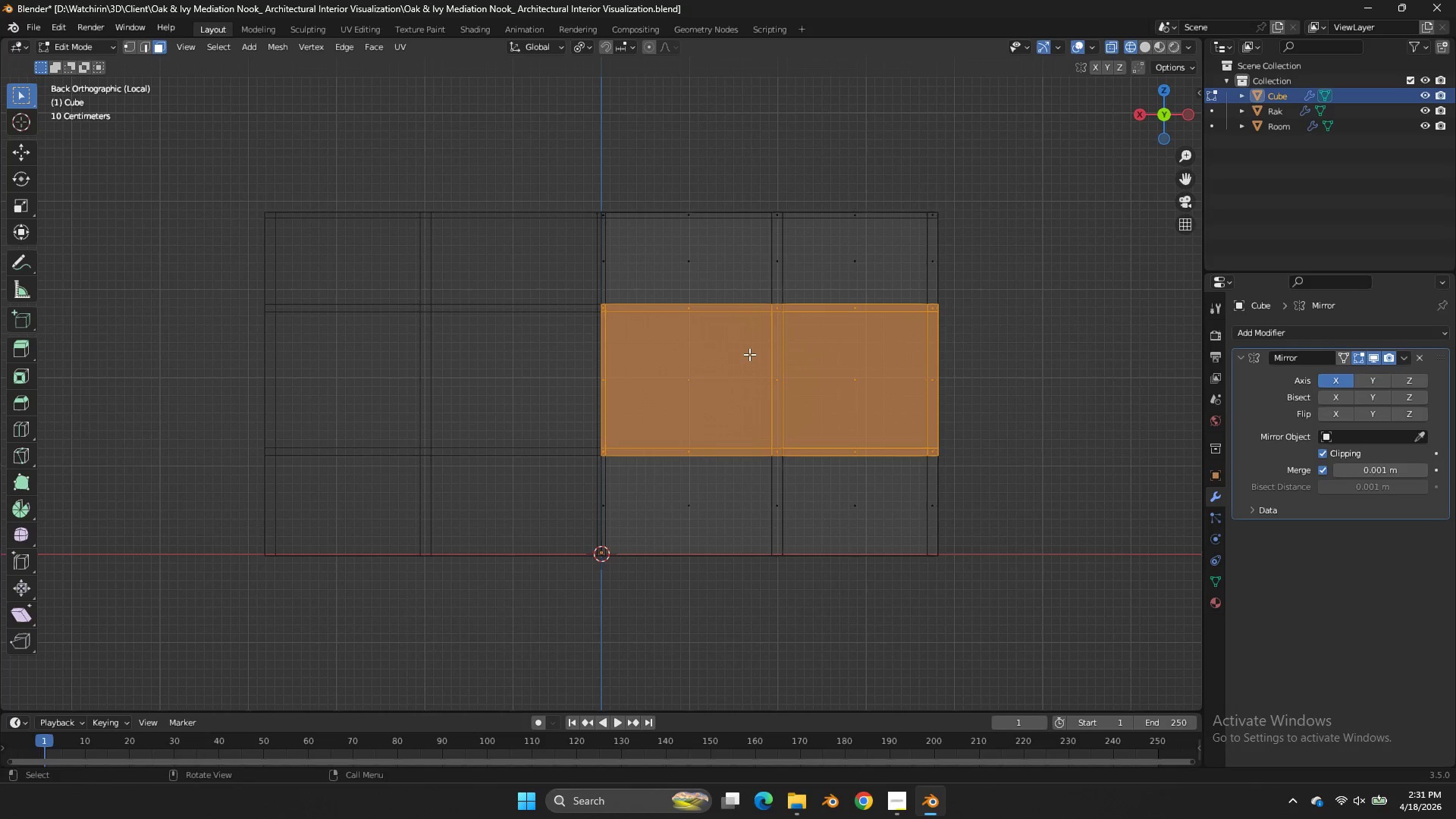 
left_click_drag(start_coordinate=[749, 356], to_coordinate=[658, 407])
 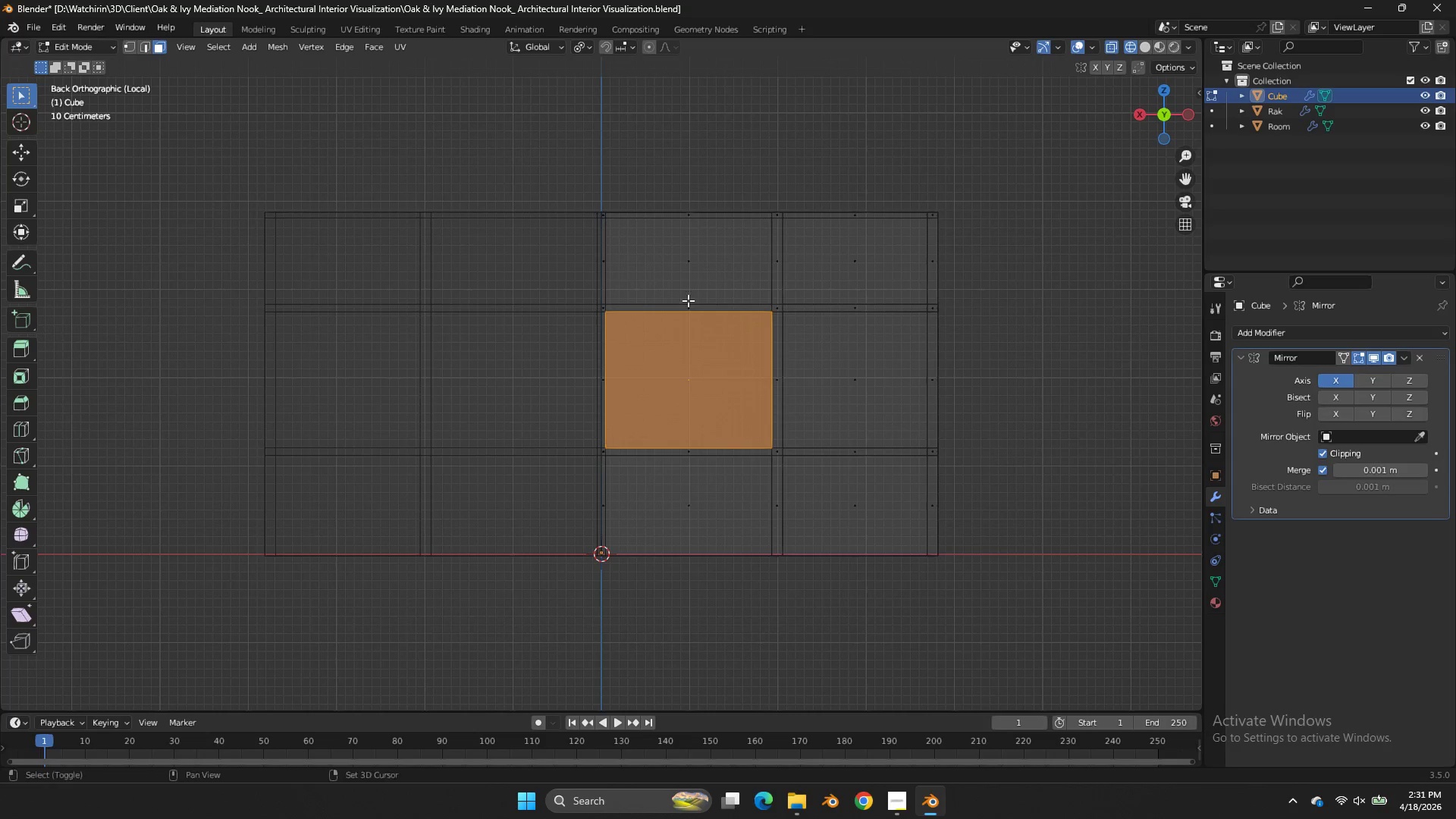 
hold_key(key=ShiftLeft, duration=4.08)
left_click_drag(start_coordinate=[713, 249], to_coordinate=[691, 262])
 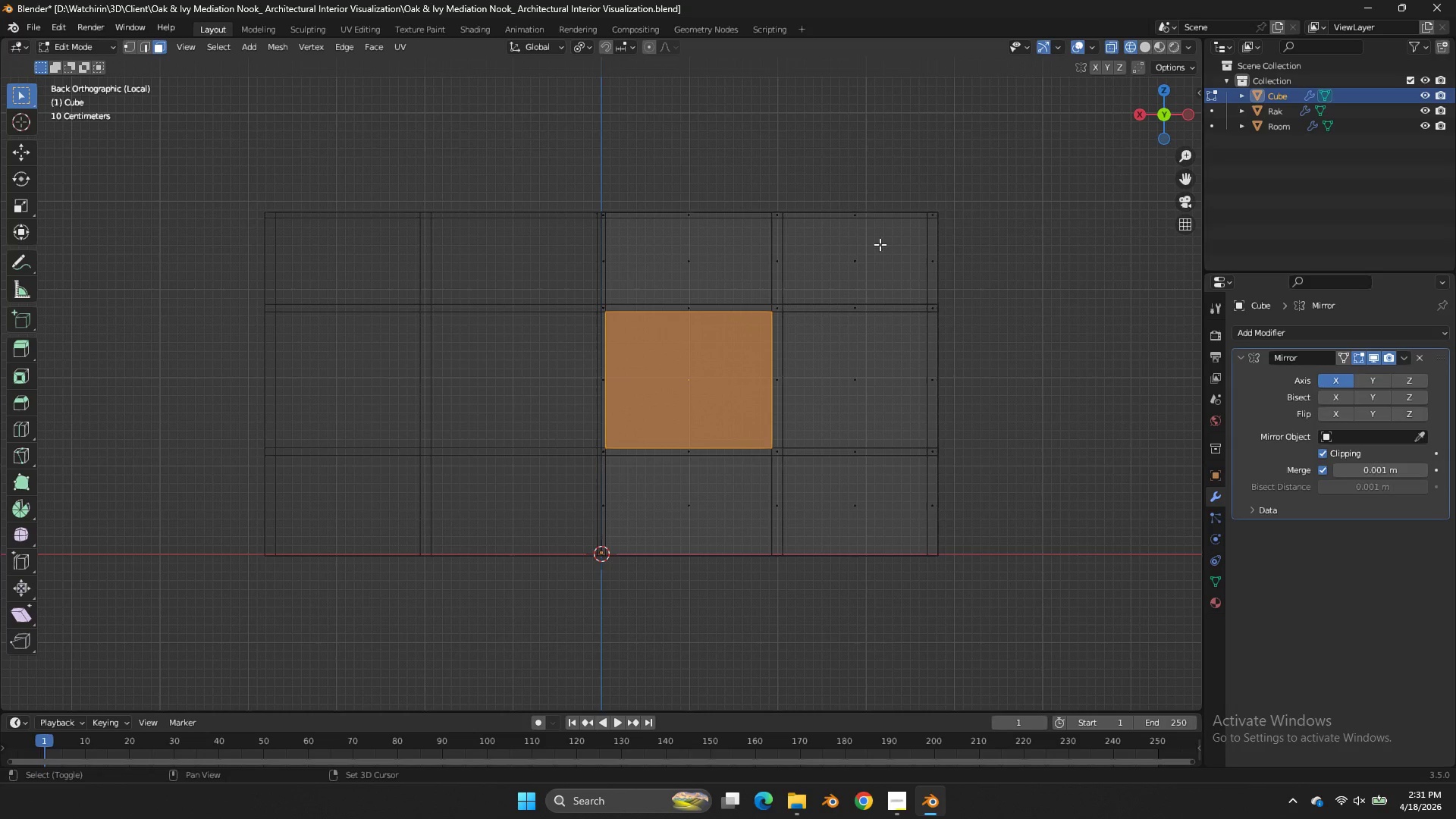 
left_click_drag(start_coordinate=[882, 245], to_coordinate=[840, 271])
 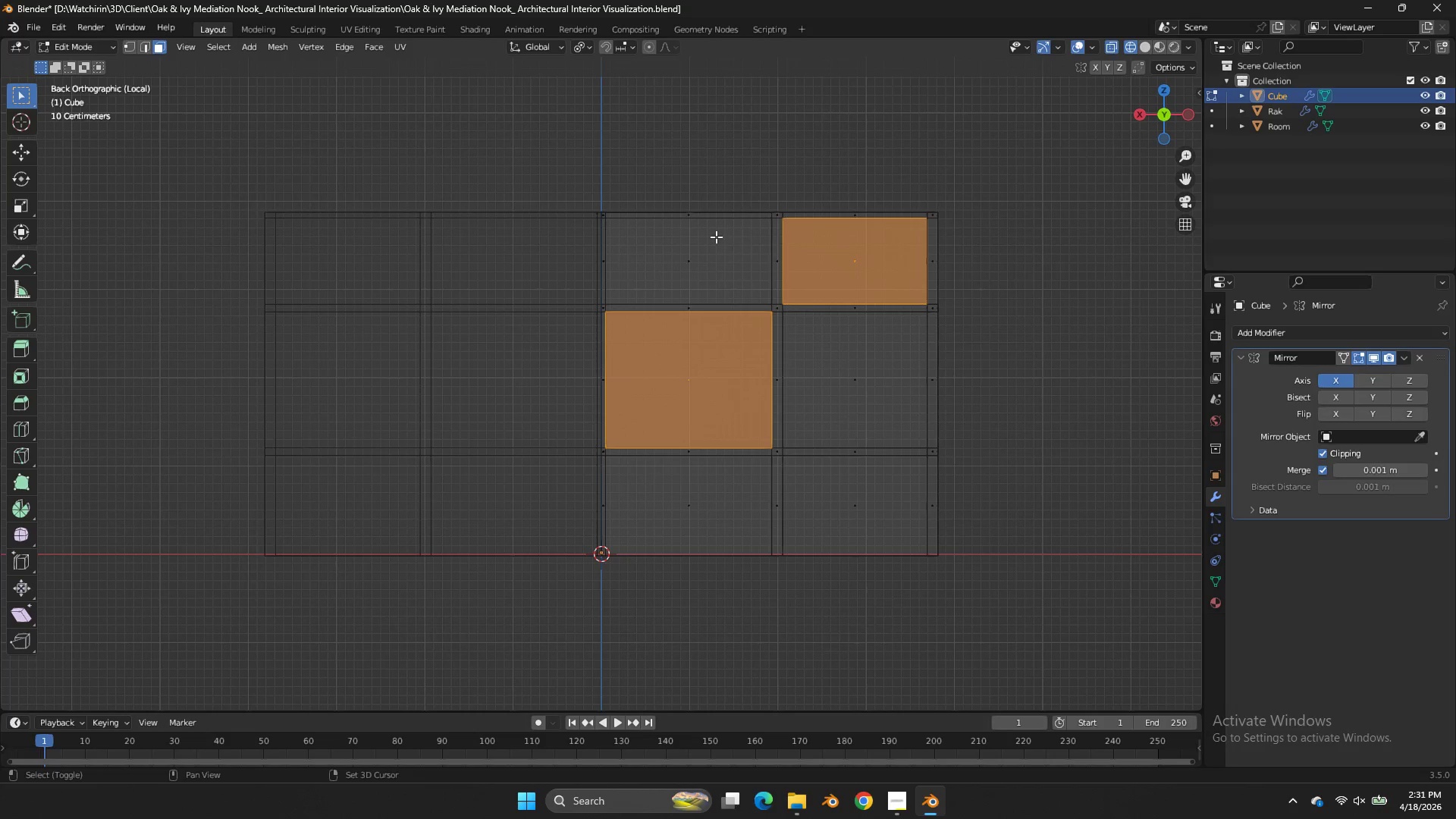 
left_click_drag(start_coordinate=[714, 237], to_coordinate=[657, 274])
 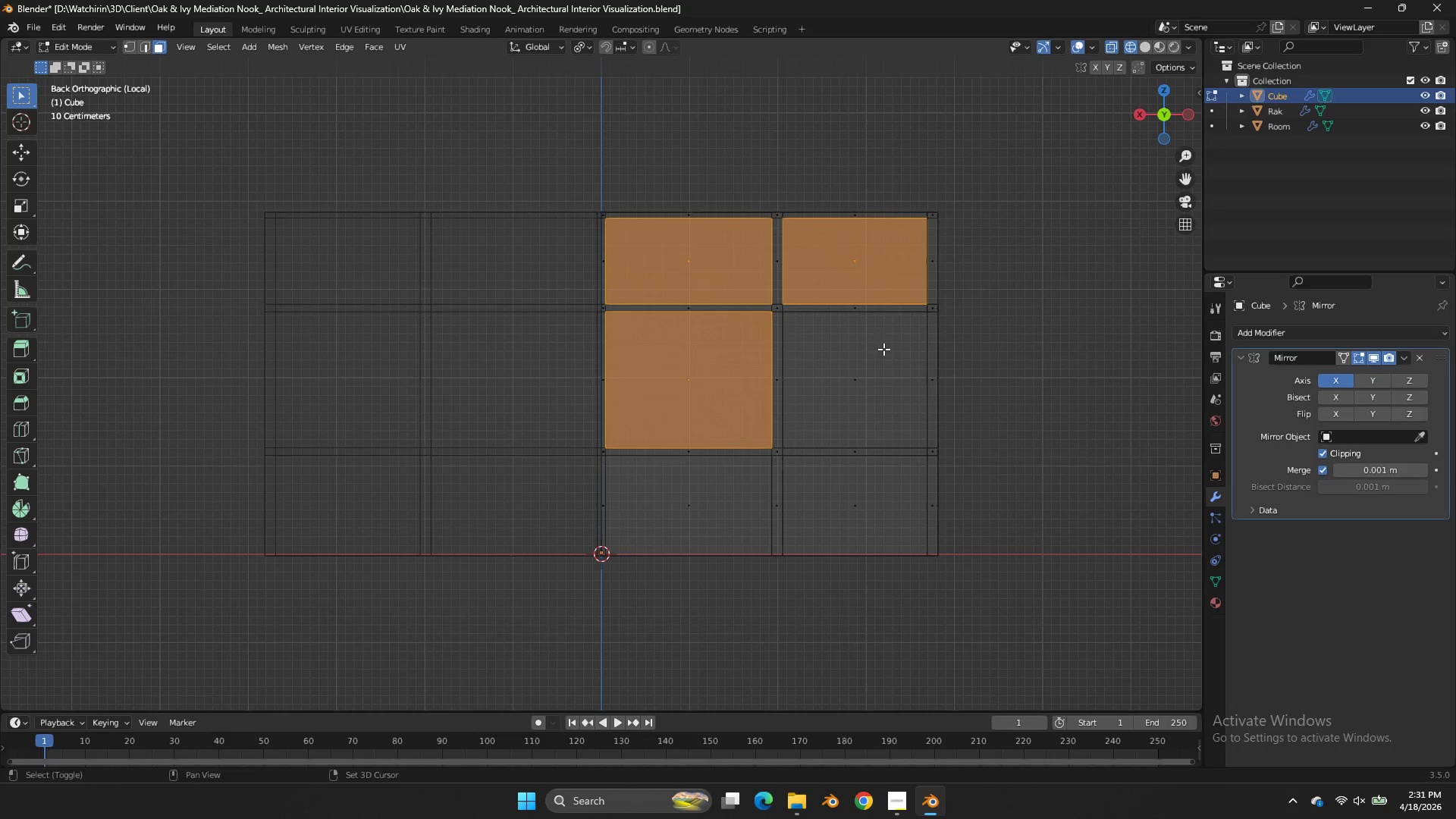 
left_click_drag(start_coordinate=[884, 356], to_coordinate=[824, 401])
 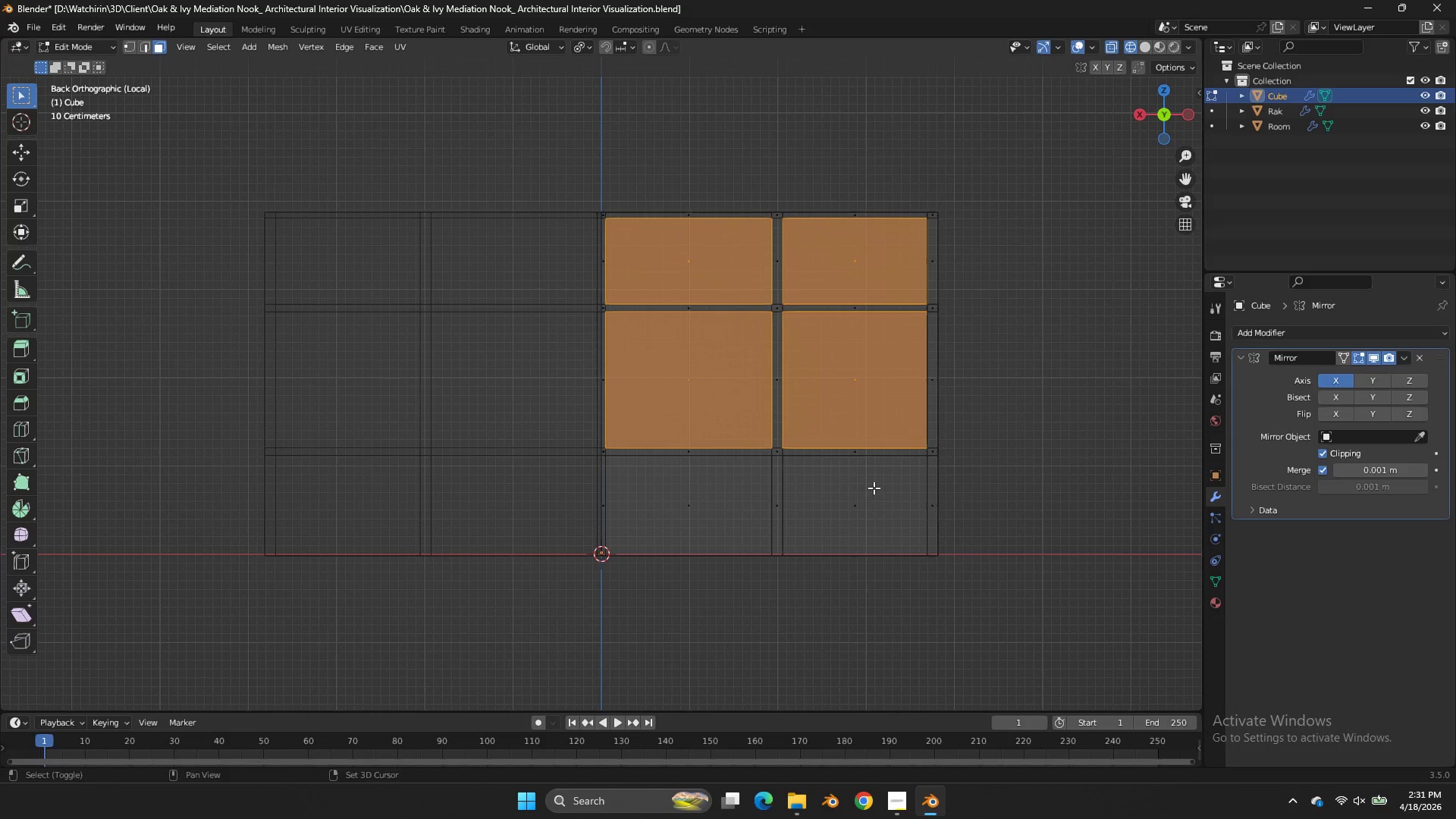 
left_click_drag(start_coordinate=[873, 488], to_coordinate=[812, 525])
 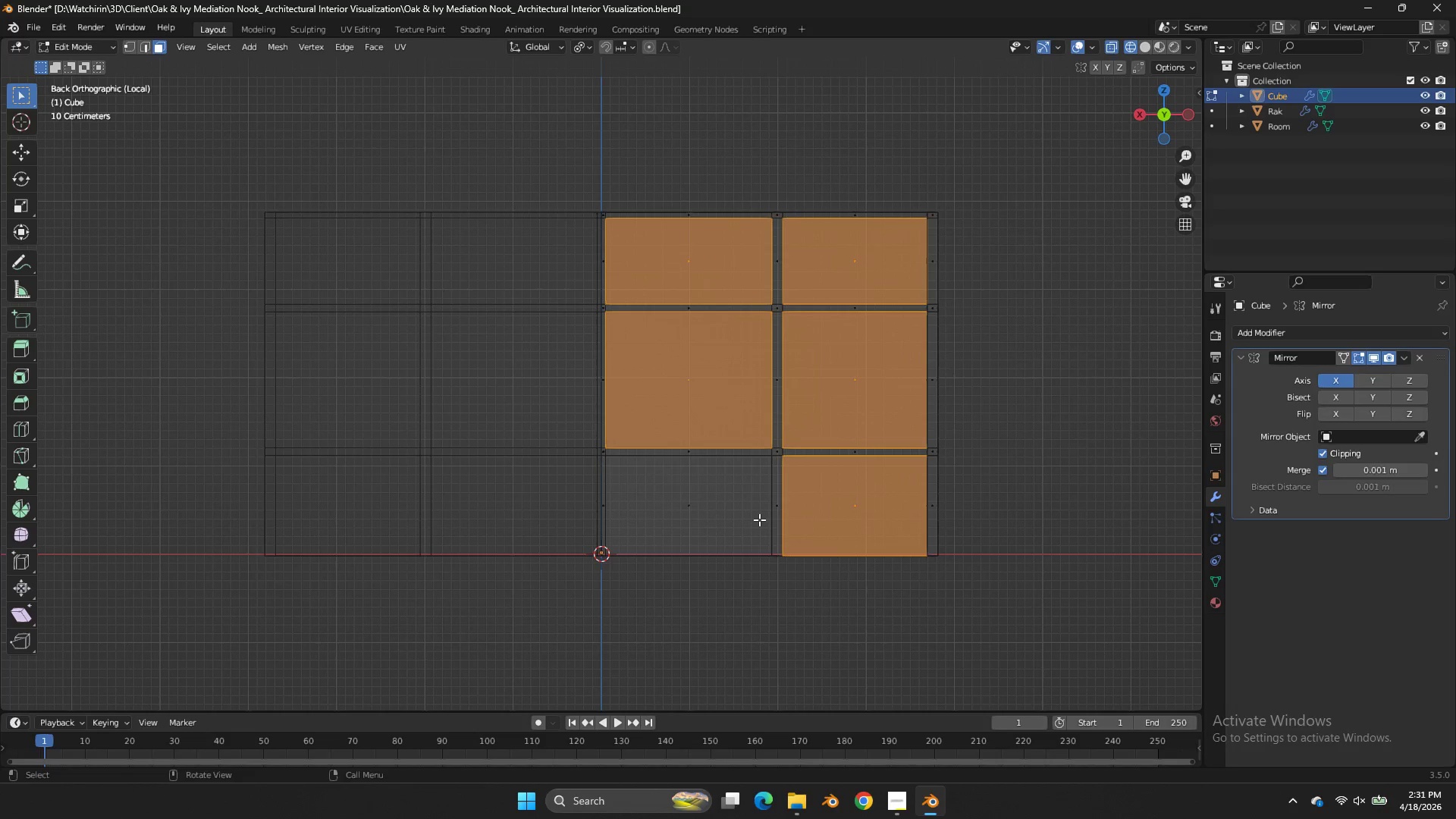 
hold_key(key=ShiftLeft, duration=0.66)
left_click_drag(start_coordinate=[722, 485], to_coordinate=[657, 522])
 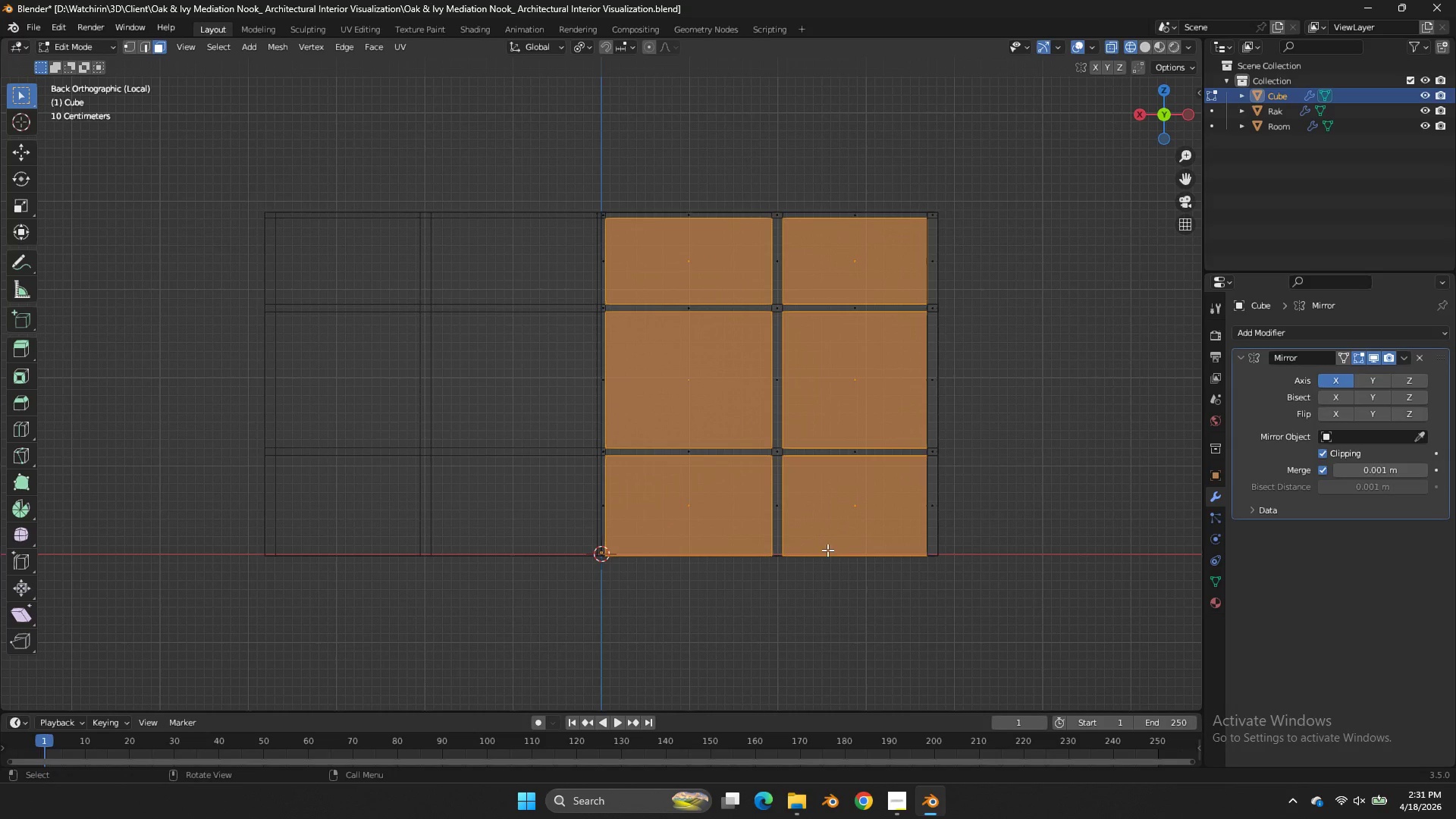 
key(Control+R)
 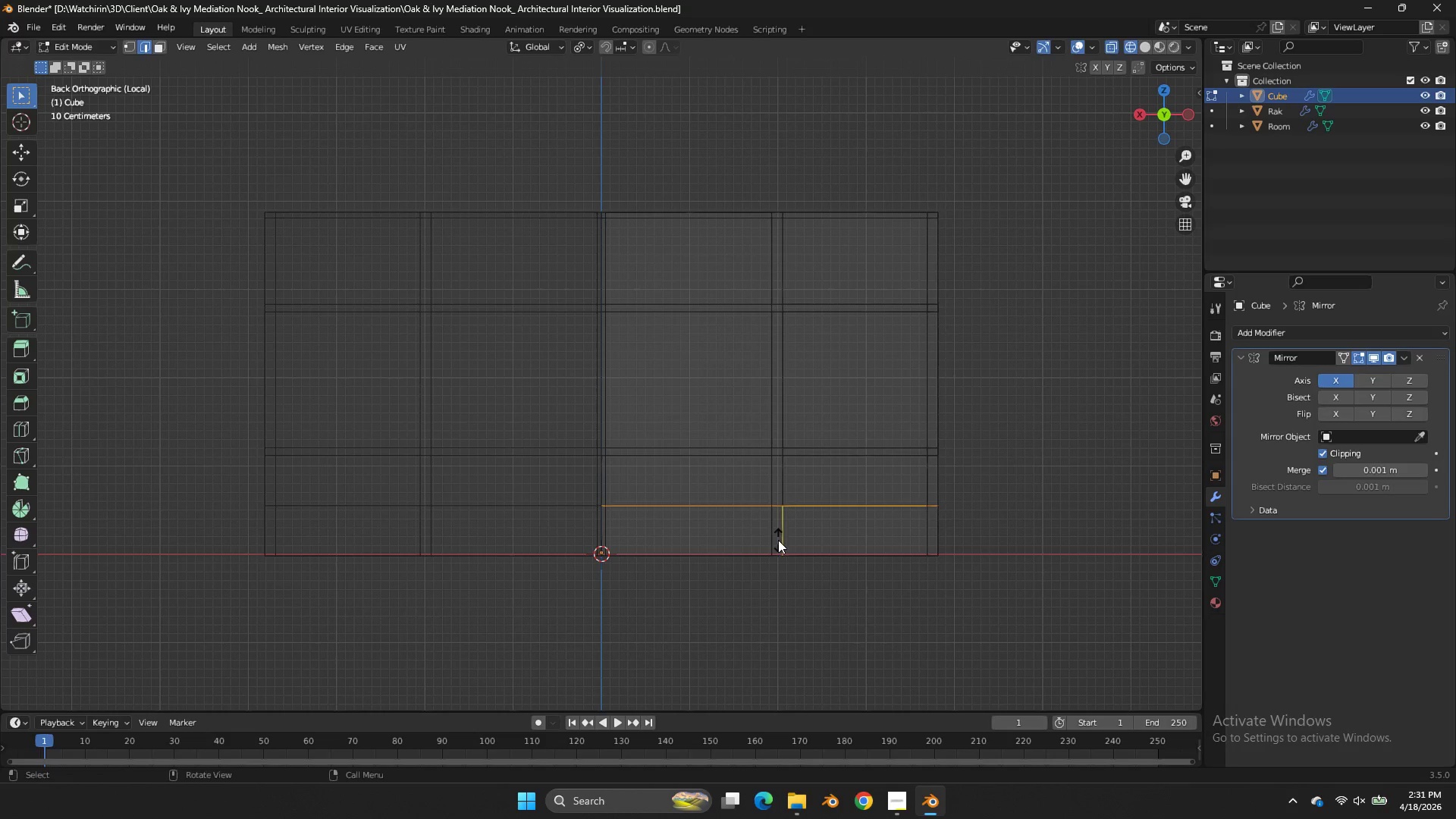 
left_click([778, 540])
 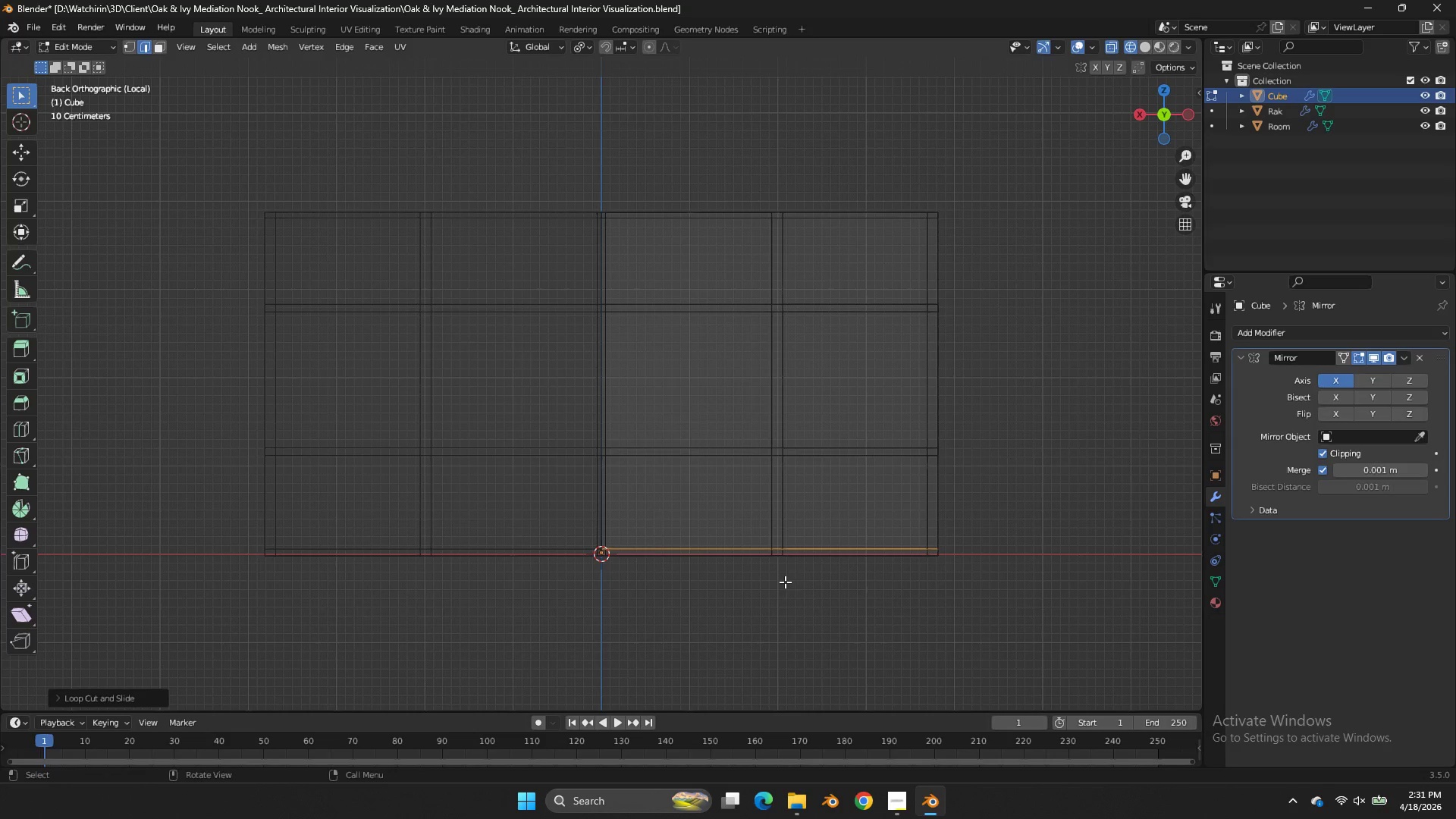 
key(Tab)
 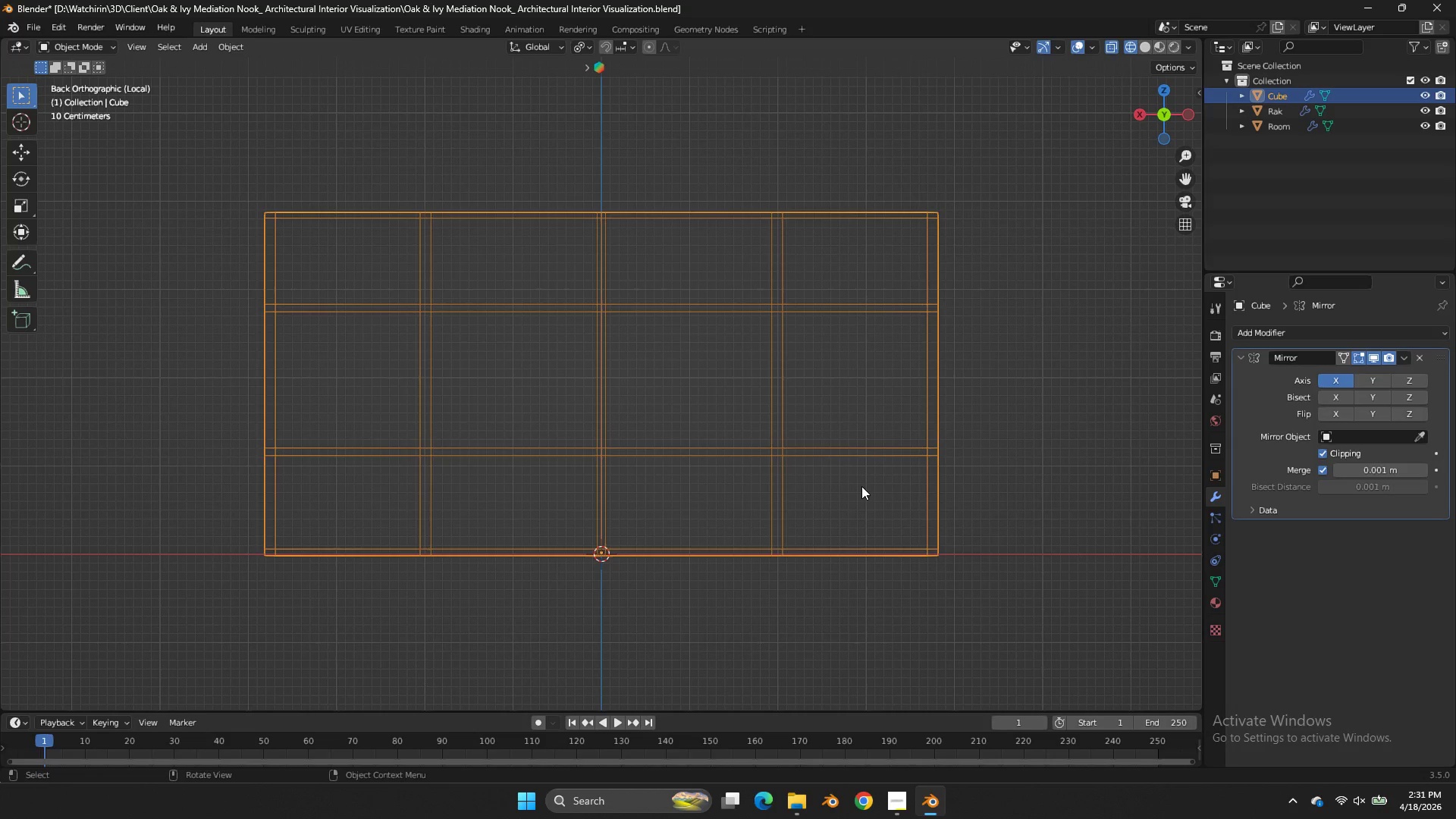 
key(Tab)
 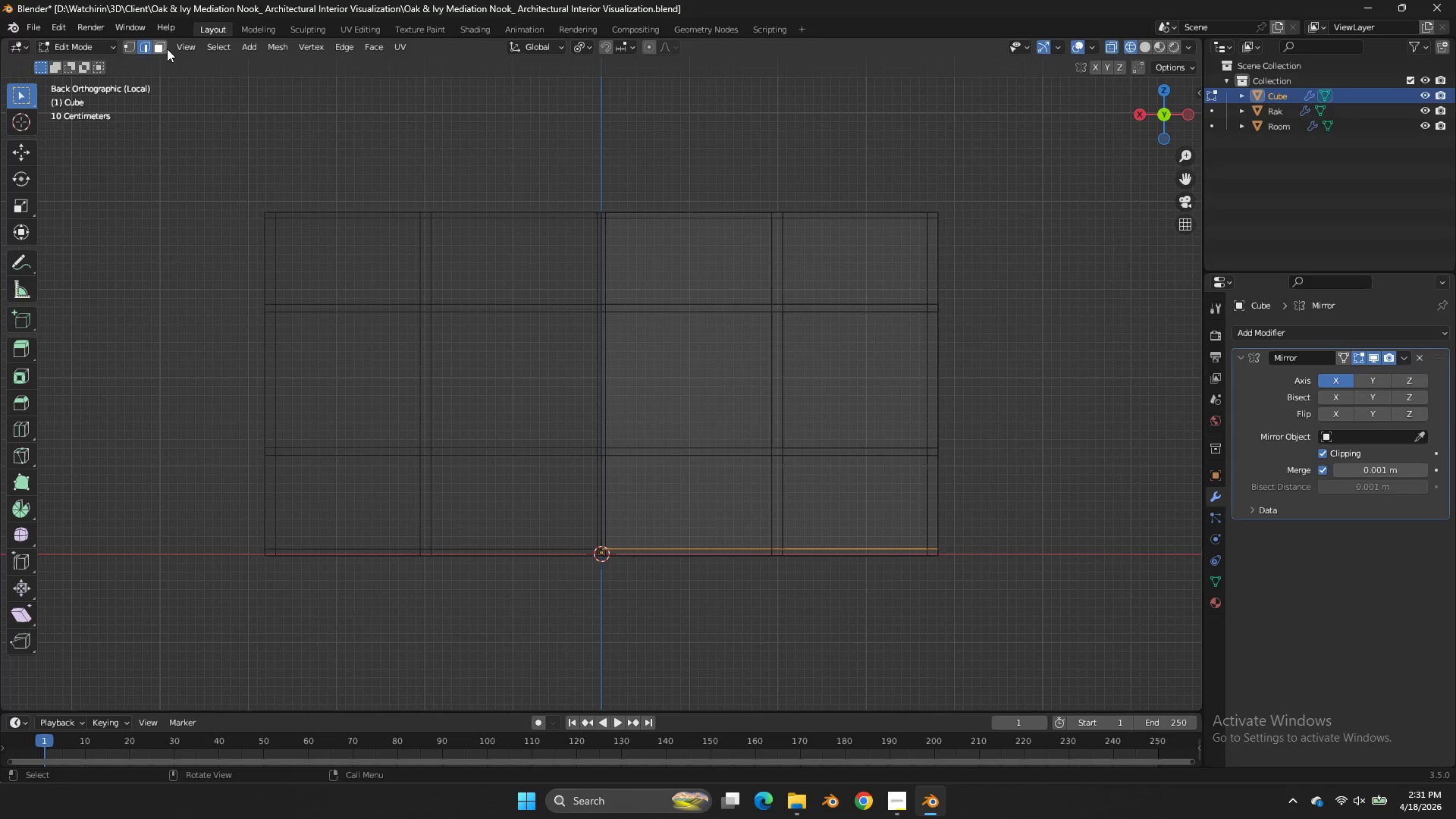 
left_click([165, 47])
 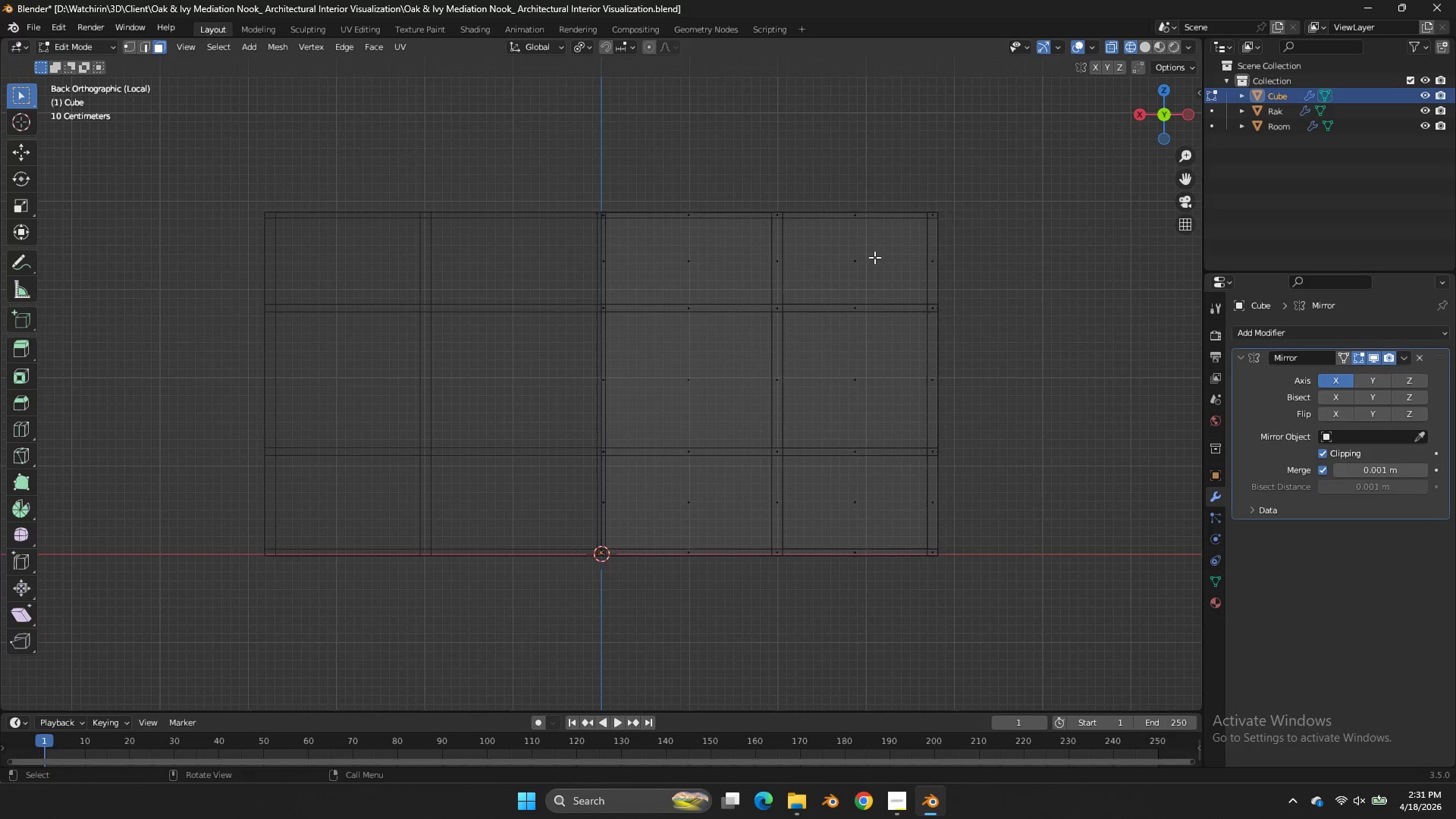 
left_click_drag(start_coordinate=[874, 256], to_coordinate=[847, 268])
 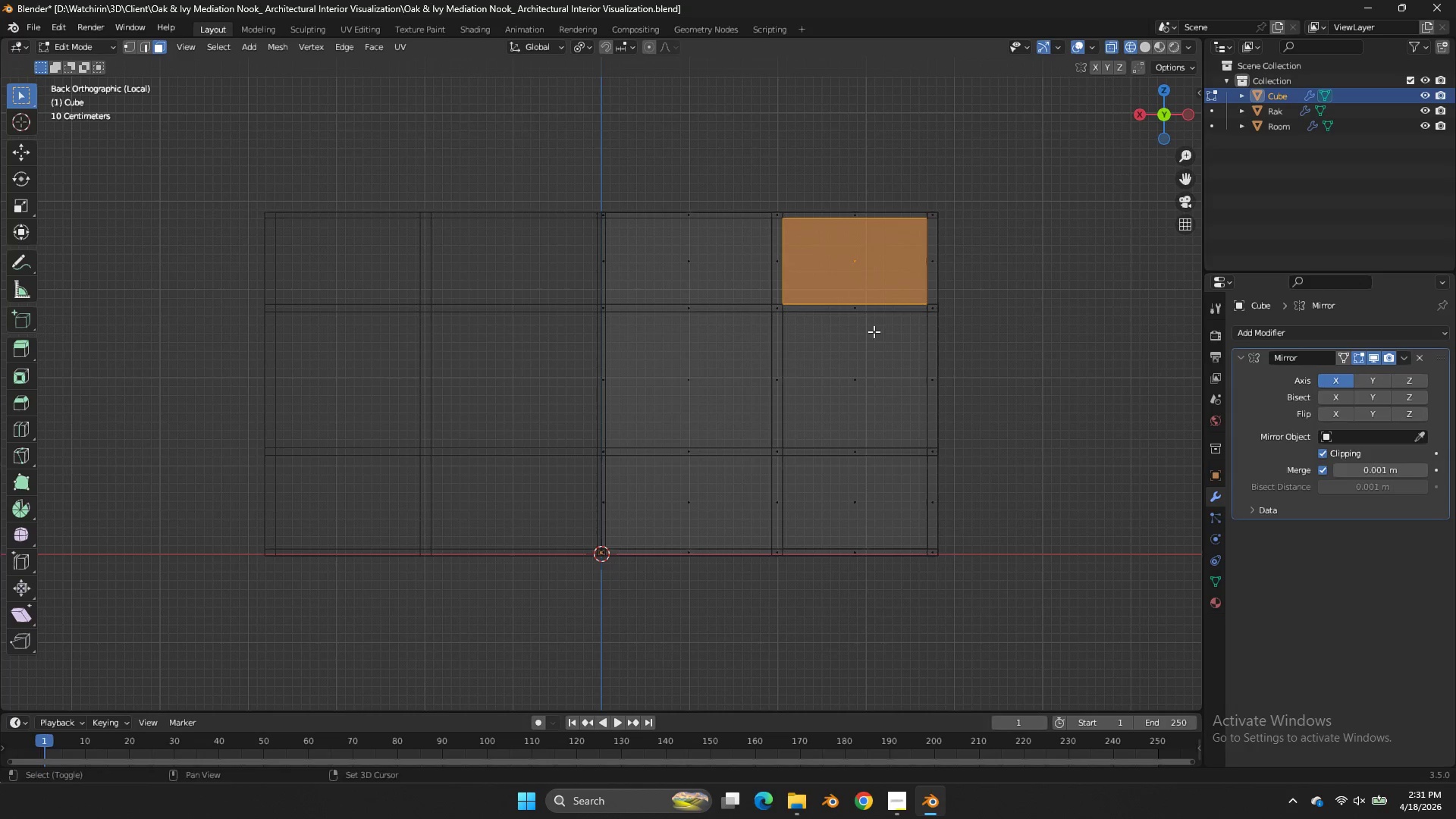 
hold_key(key=ShiftLeft, duration=3.44)
left_click_drag(start_coordinate=[880, 357], to_coordinate=[843, 410])
 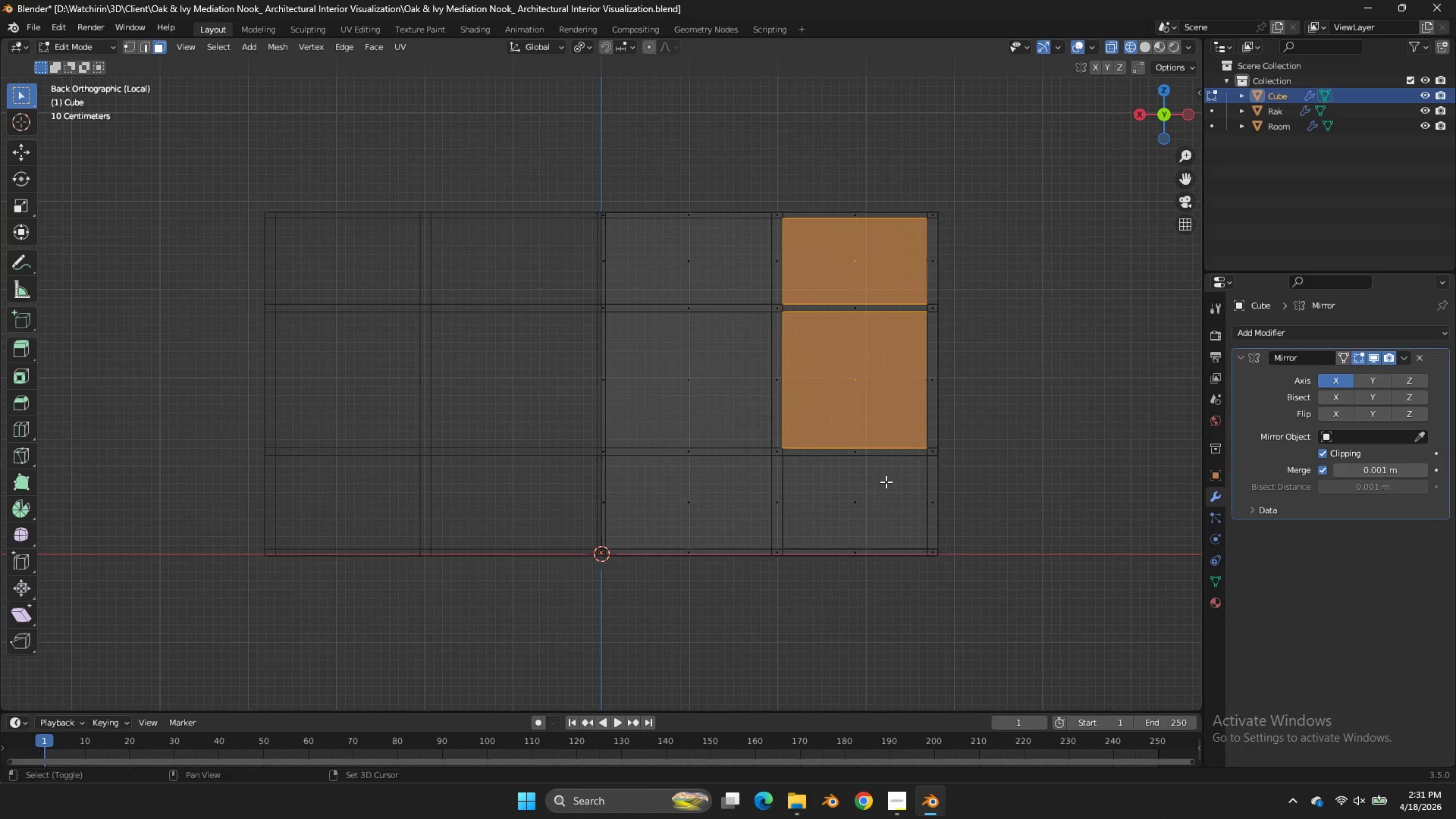 
left_click_drag(start_coordinate=[886, 483], to_coordinate=[843, 513])
 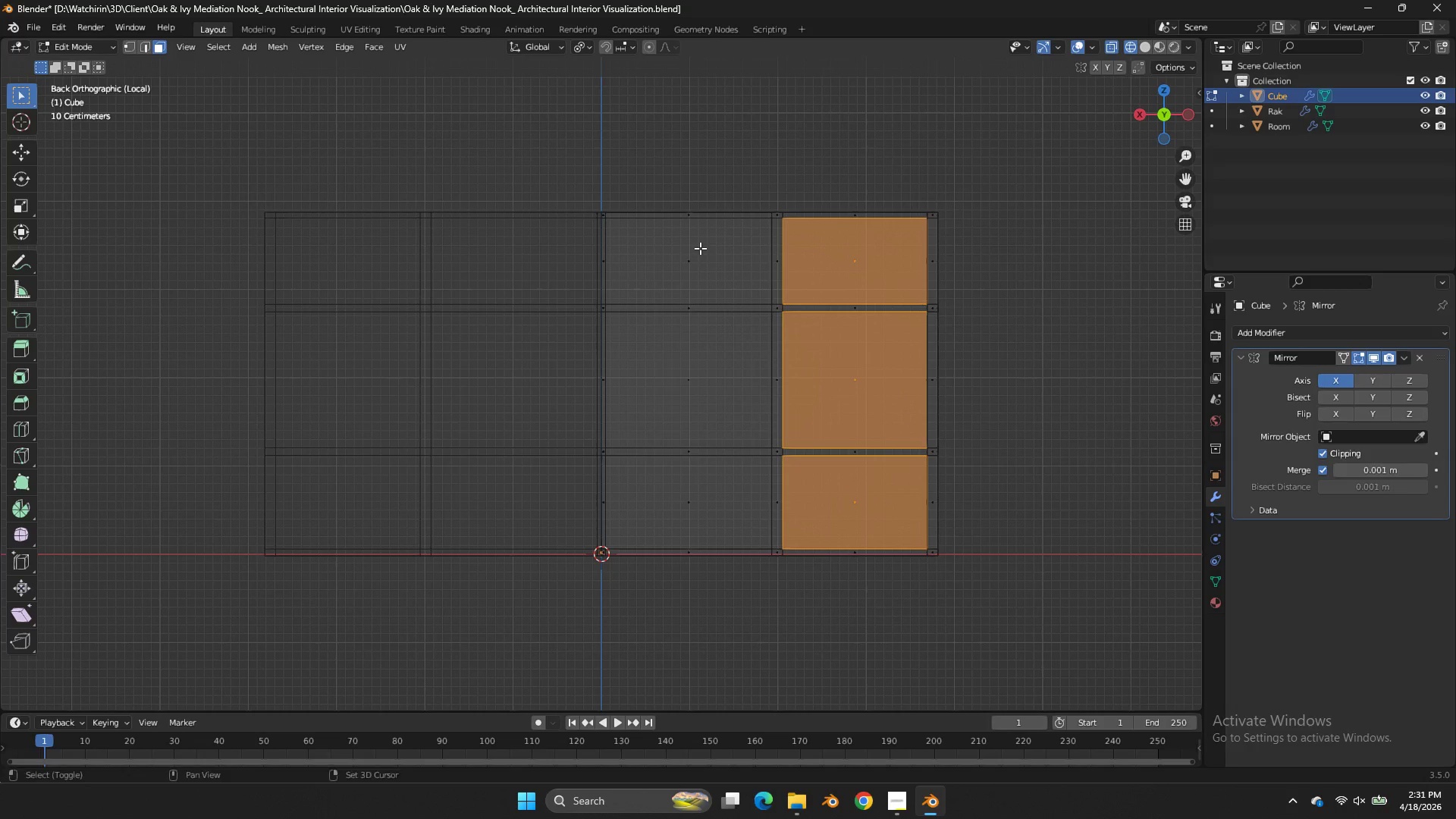 
left_click_drag(start_coordinate=[700, 248], to_coordinate=[661, 281])
 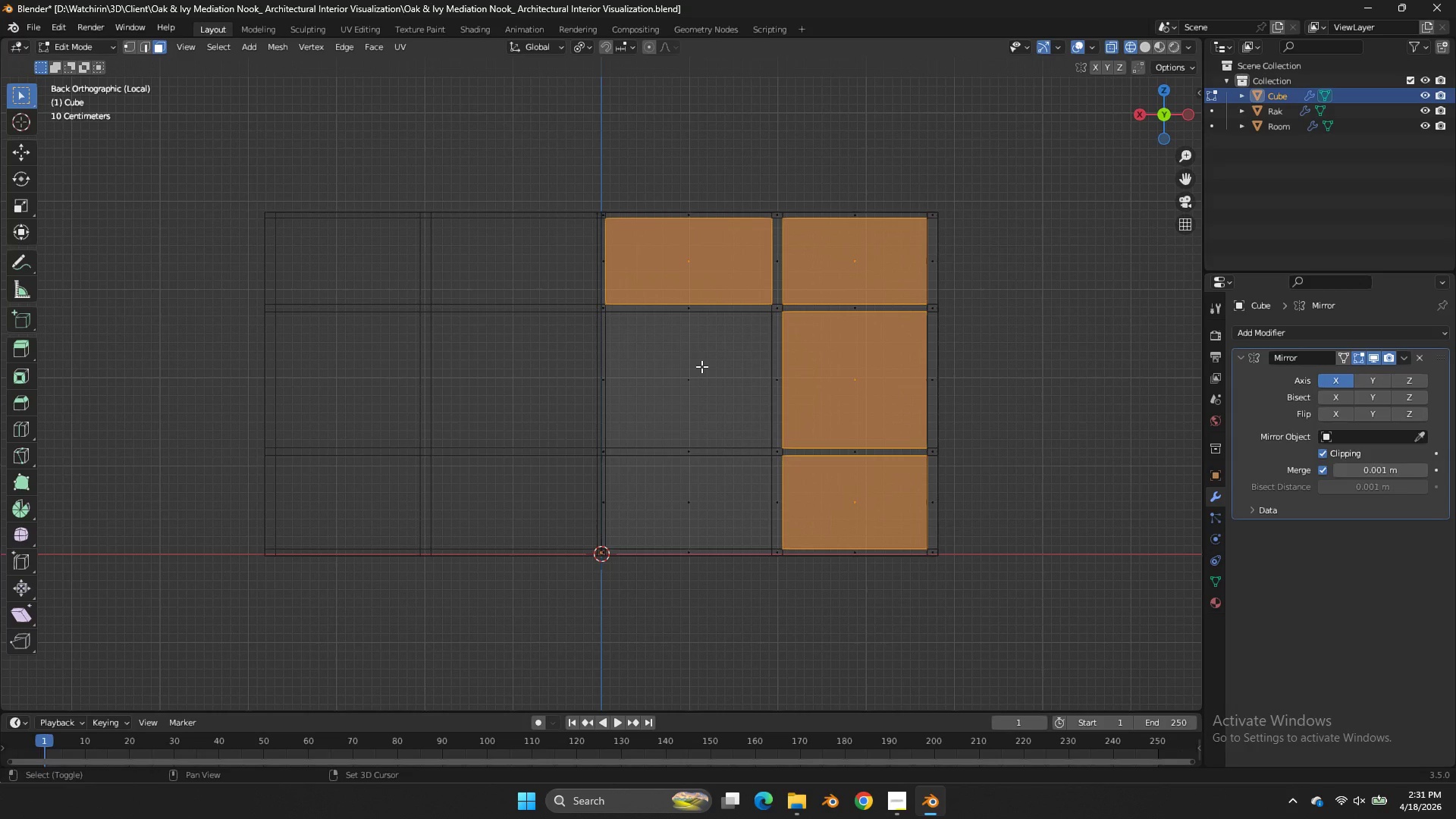 
left_click_drag(start_coordinate=[701, 366], to_coordinate=[664, 403])
 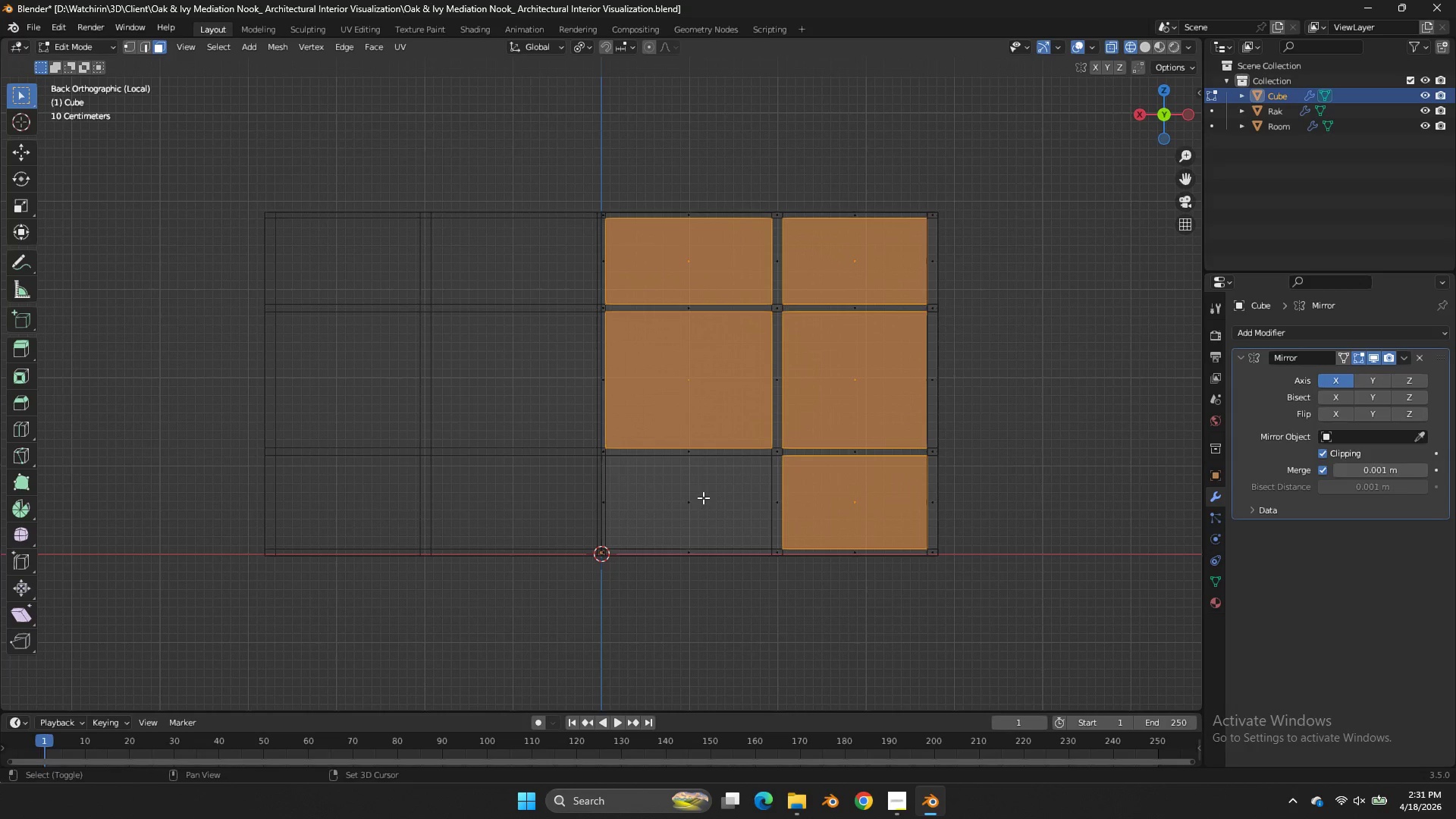 
left_click_drag(start_coordinate=[703, 497], to_coordinate=[663, 522])
 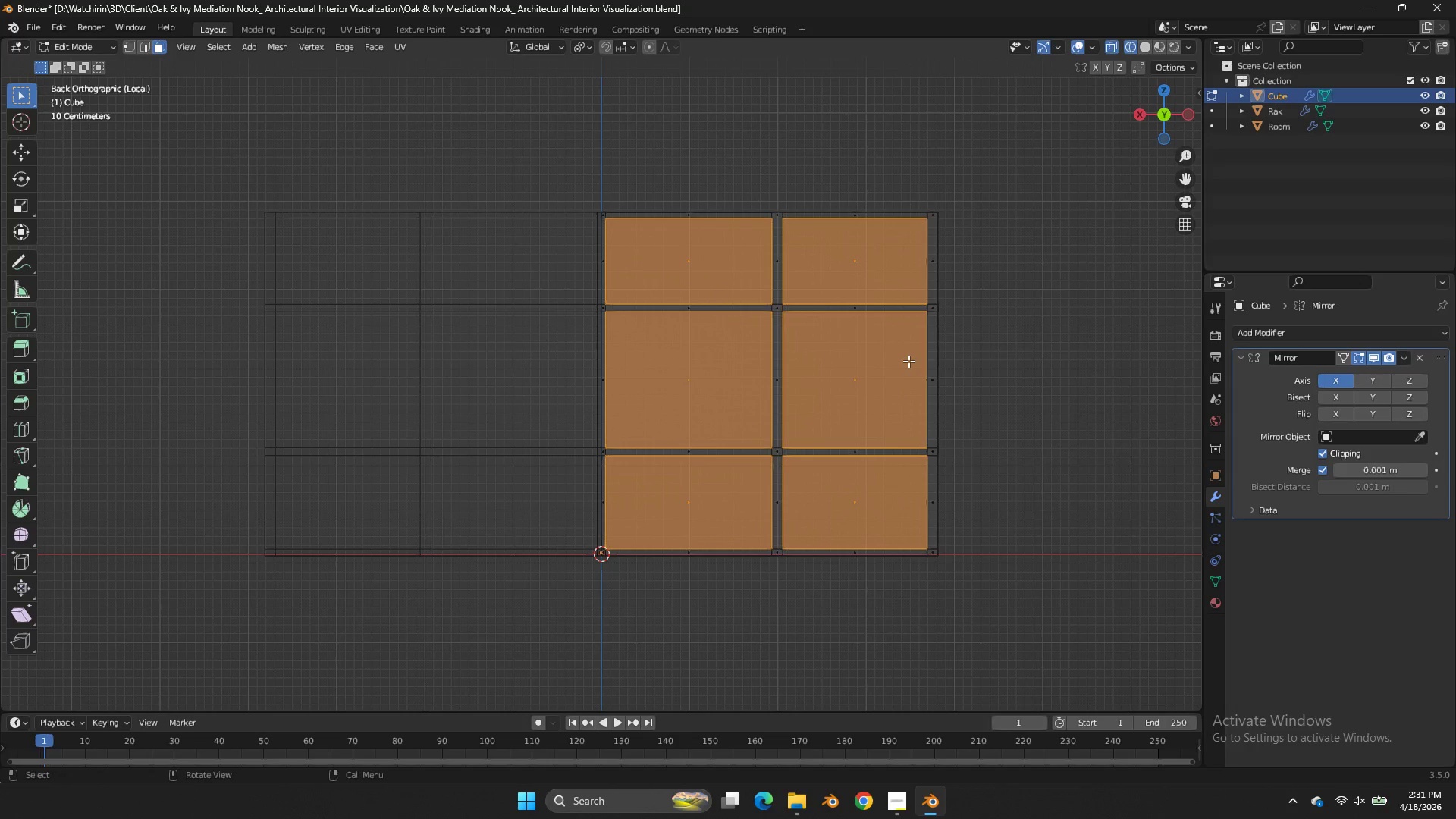 
key(X)
 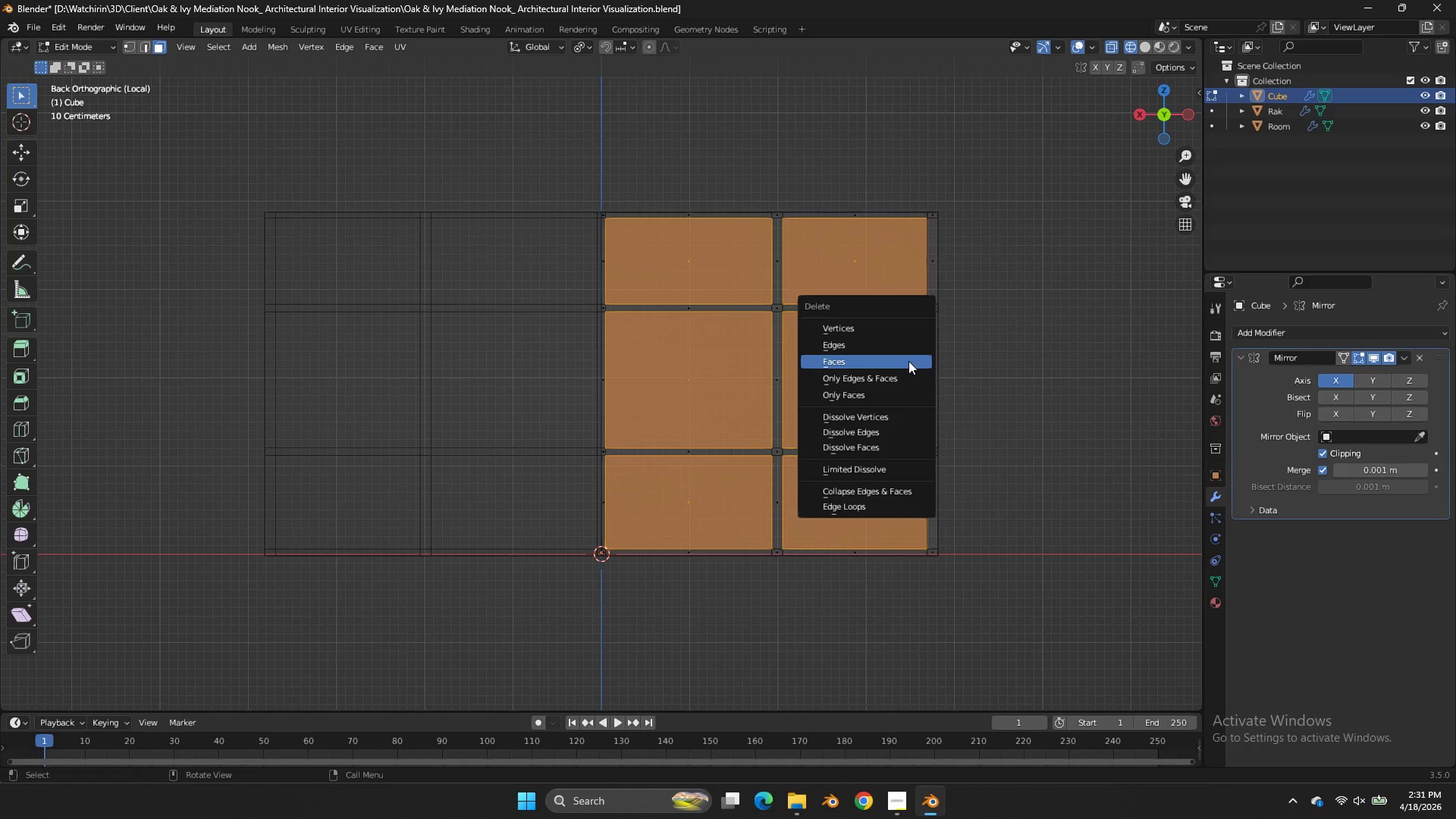 
left_click([908, 361])
 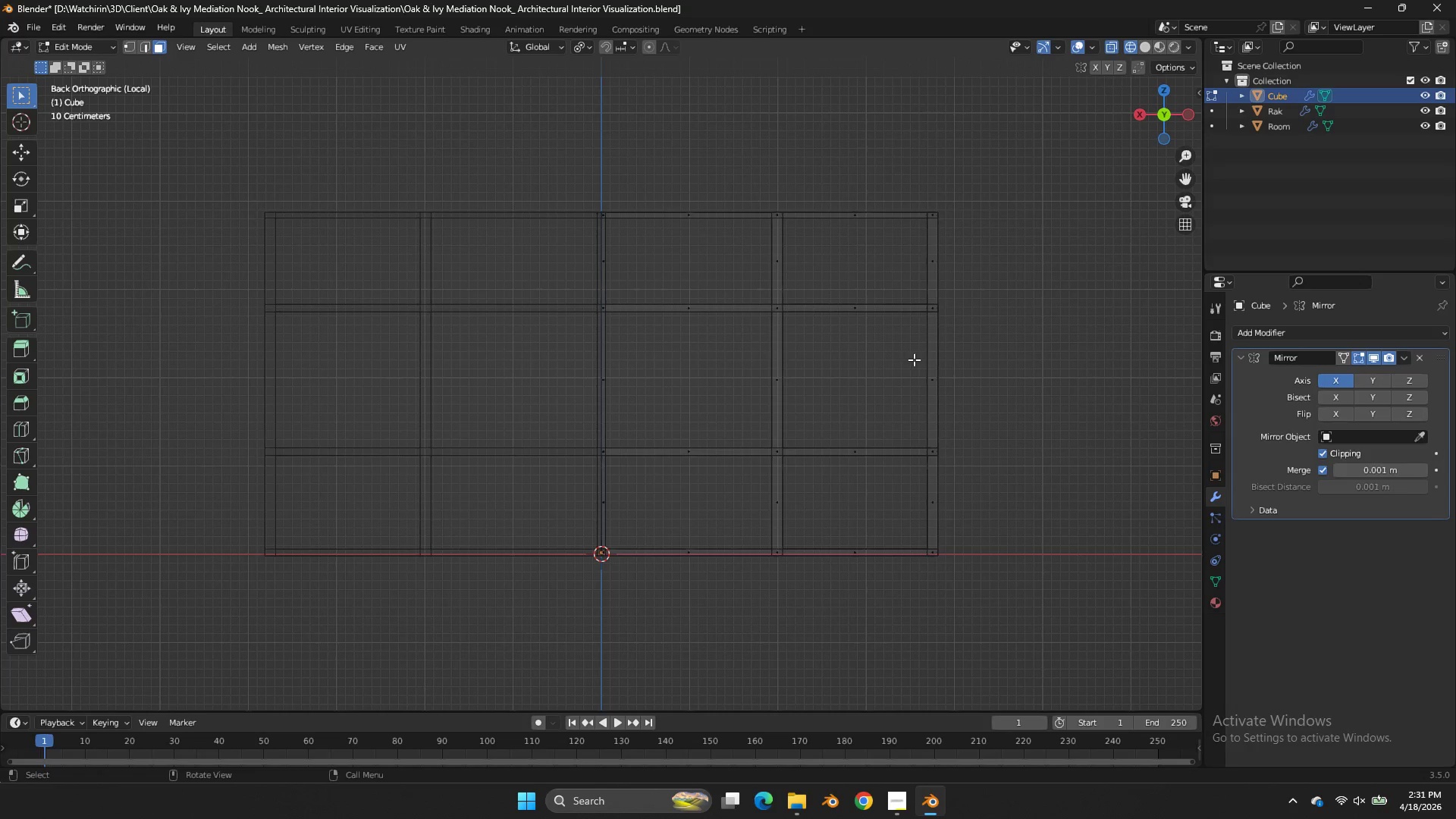 
key(Z)
 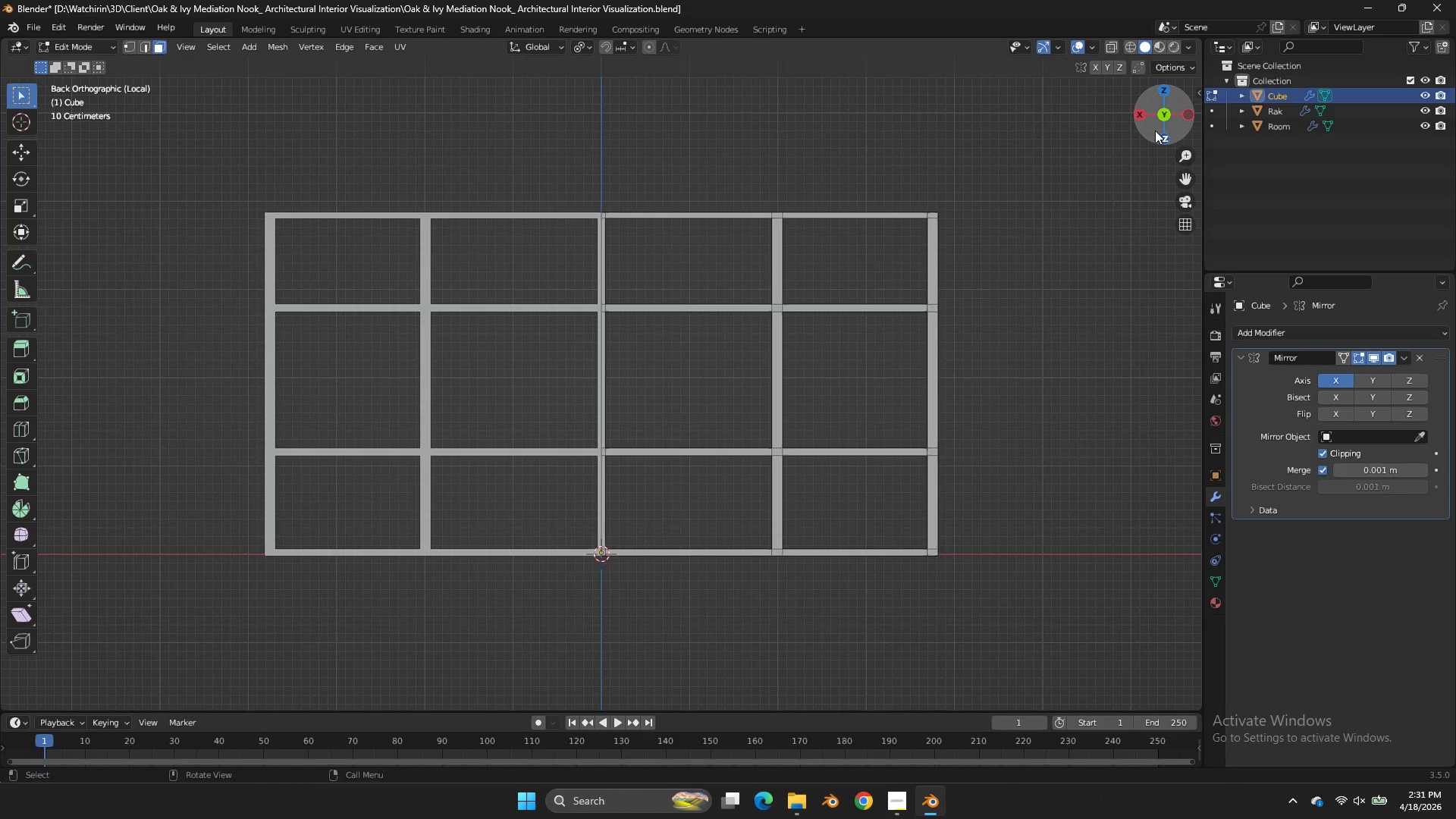 
left_click_drag(start_coordinate=[1156, 130], to_coordinate=[64, 177])
 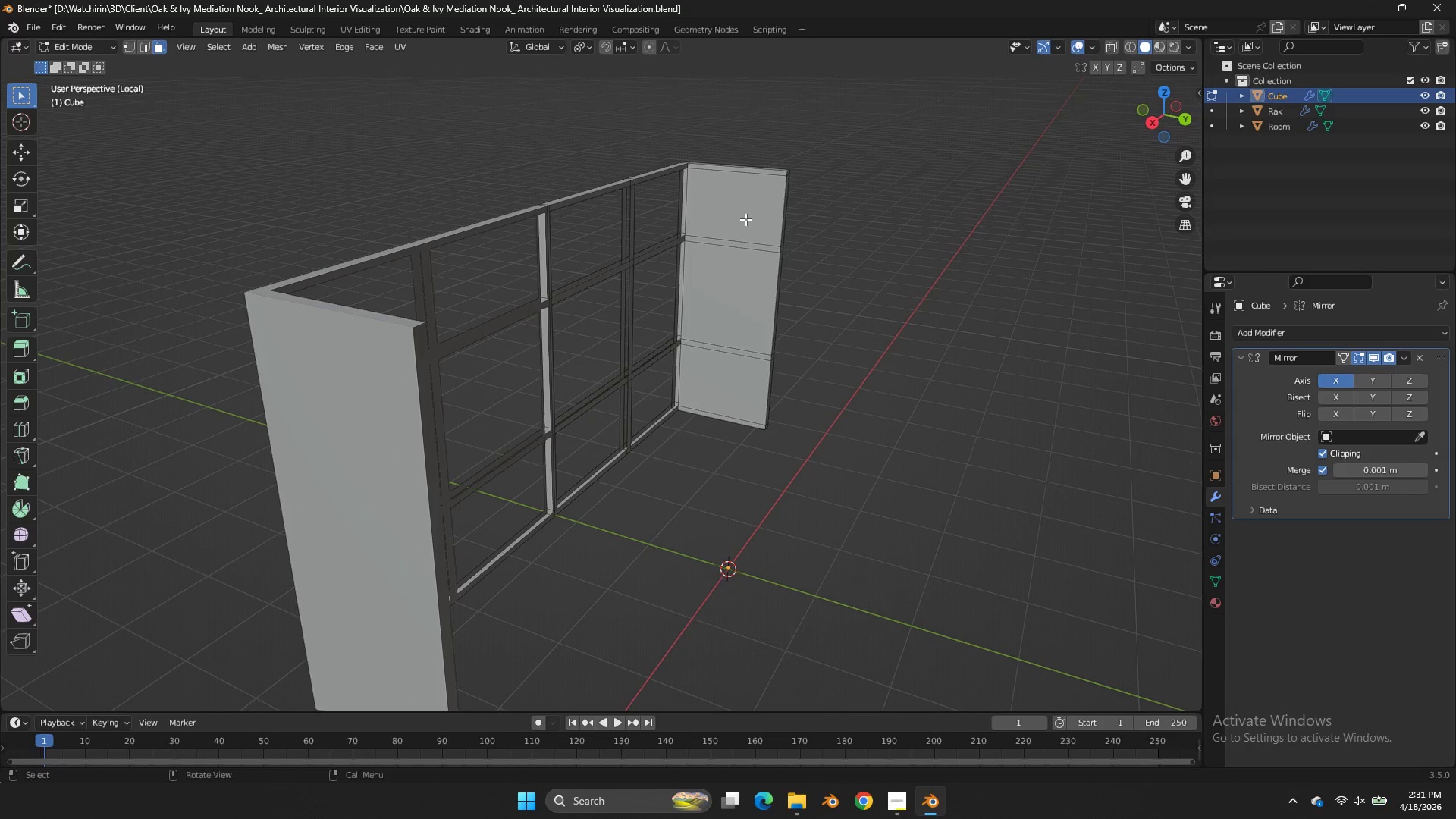 
left_click([751, 215])
 